 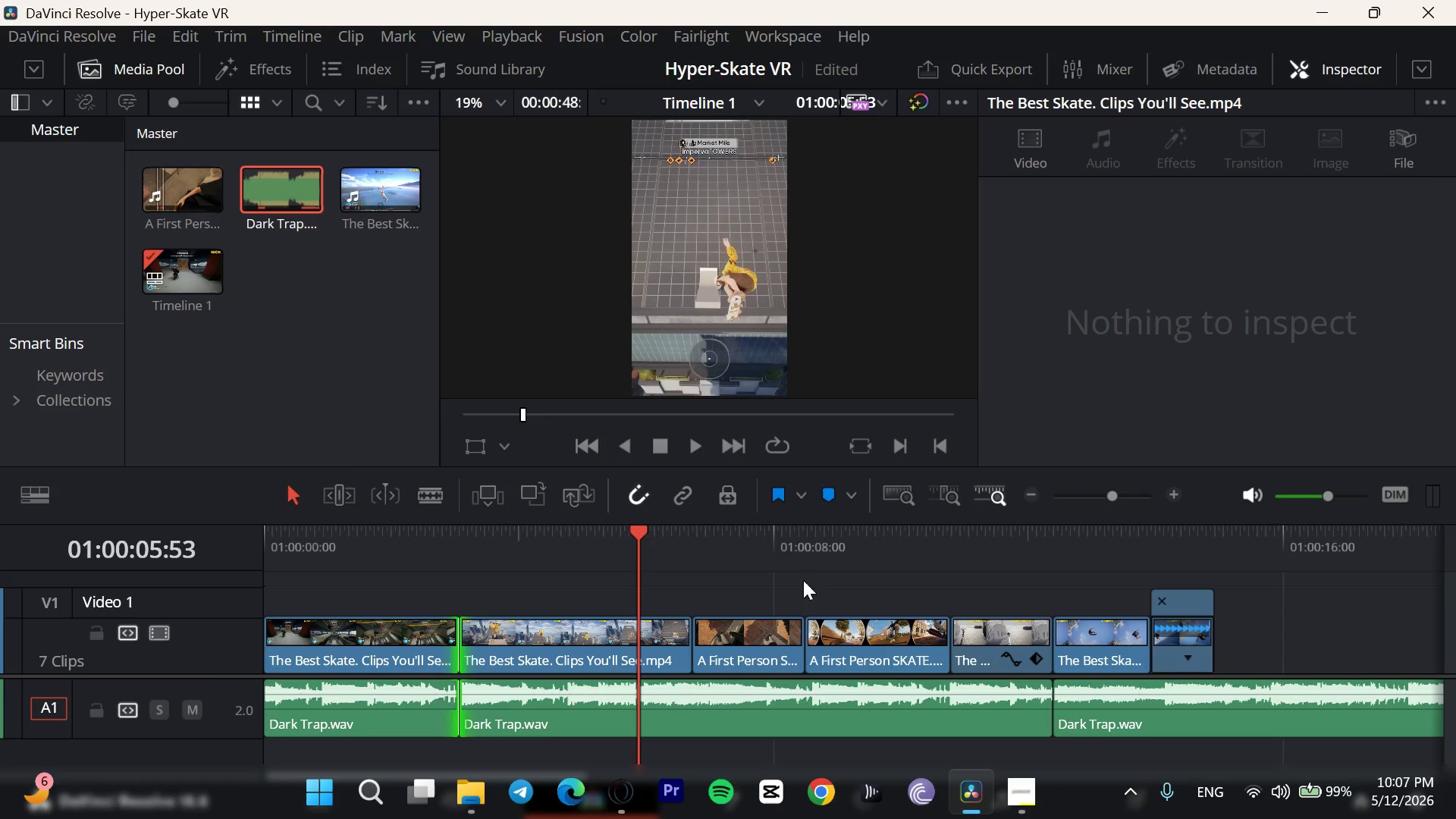 
left_click_drag(start_coordinate=[548, 551], to_coordinate=[248, 573])
 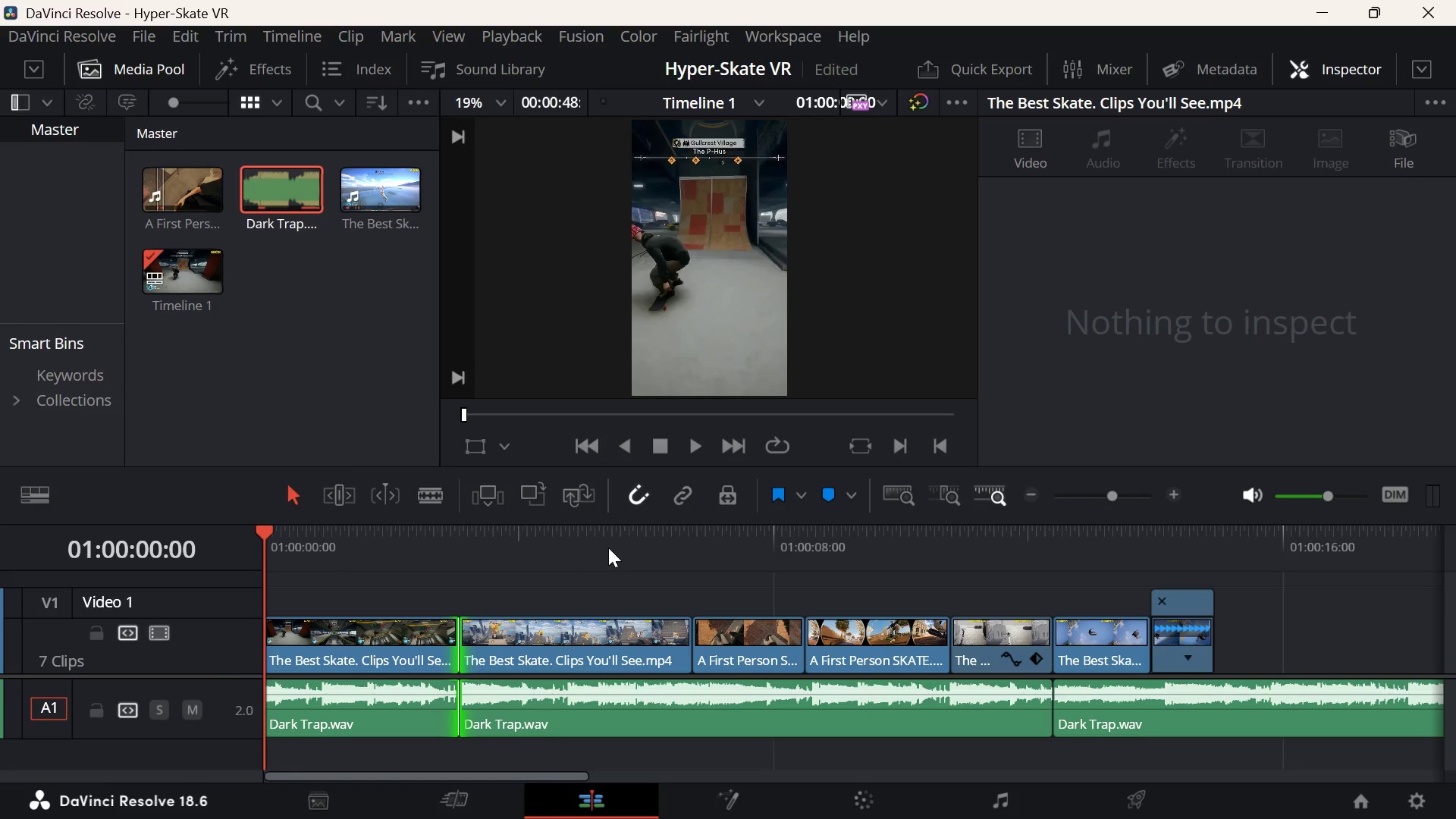 
wait(41.0)
 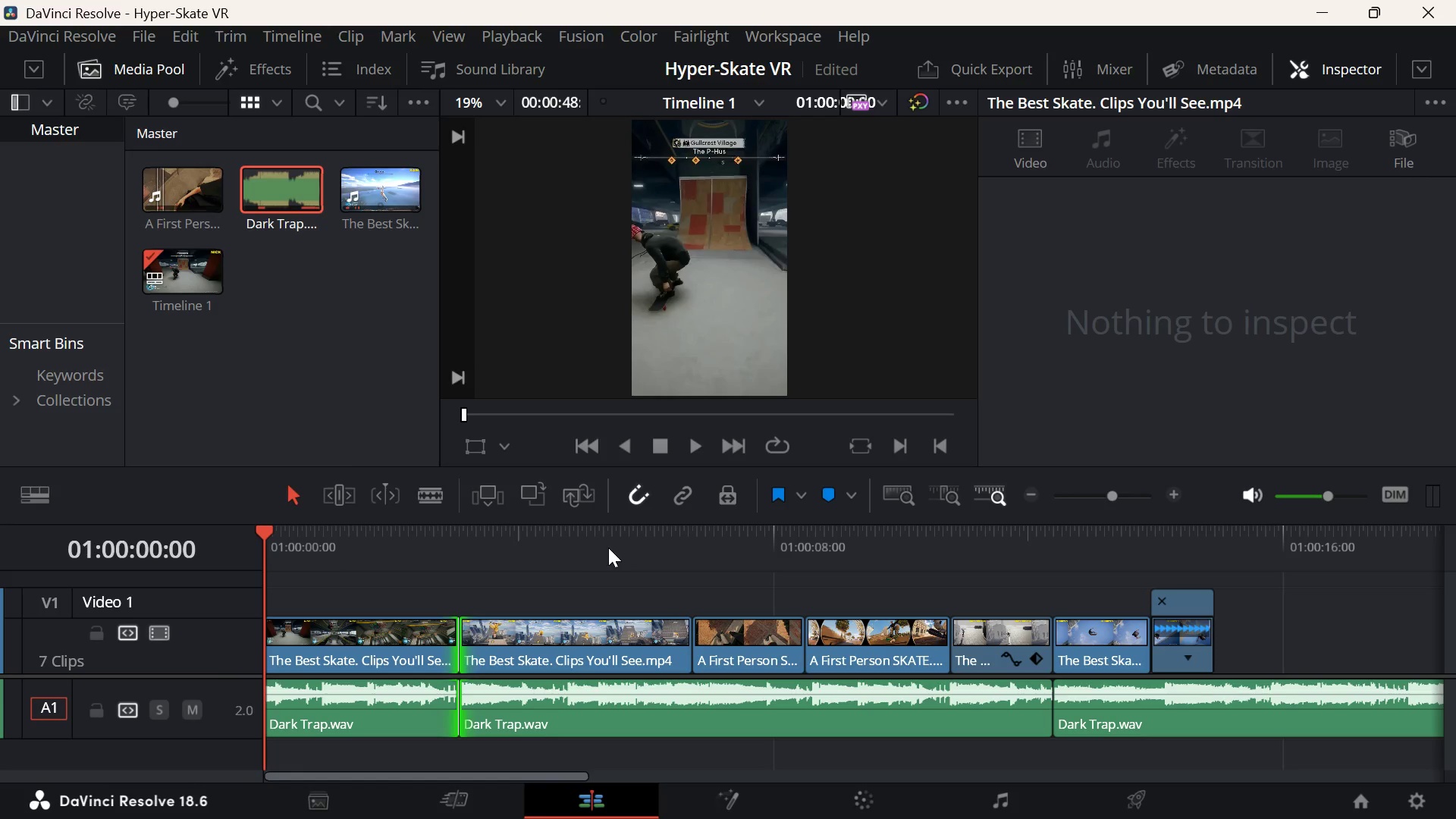 
left_click([599, 589])
 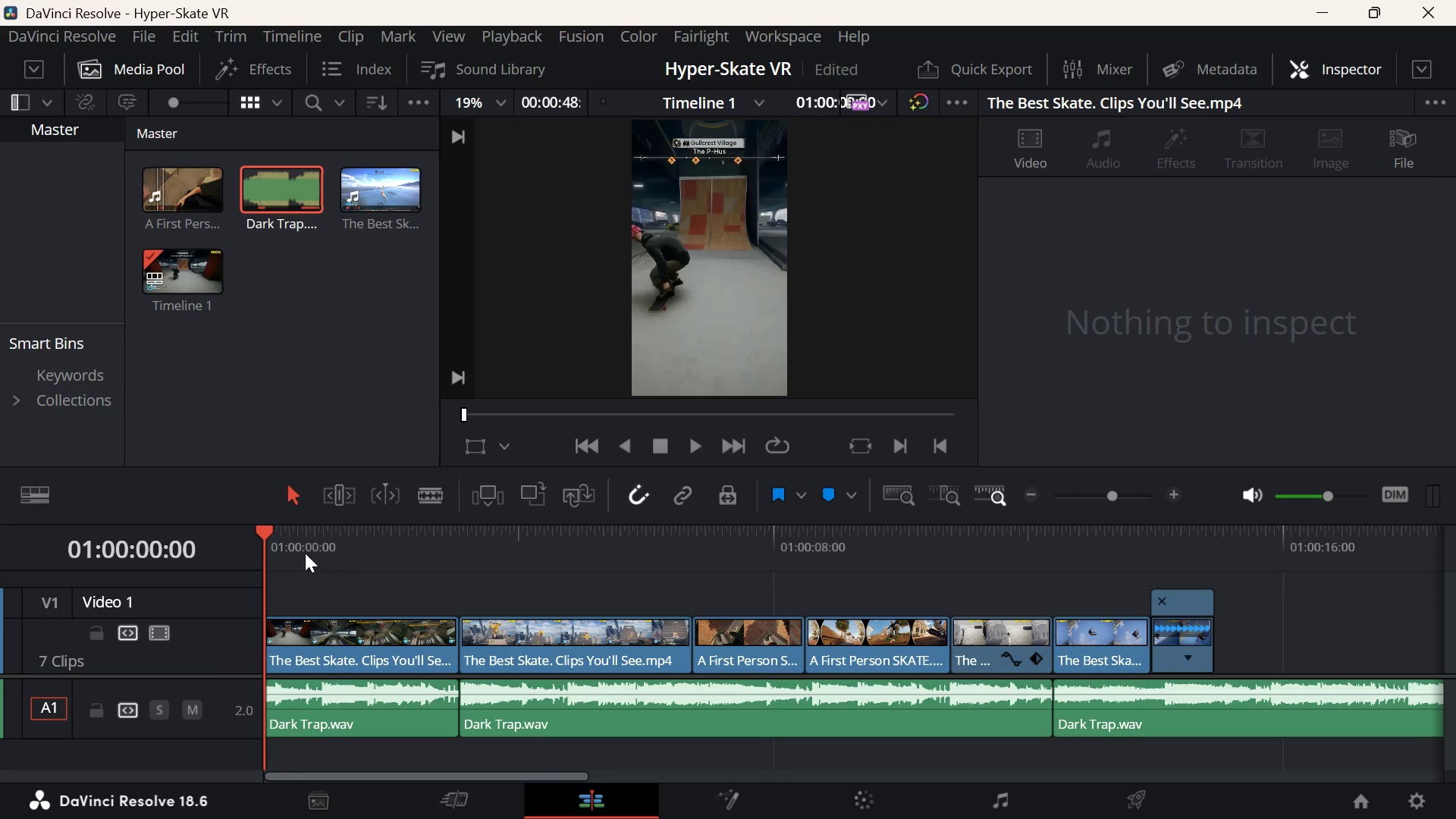 
left_click([342, 553])
 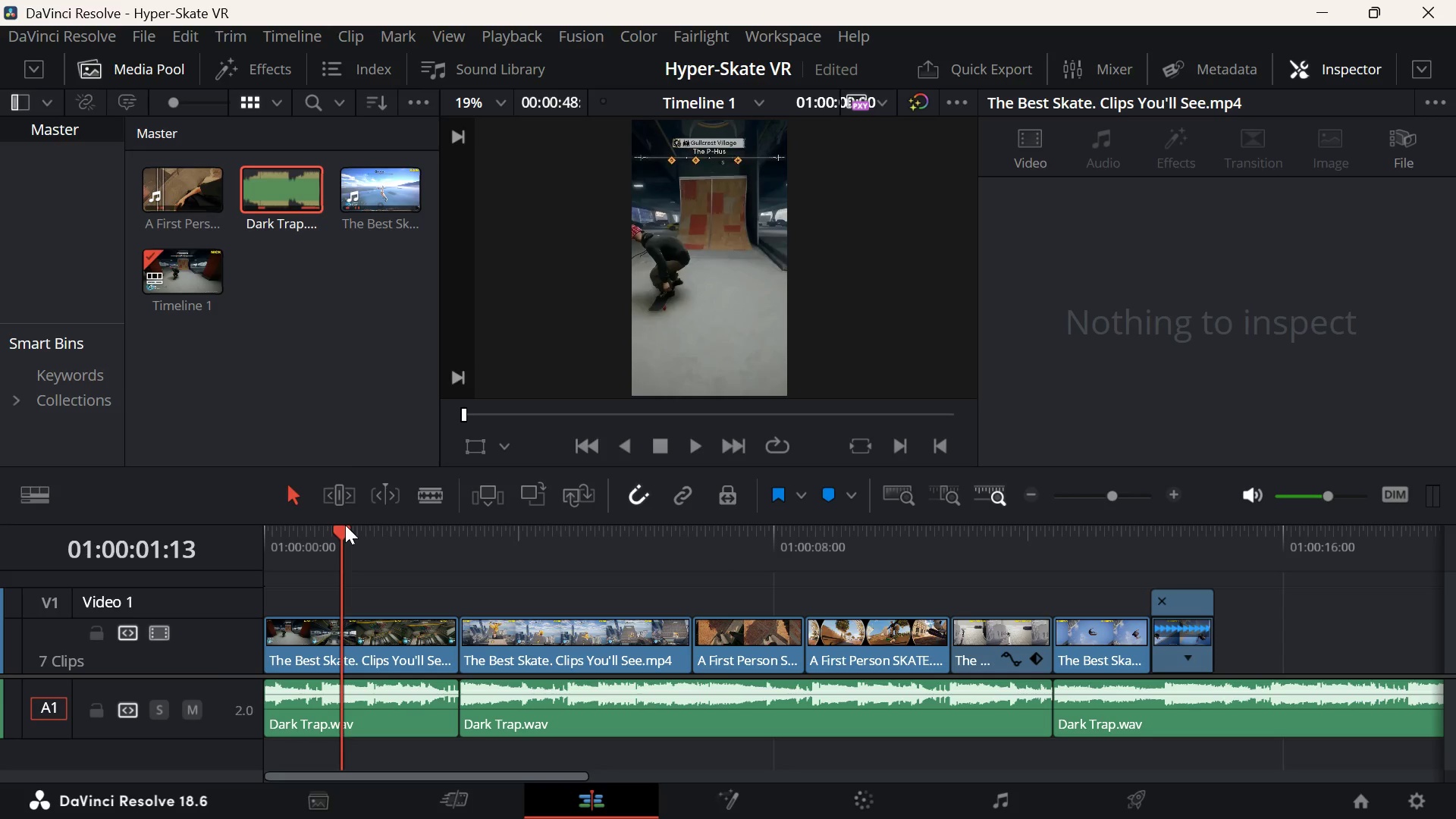 
left_click_drag(start_coordinate=[345, 525], to_coordinate=[208, 579])
 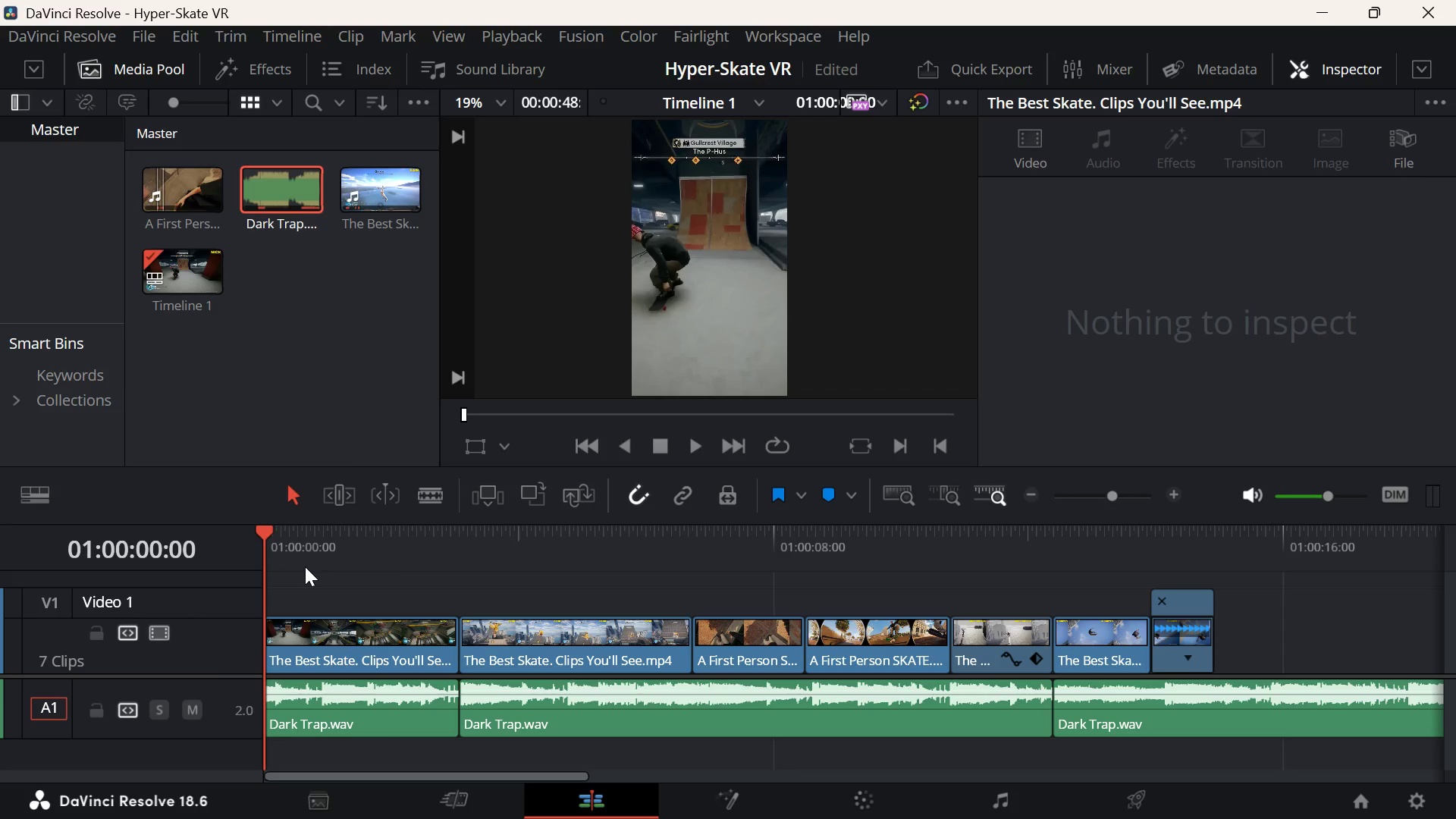 
wait(15.58)
 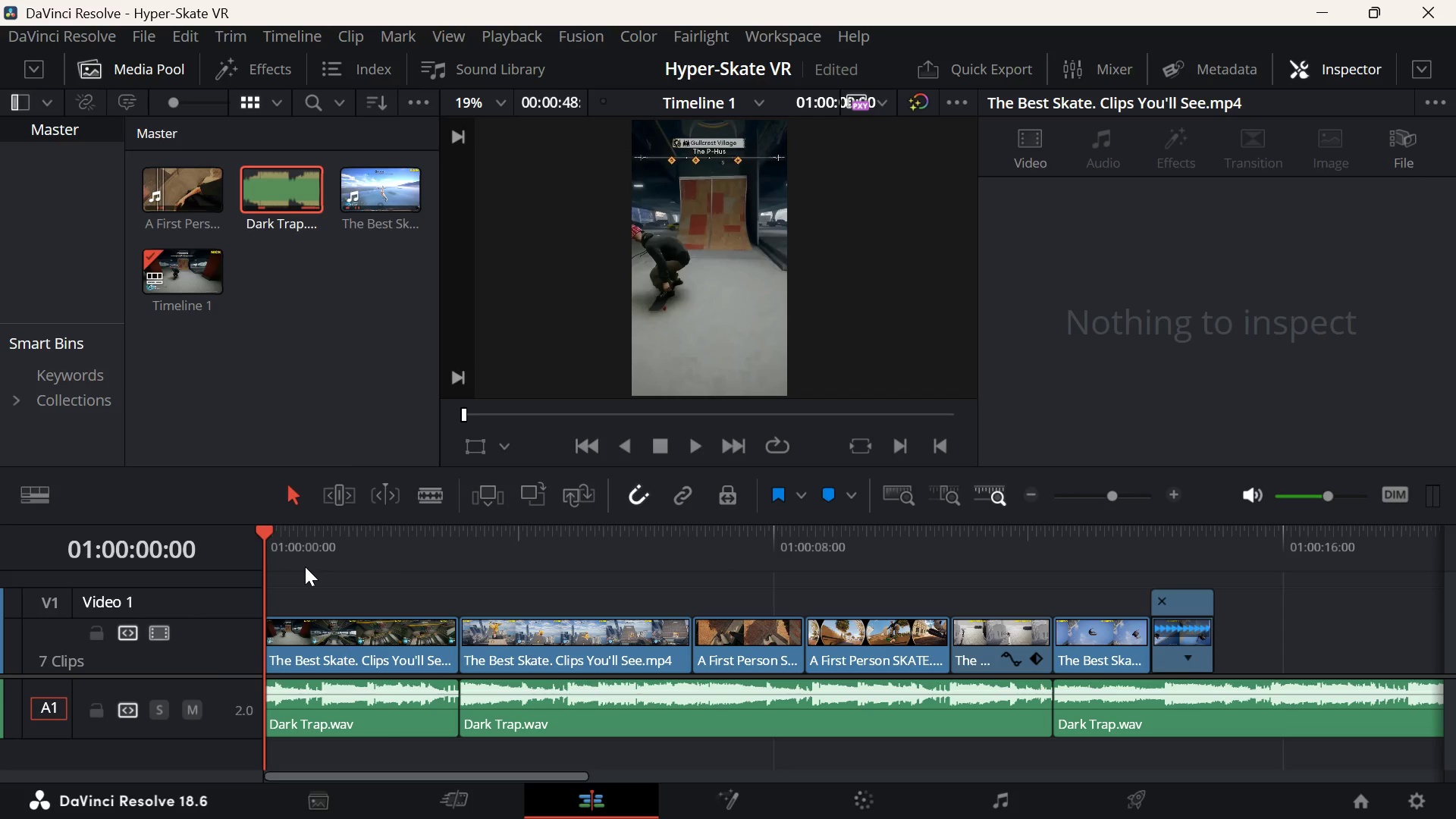 
left_click([356, 552])
 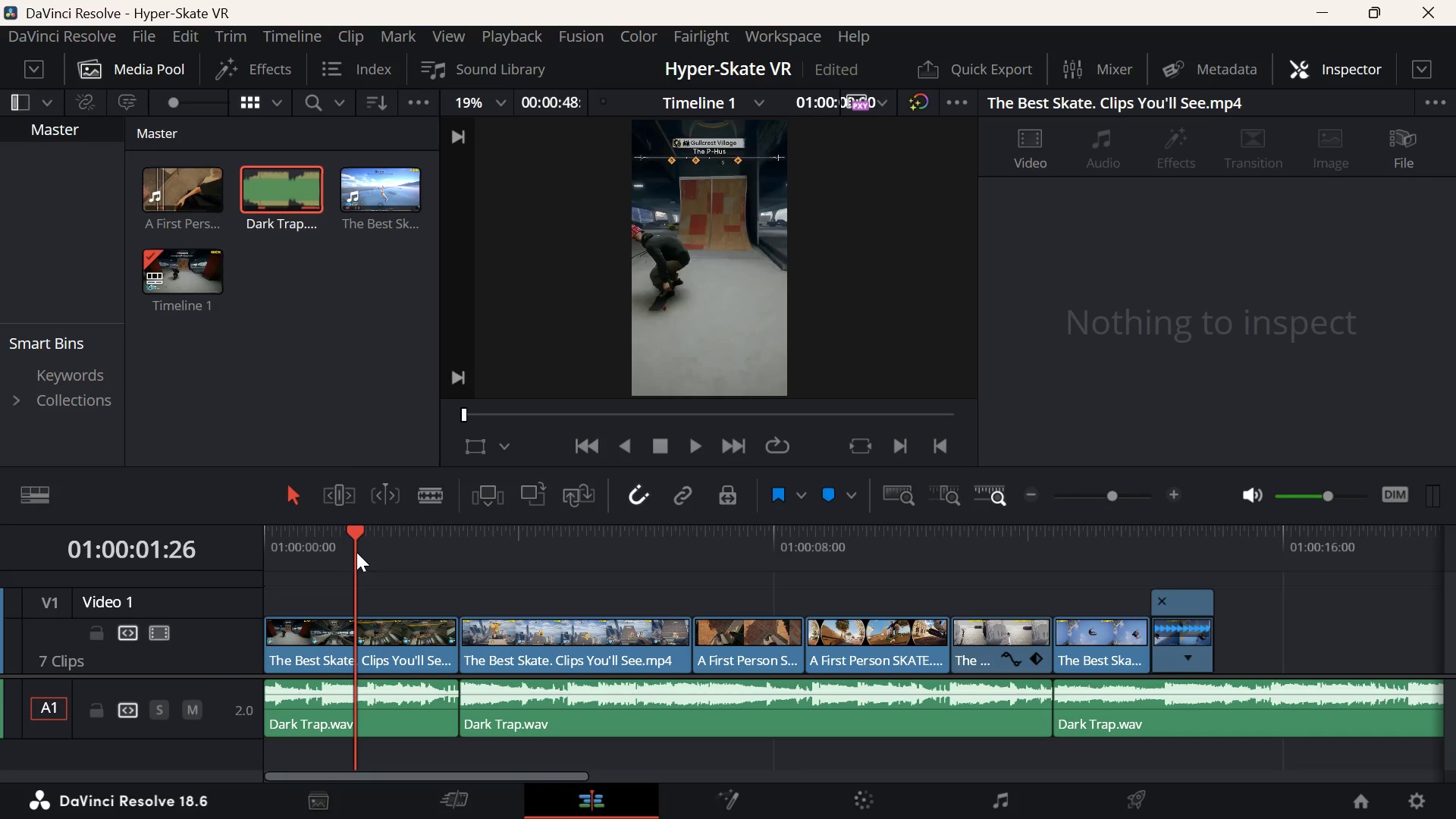 
key(Space)
 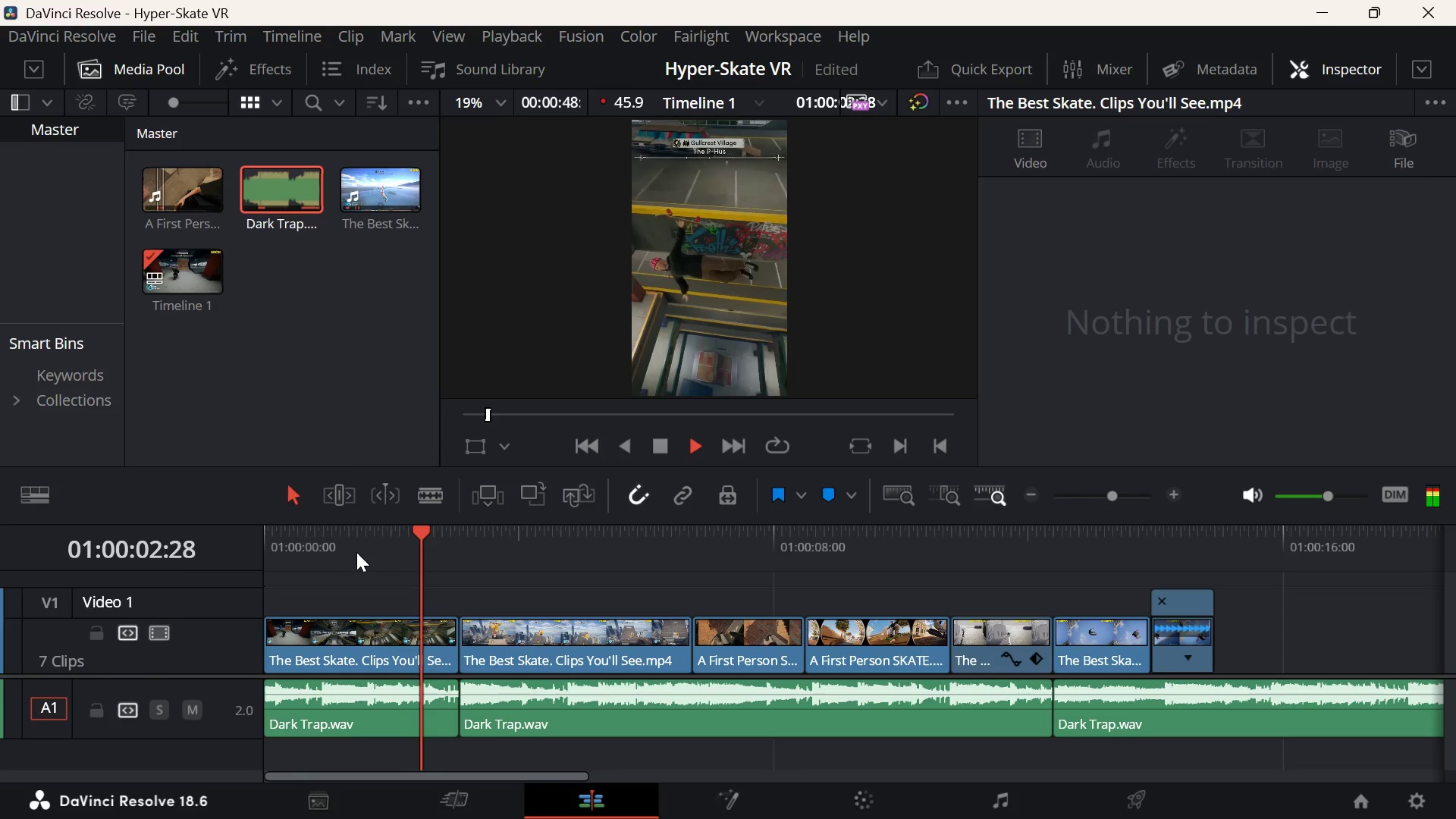 
key(Space)
 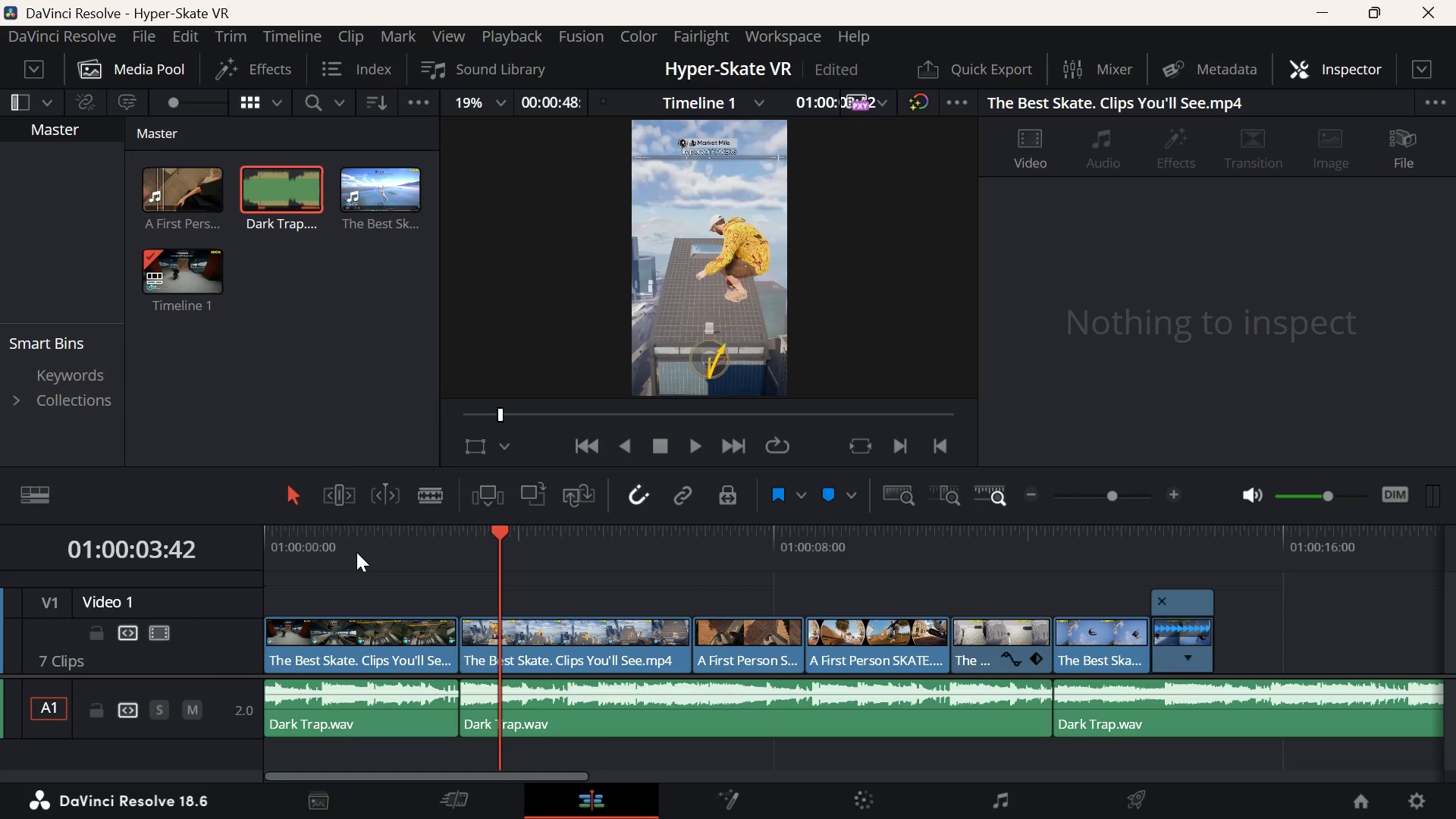 
wait(11.16)
 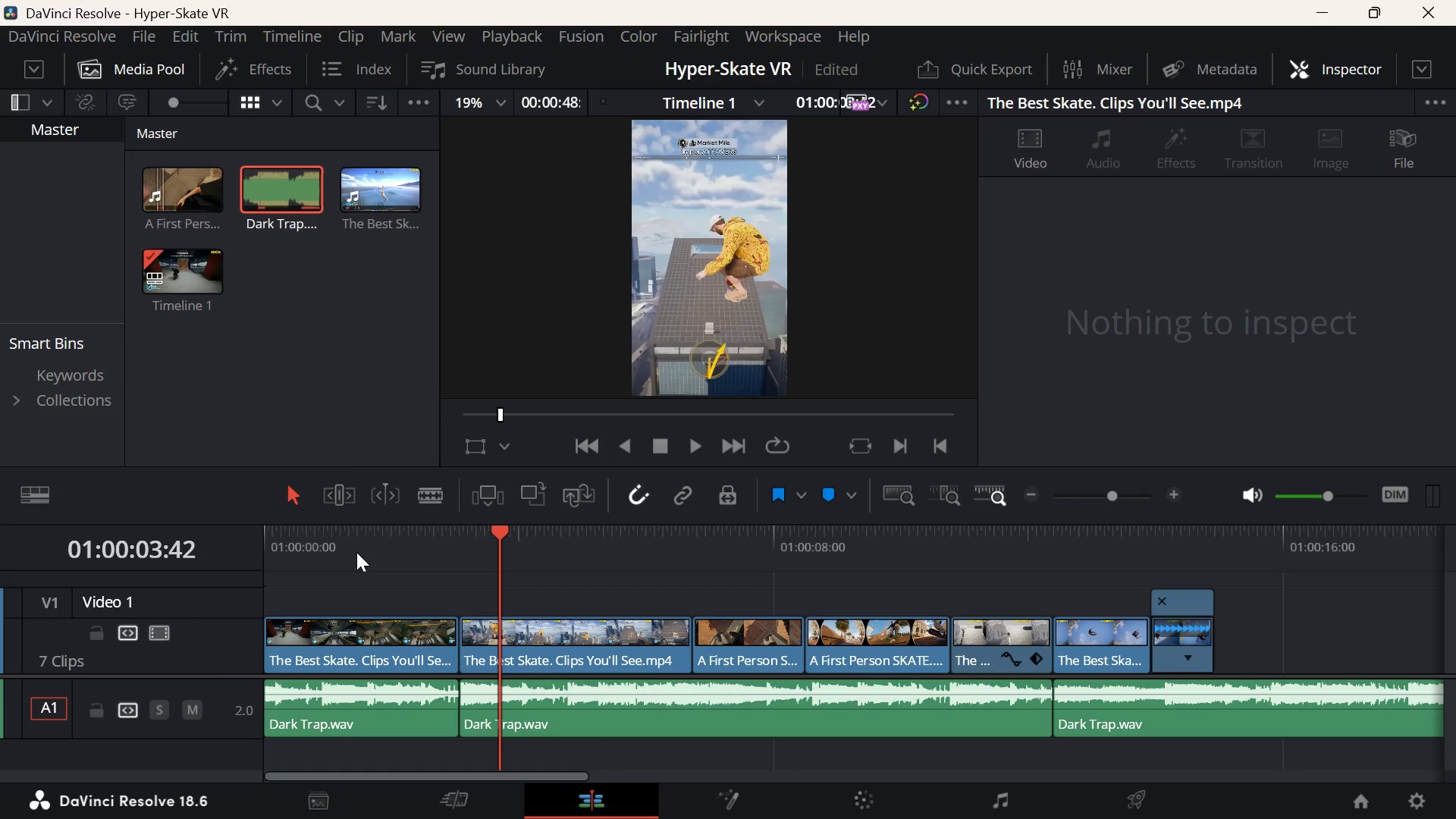 
key(ArrowUp)
 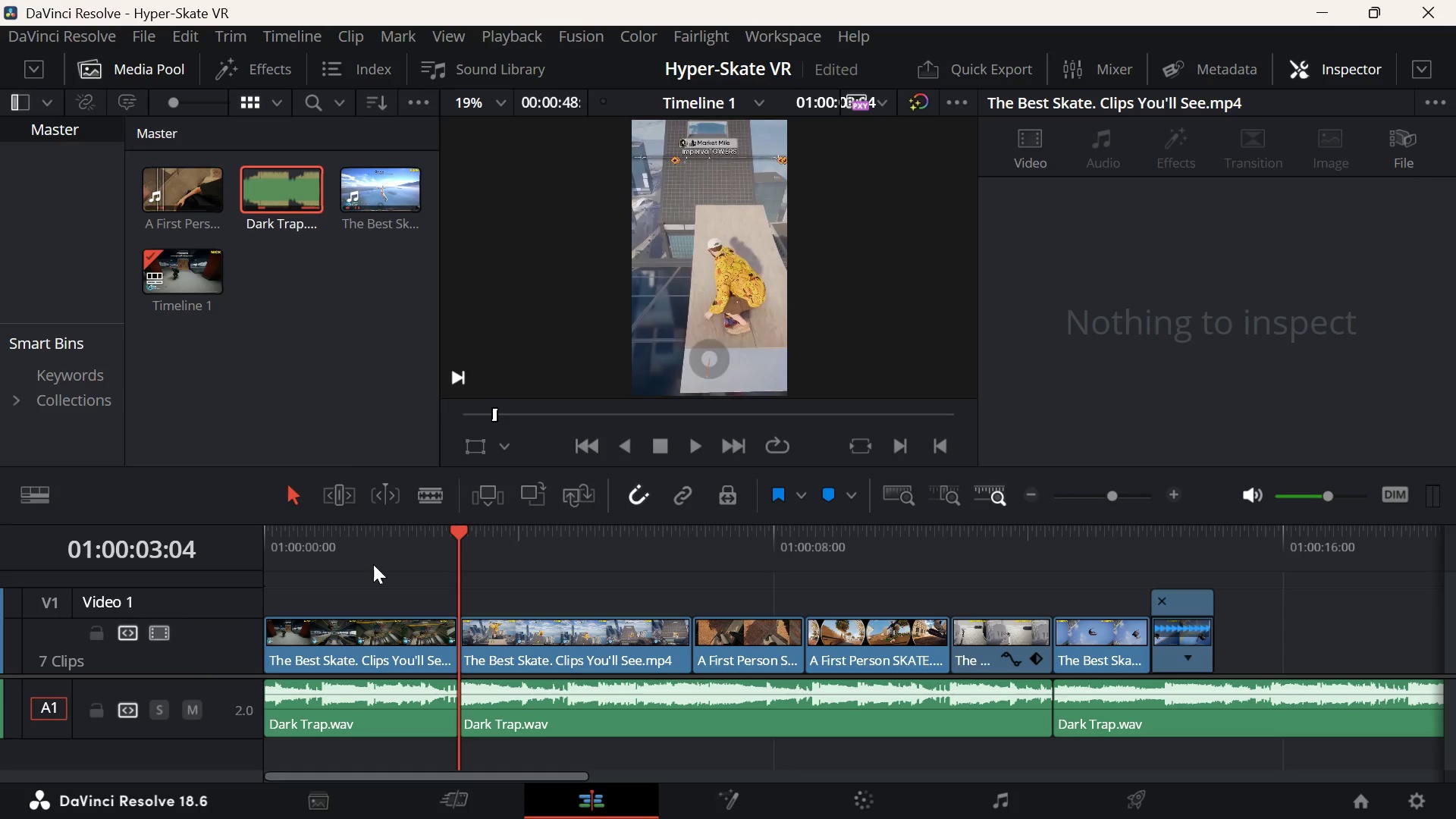 
left_click_drag(start_coordinate=[347, 560], to_coordinate=[234, 558])
 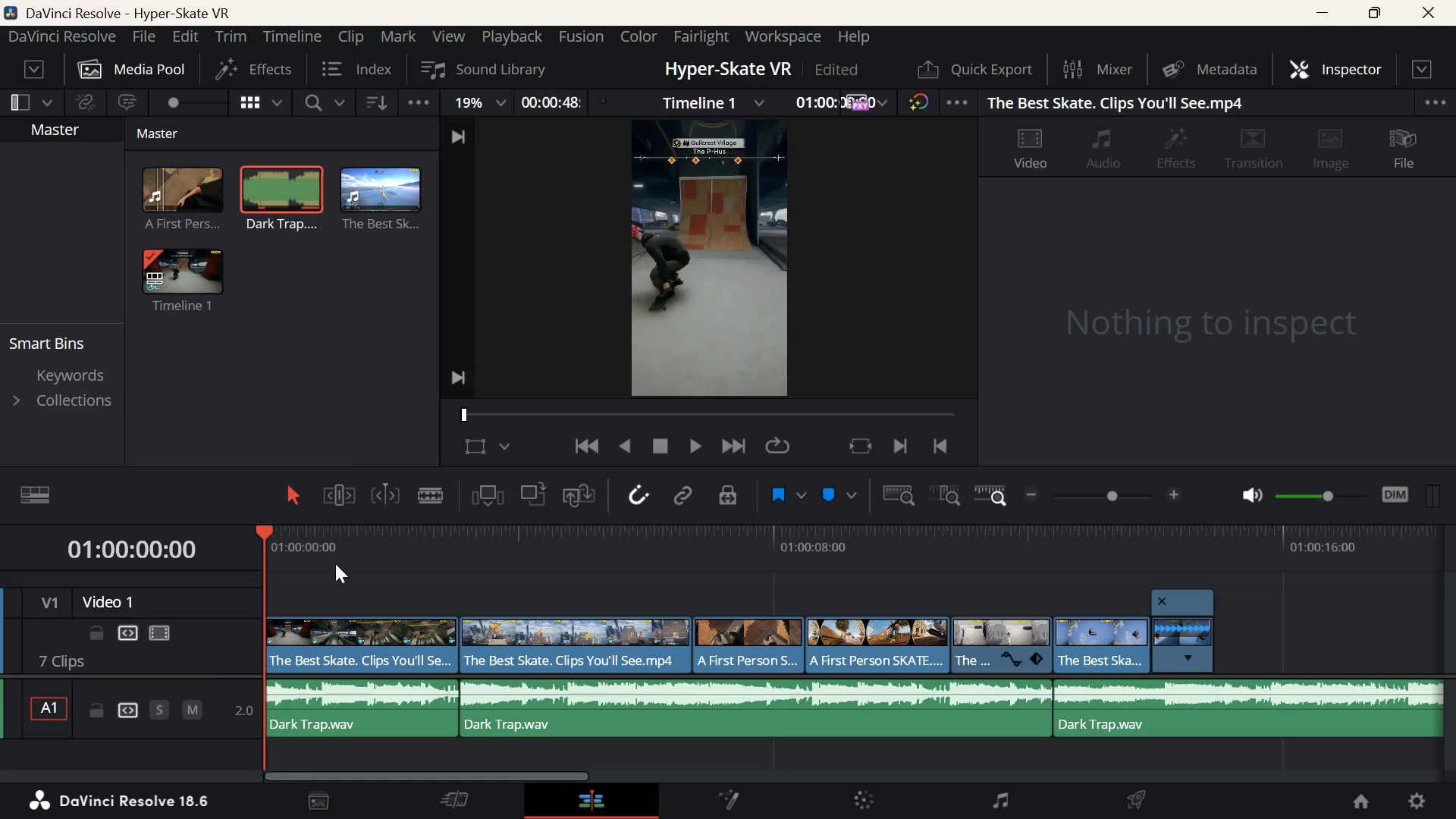 
wait(27.55)
 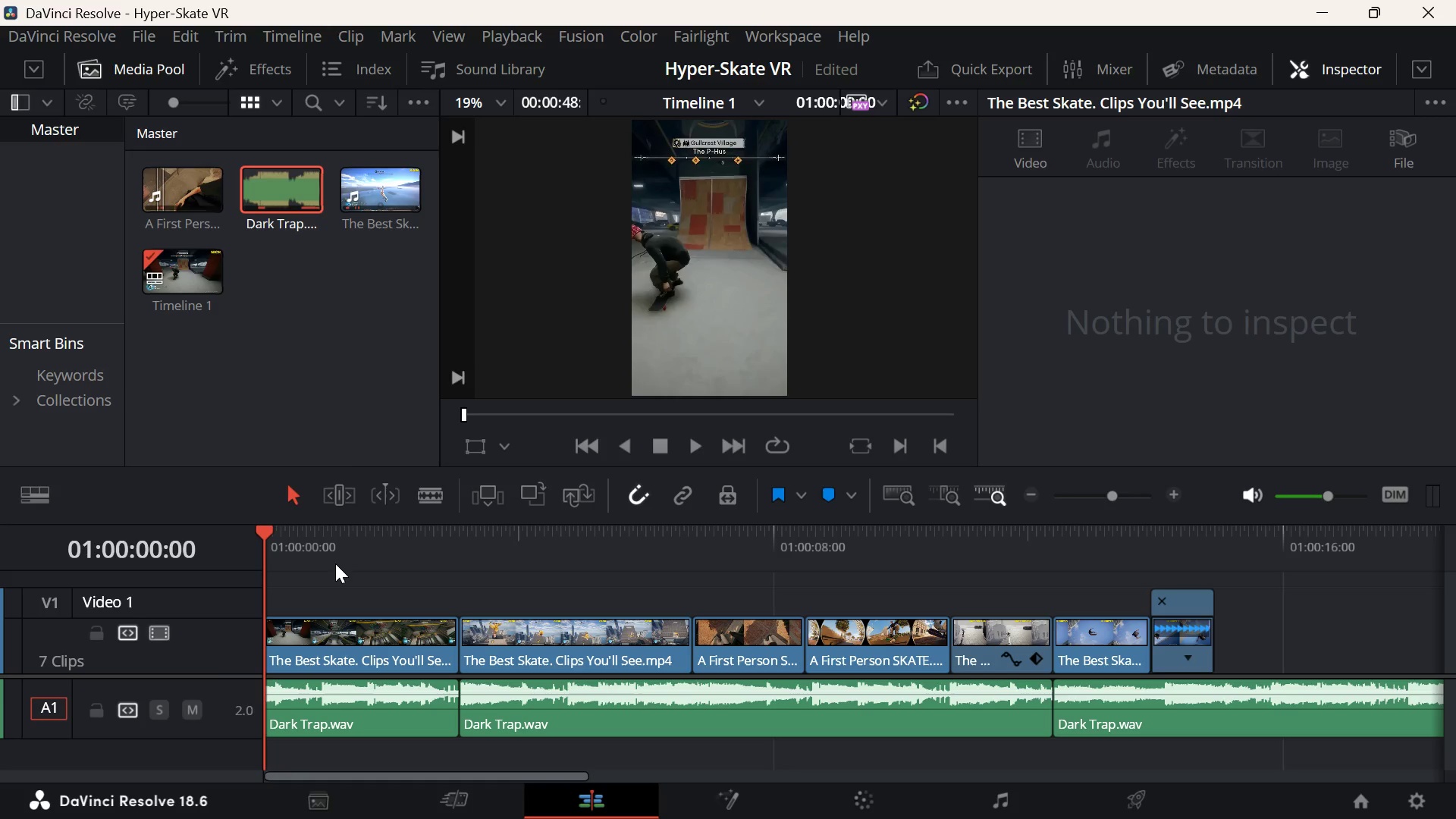 
left_click_drag(start_coordinate=[561, 560], to_coordinate=[500, 569])
 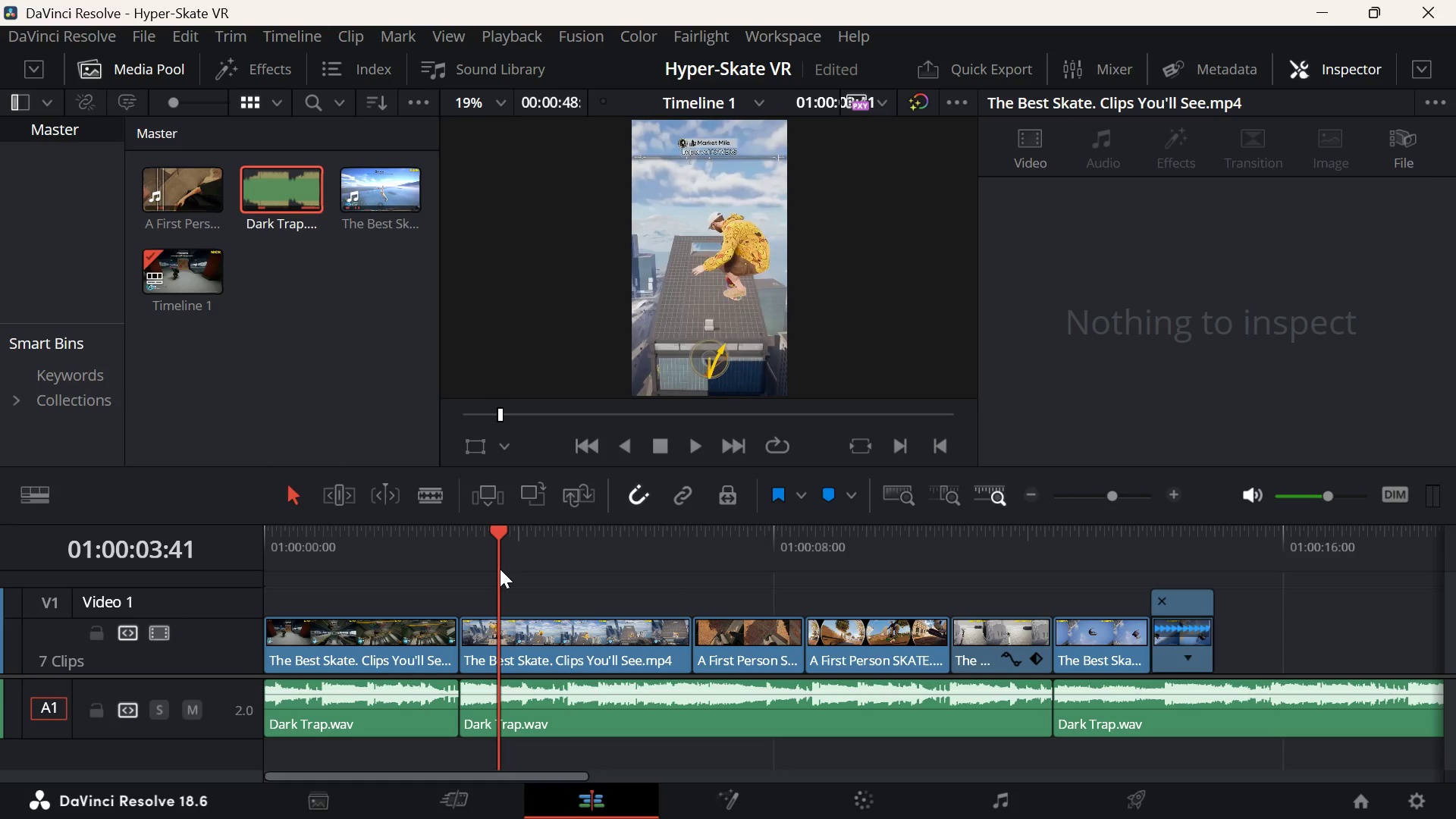 
wait(10.02)
 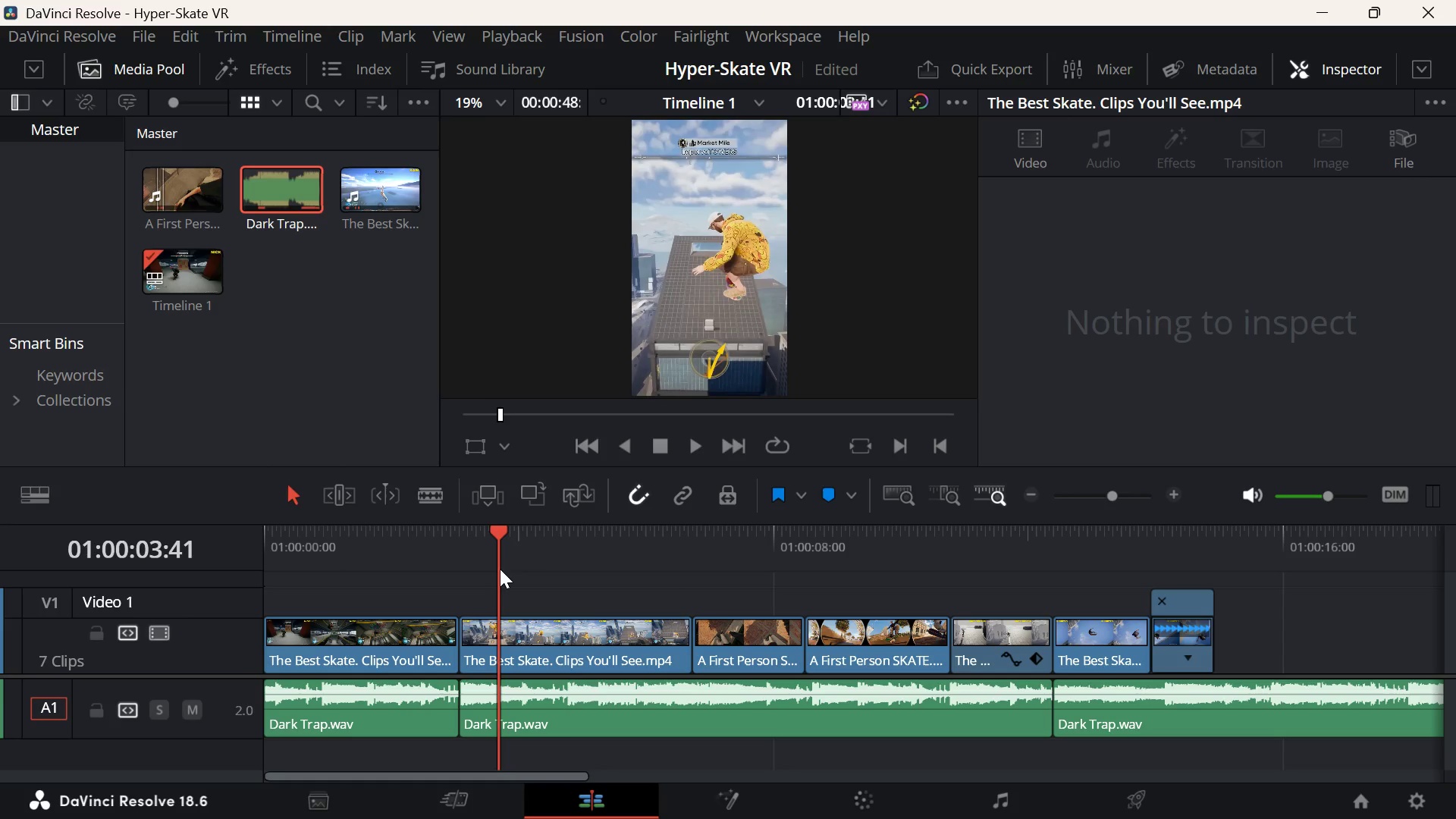 
key(ArrowUp)
 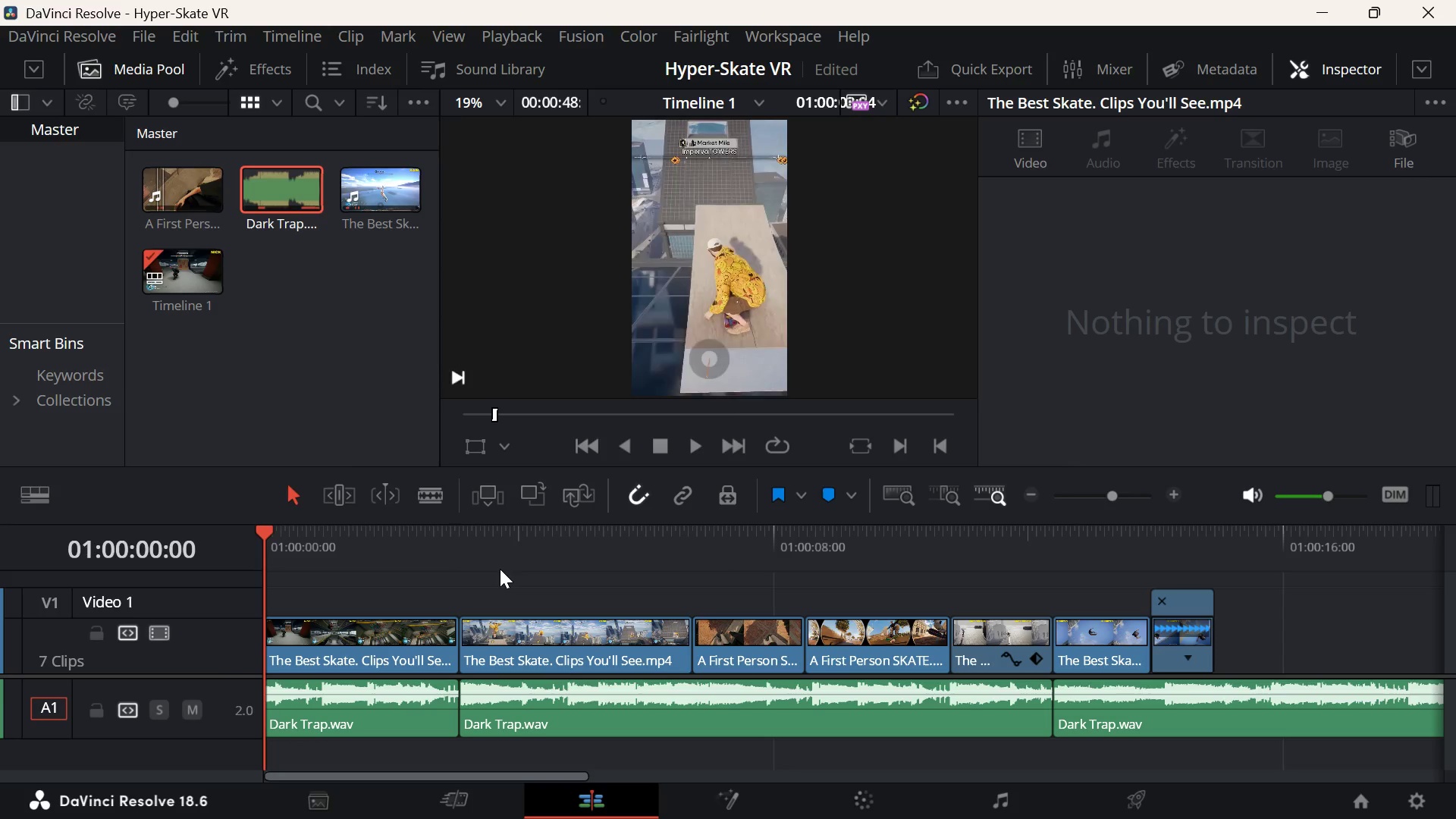 
key(ArrowUp)
 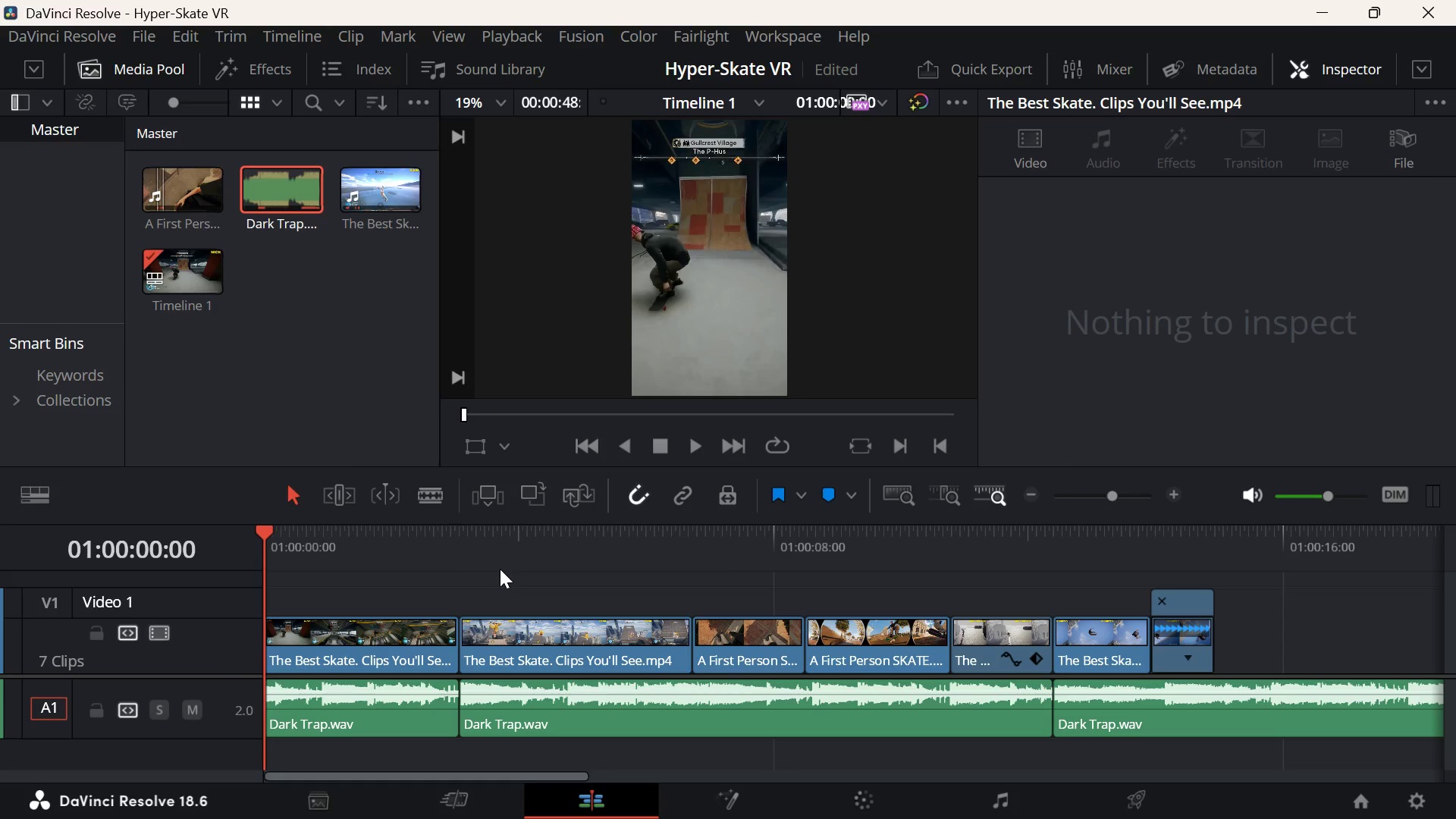 
key(ArrowDown)
 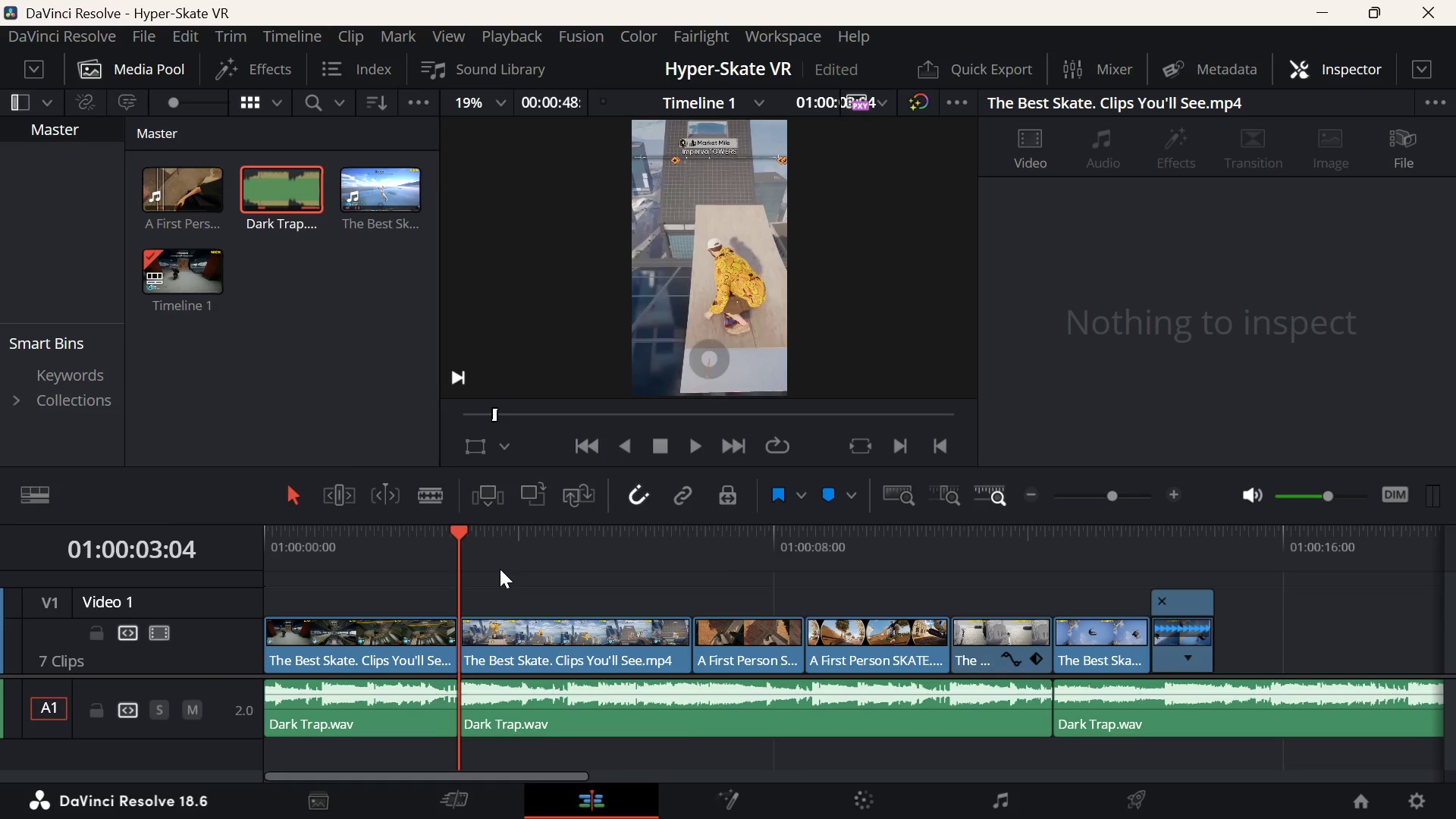 
key(ArrowDown)
 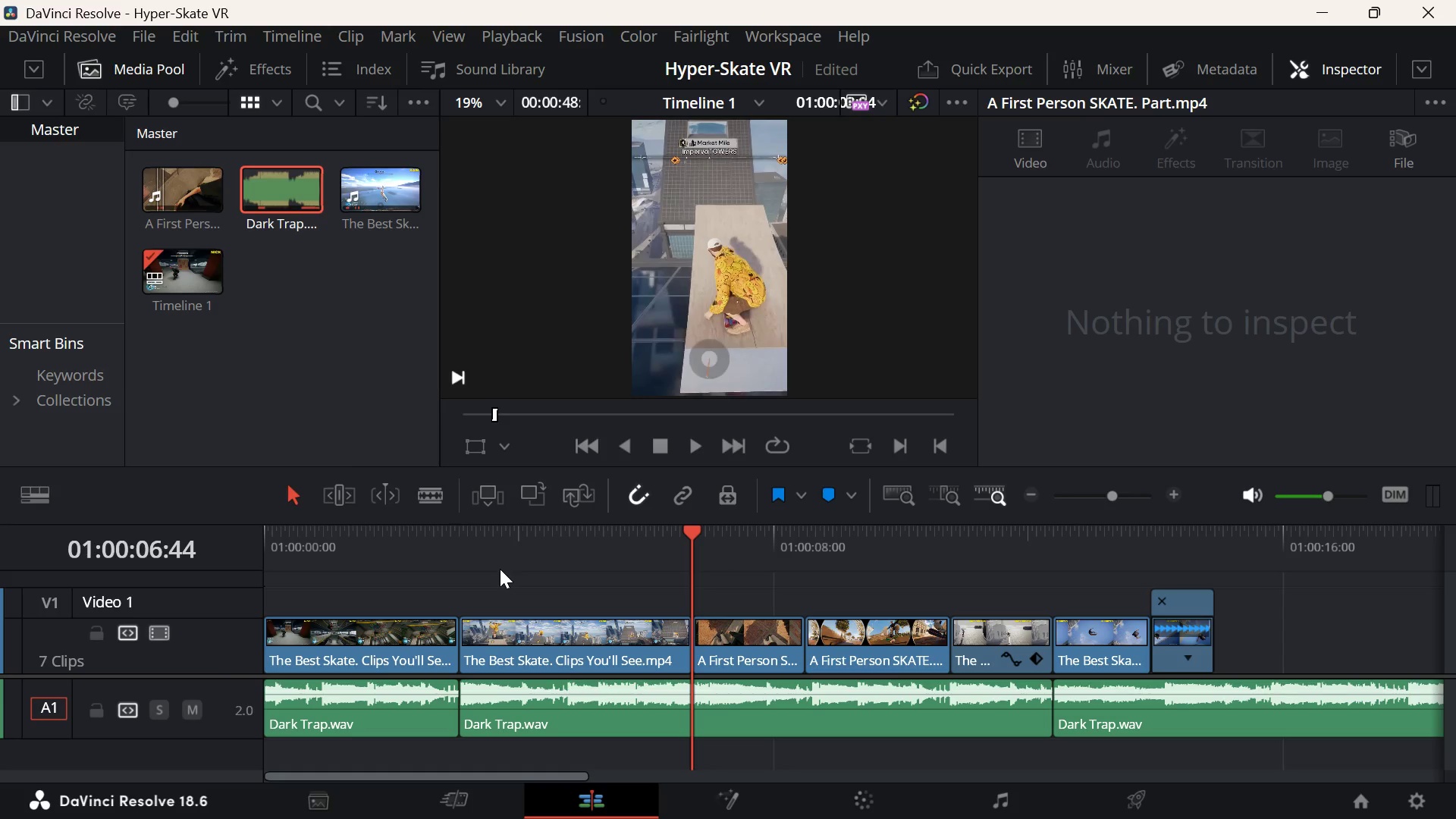 
key(ArrowDown)
 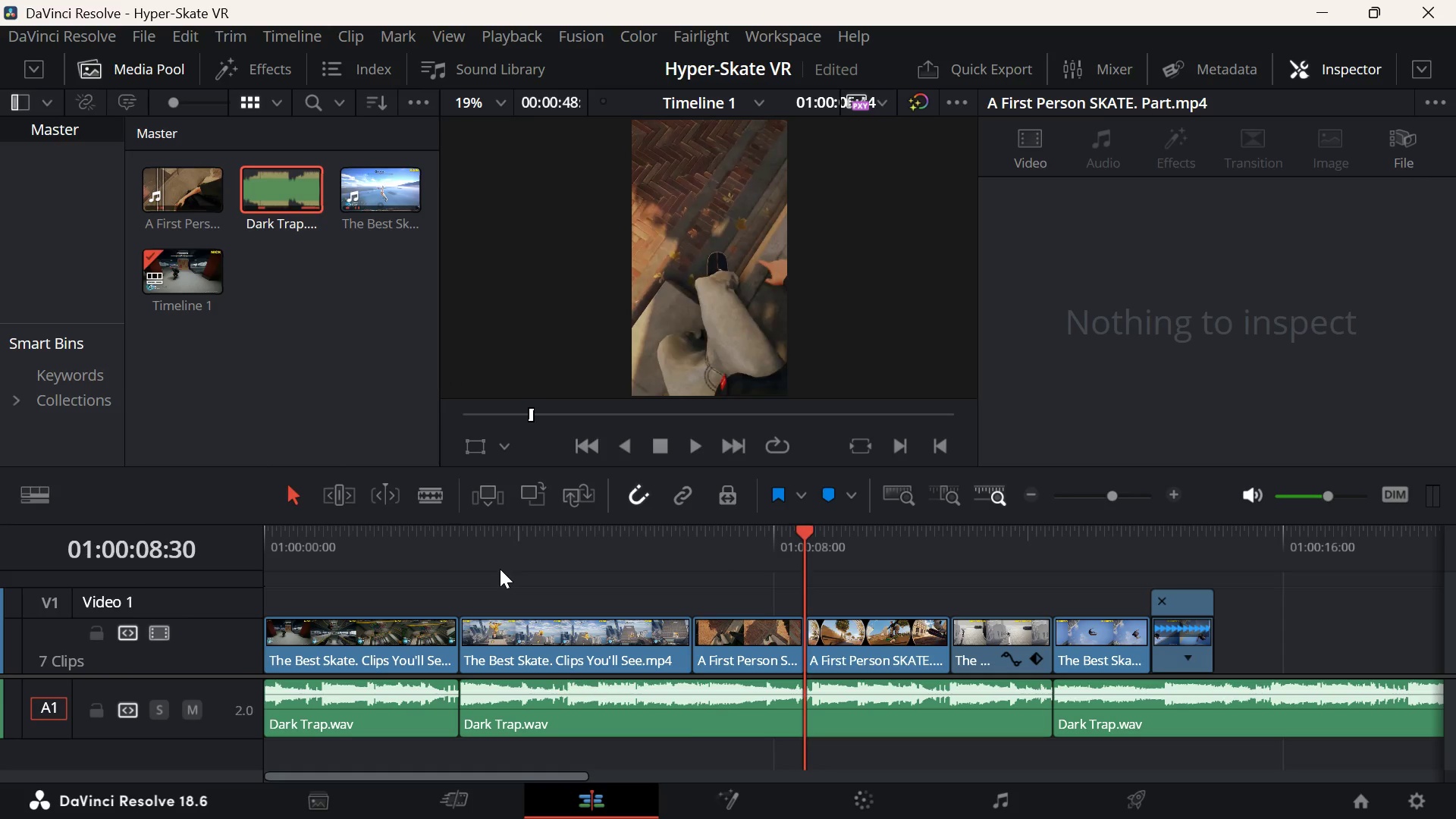 
key(ArrowUp)
 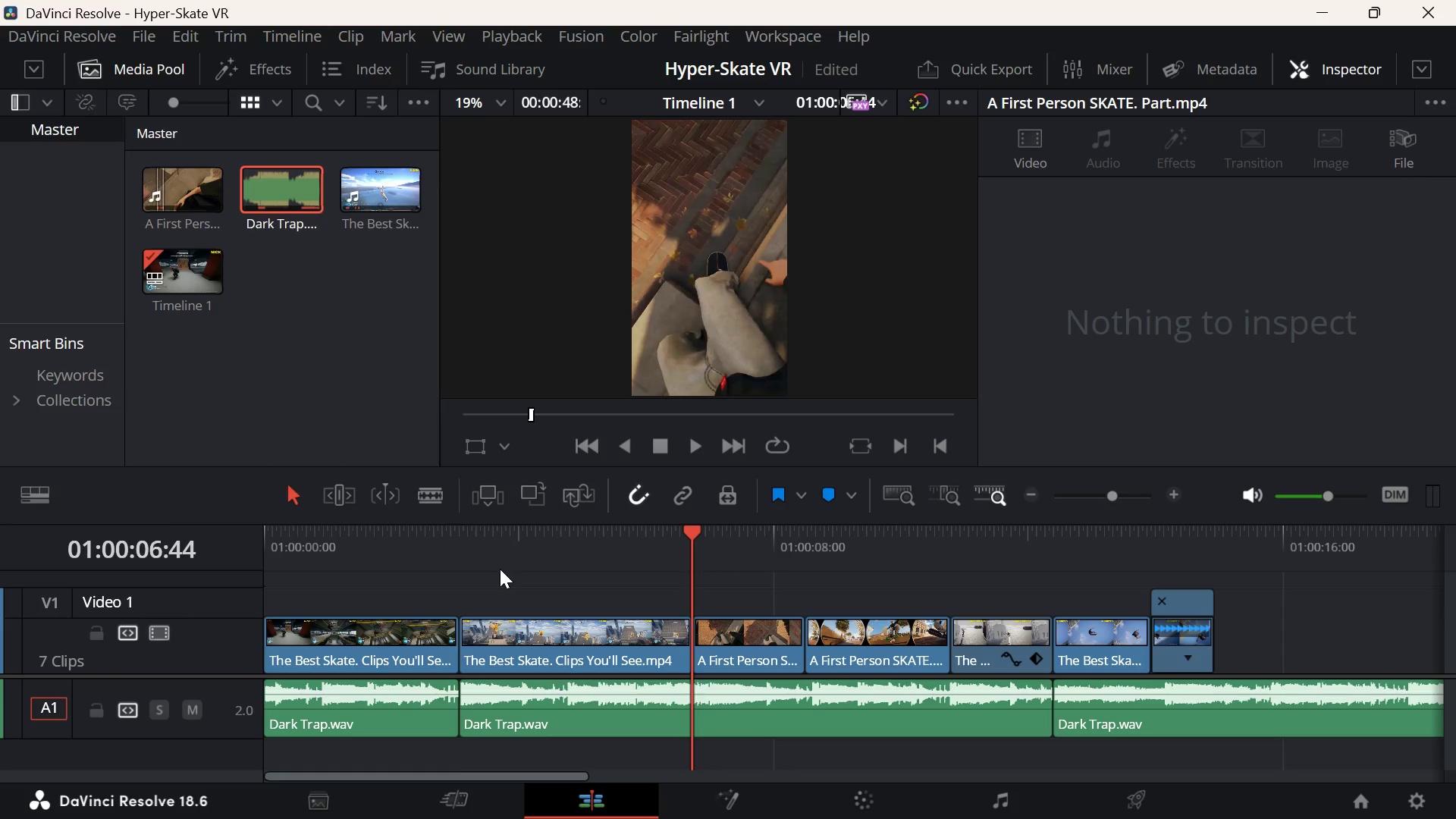 
key(ArrowUp)
 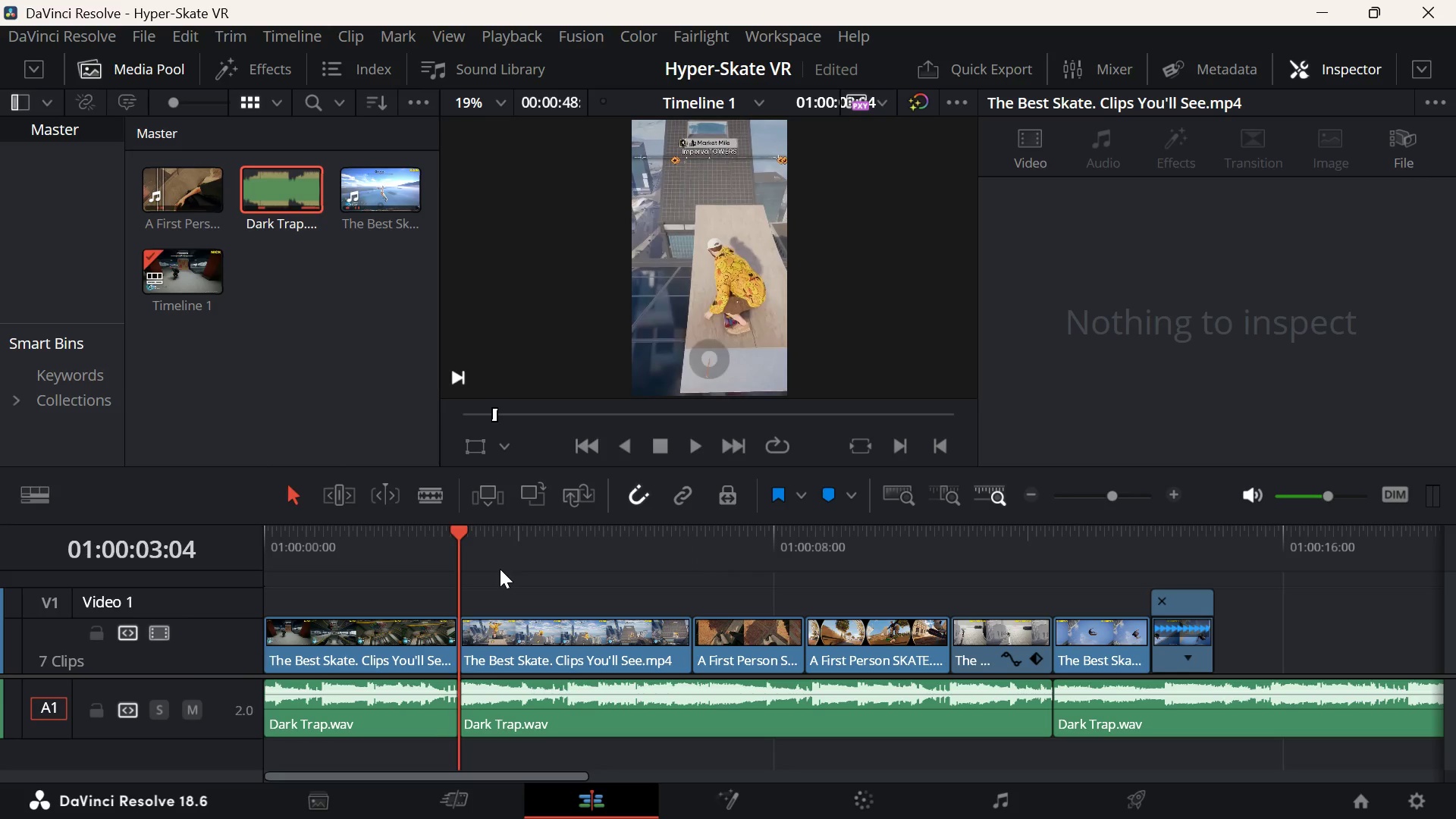 
key(ArrowUp)
 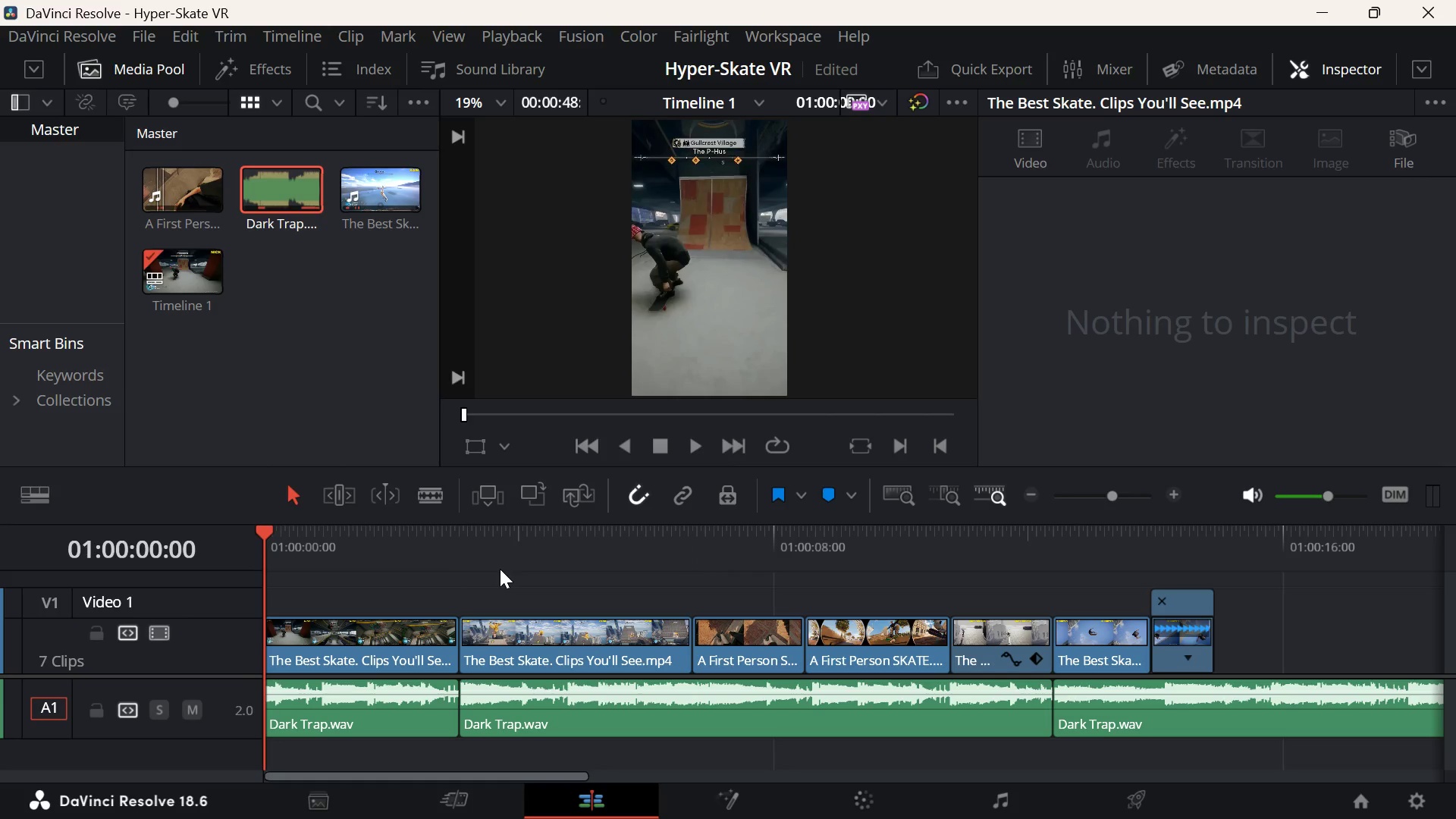 
key(ArrowDown)
 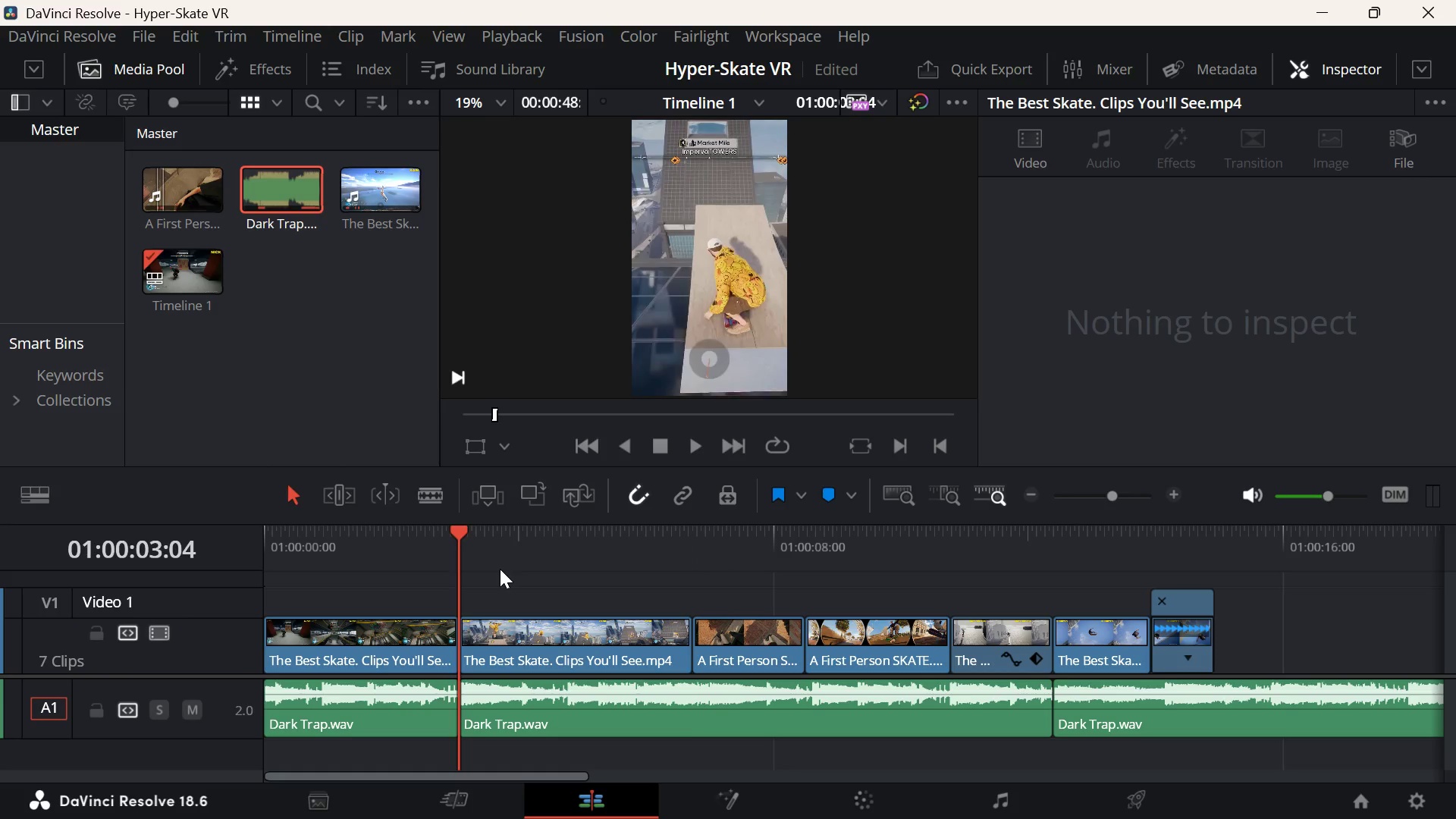 
key(ArrowDown)
 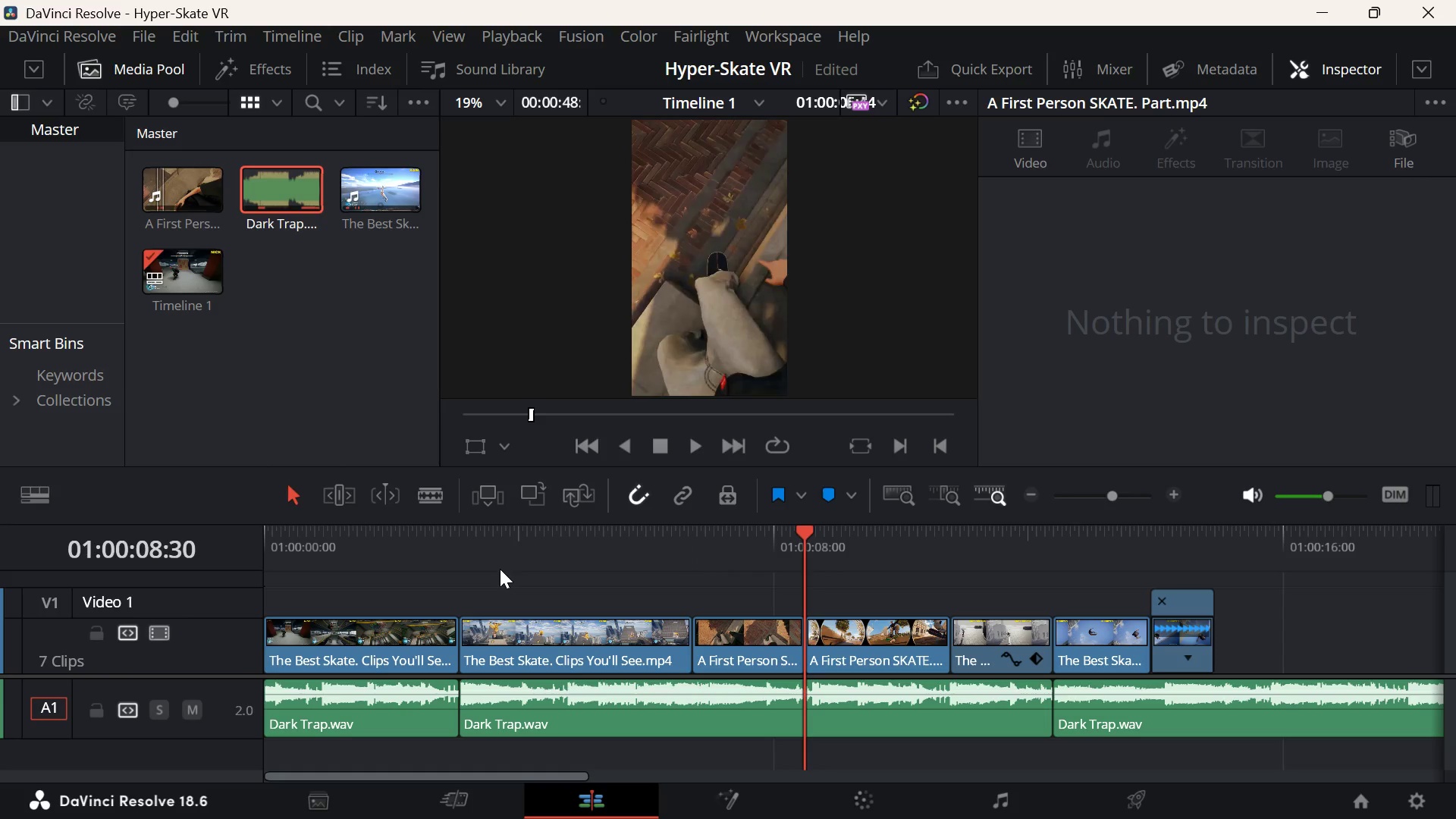 
key(ArrowDown)
 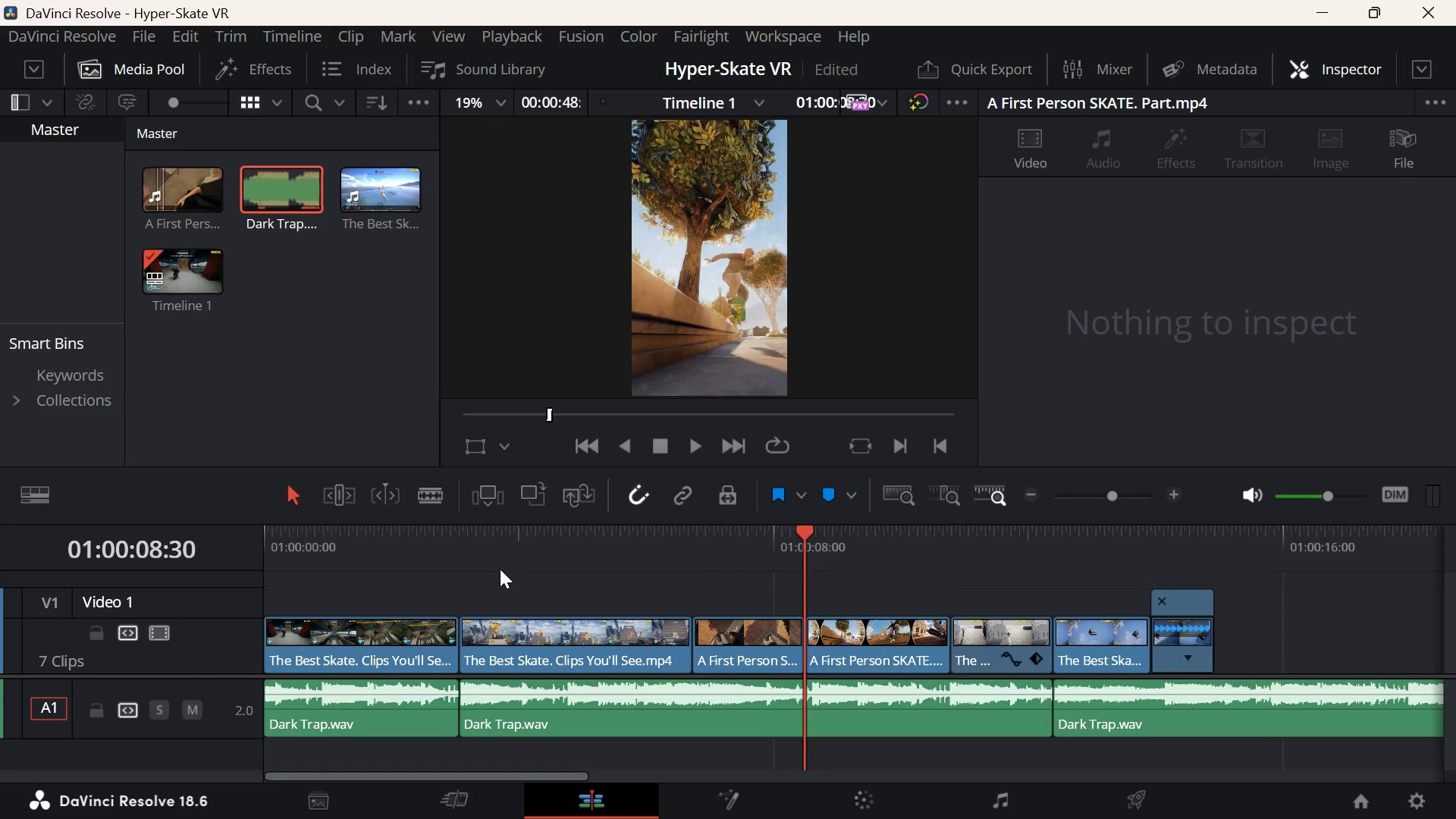 
key(ArrowDown)
 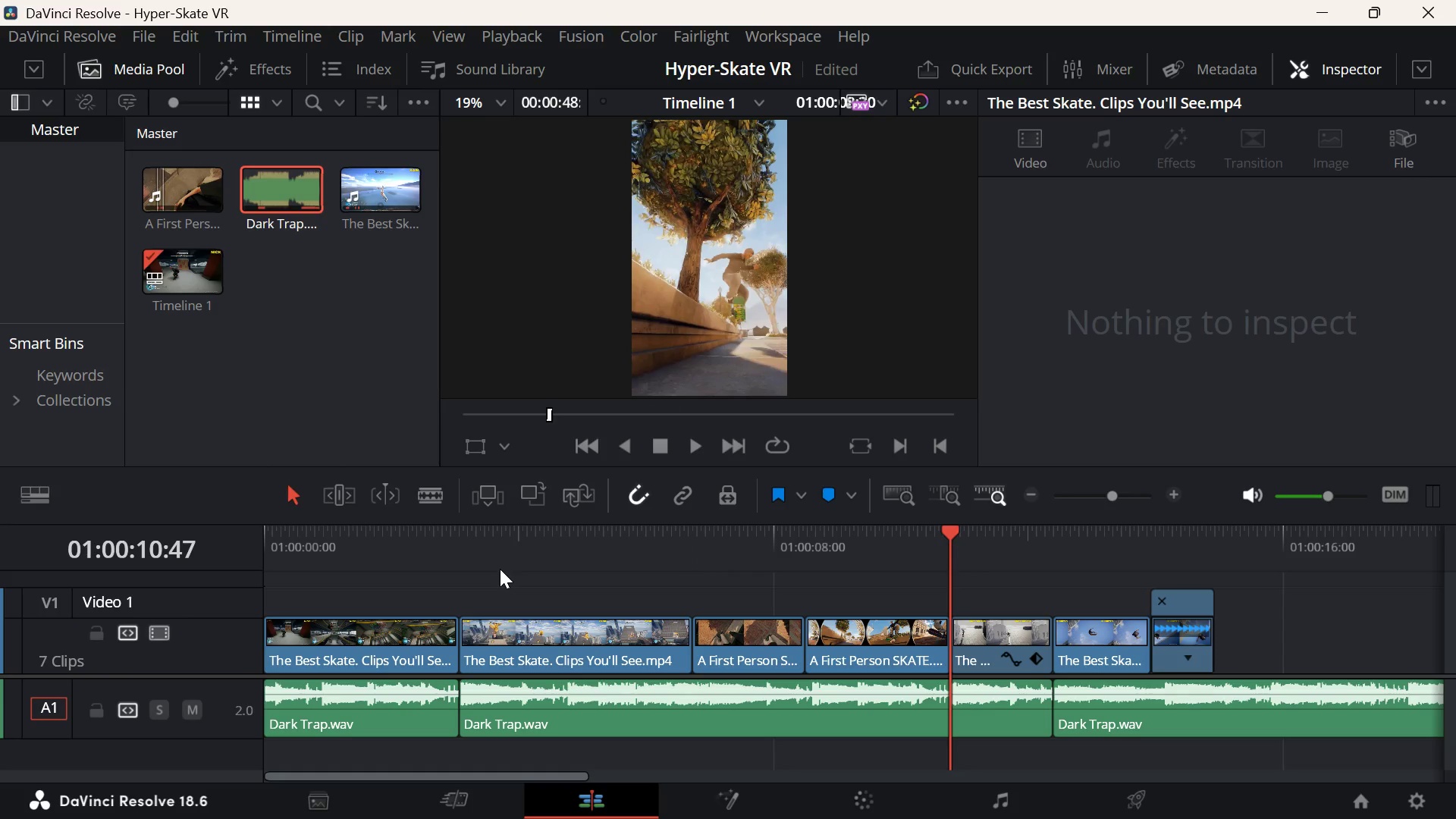 
key(ArrowUp)
 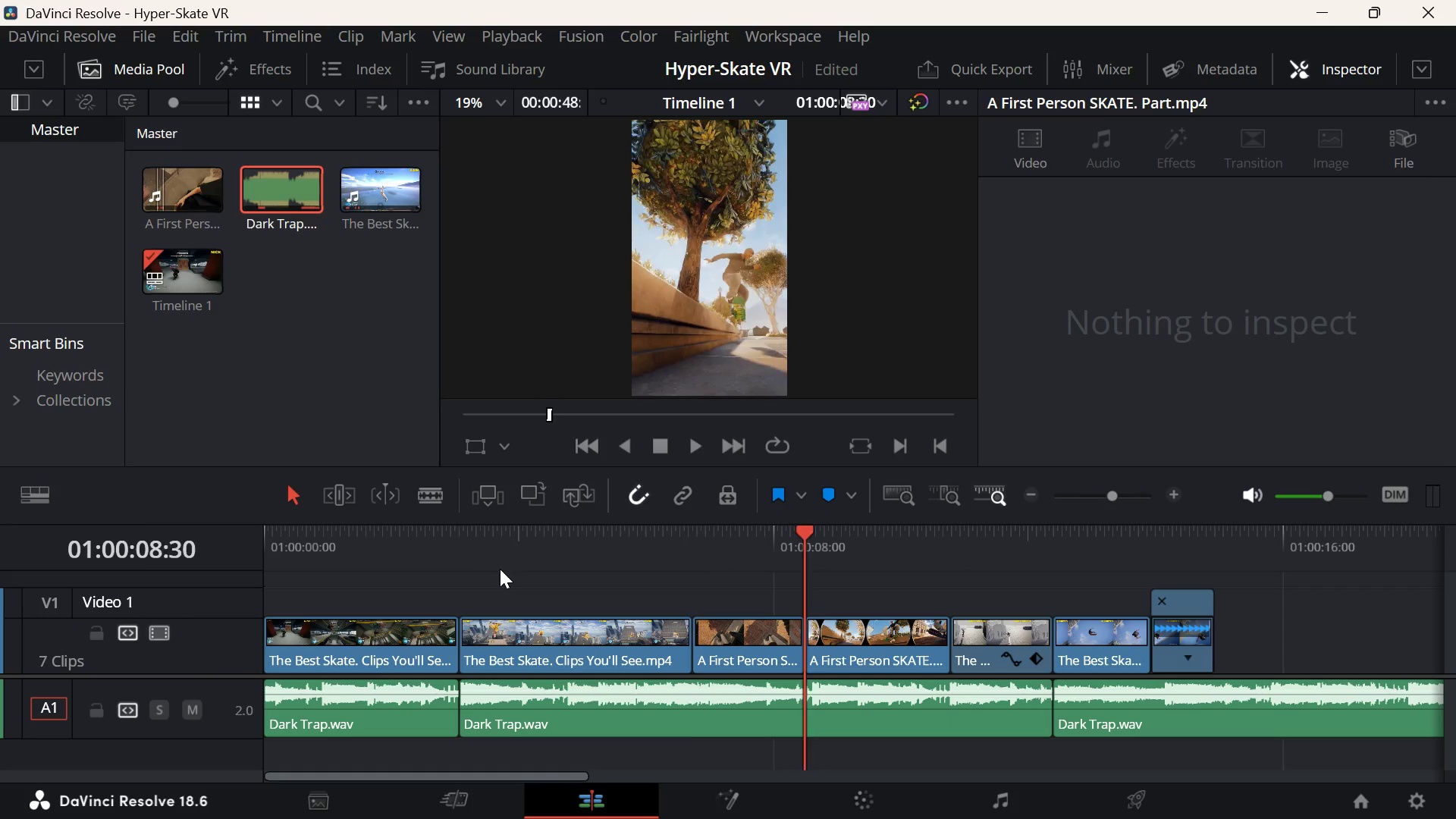 
key(ArrowUp)
 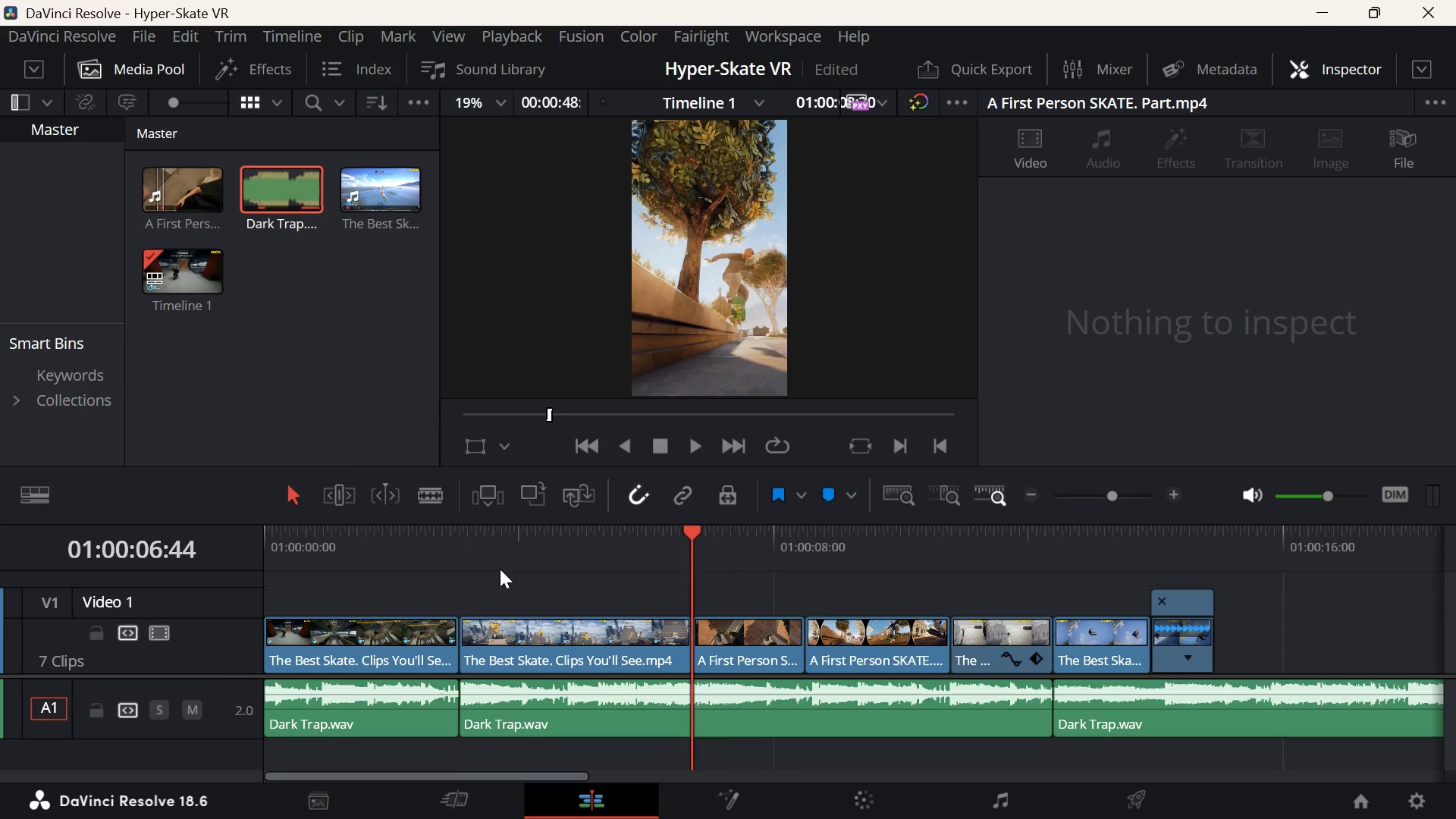 
key(ArrowUp)
 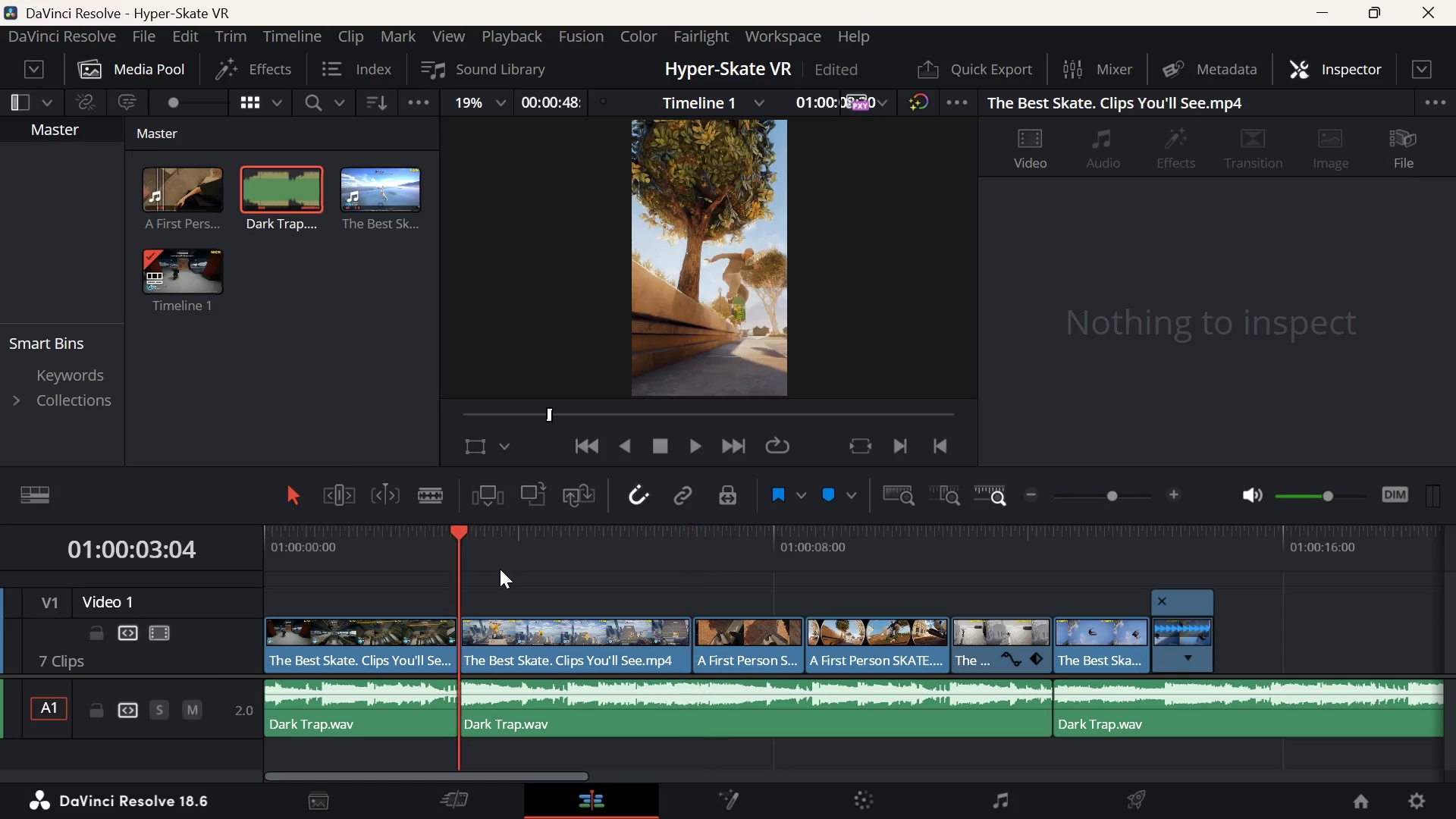 
key(ArrowUp)
 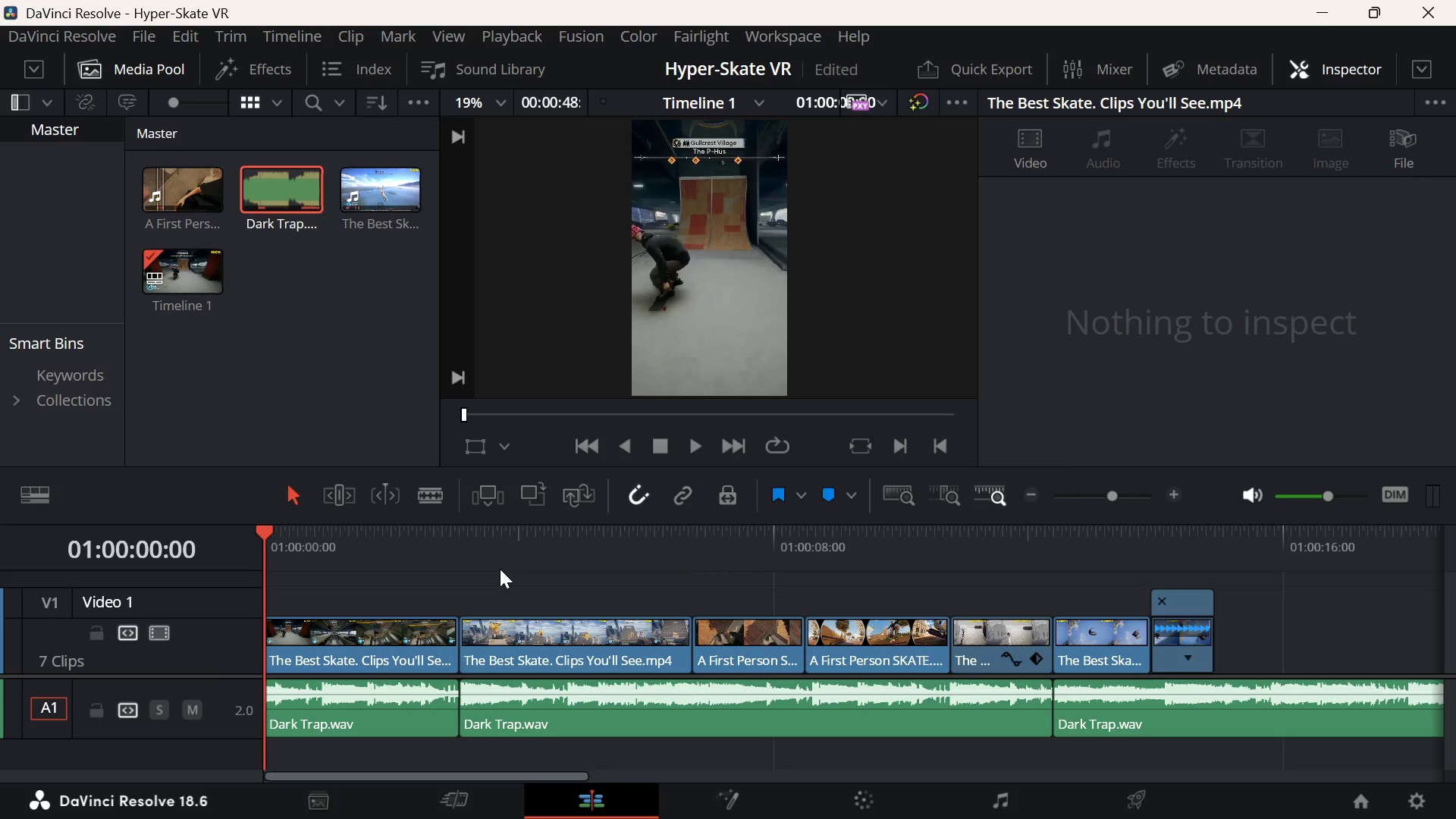 
key(ArrowUp)
 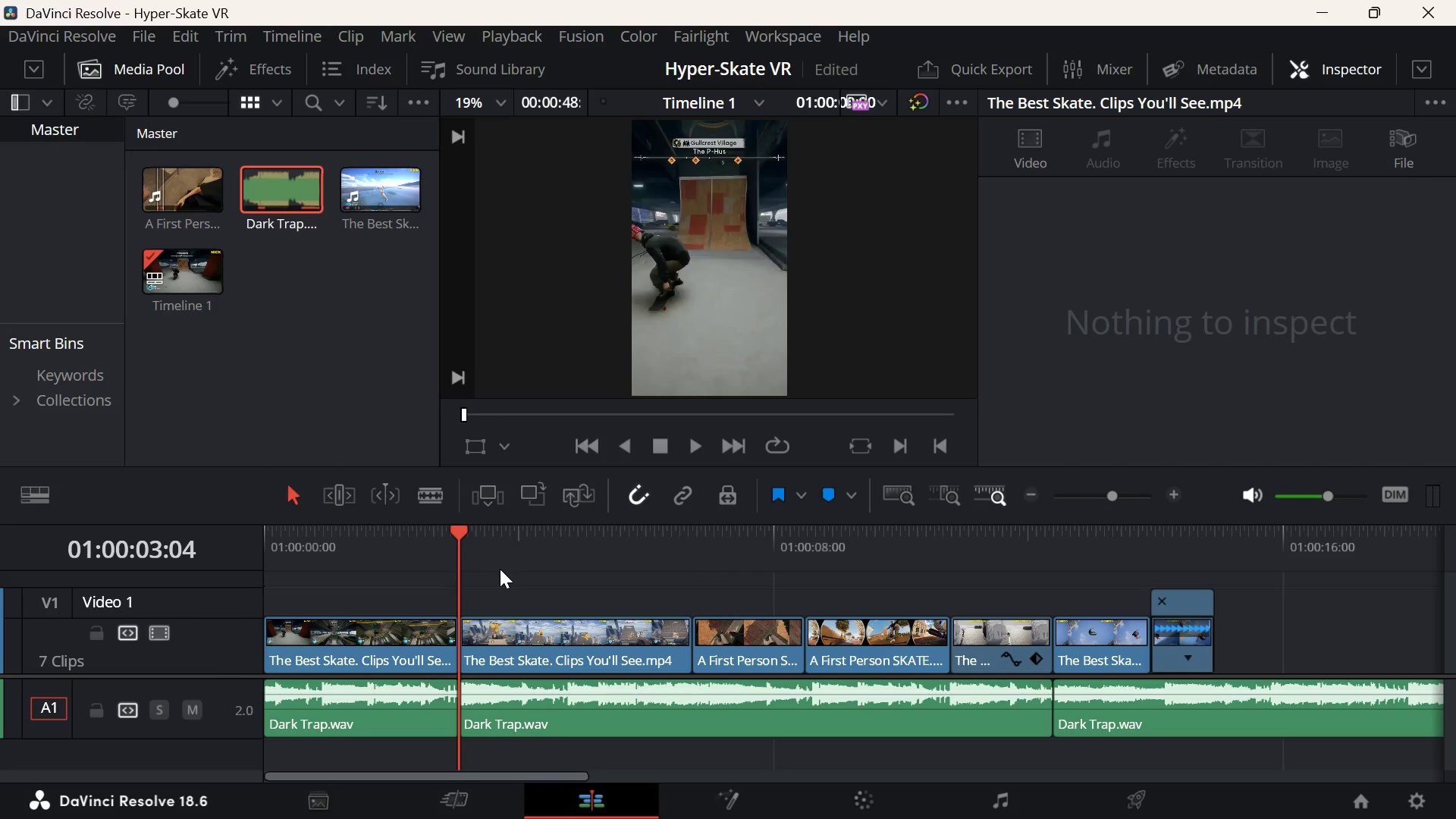 
key(ArrowDown)
 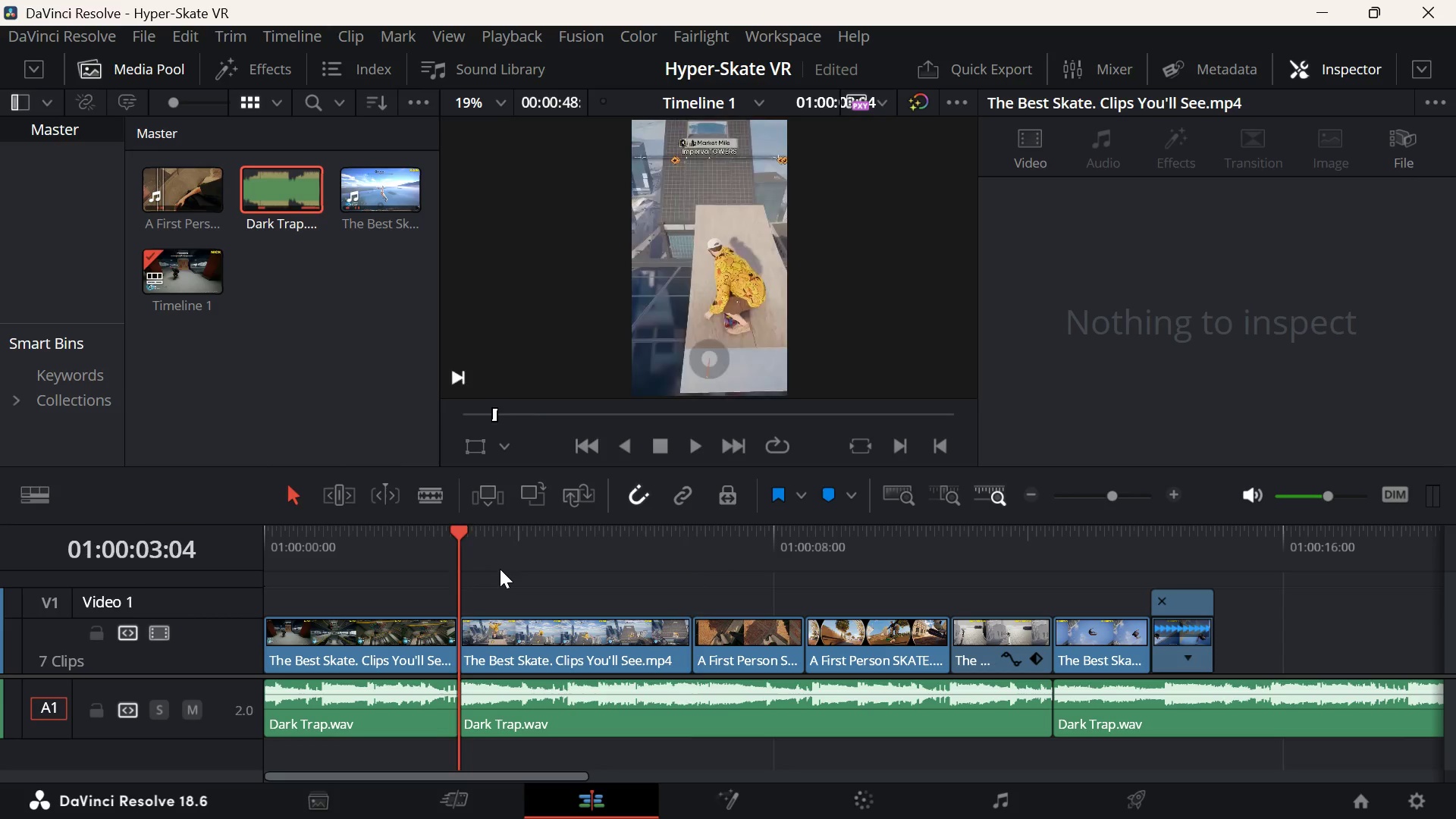 
key(ArrowDown)
 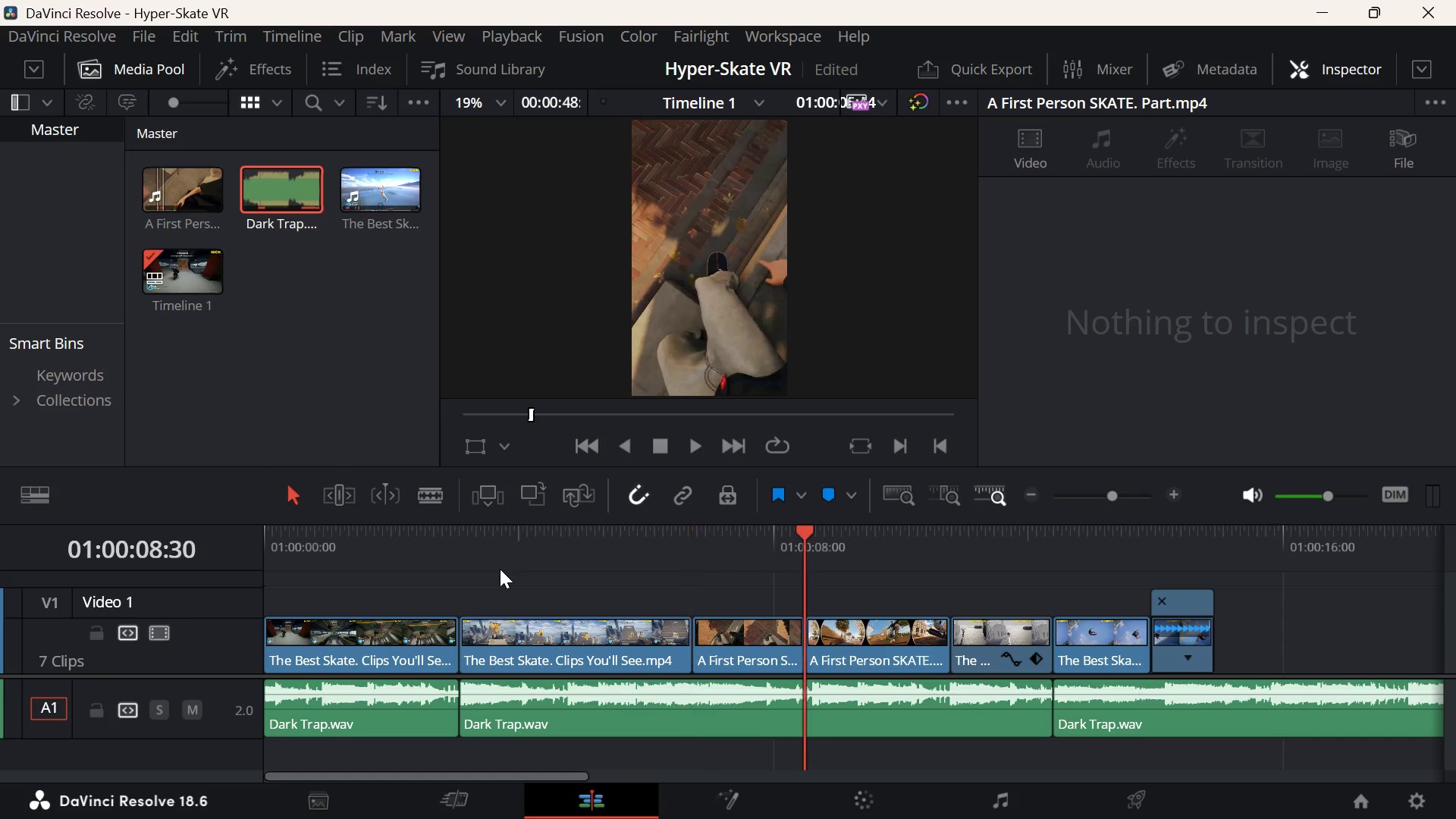 
key(ArrowDown)
 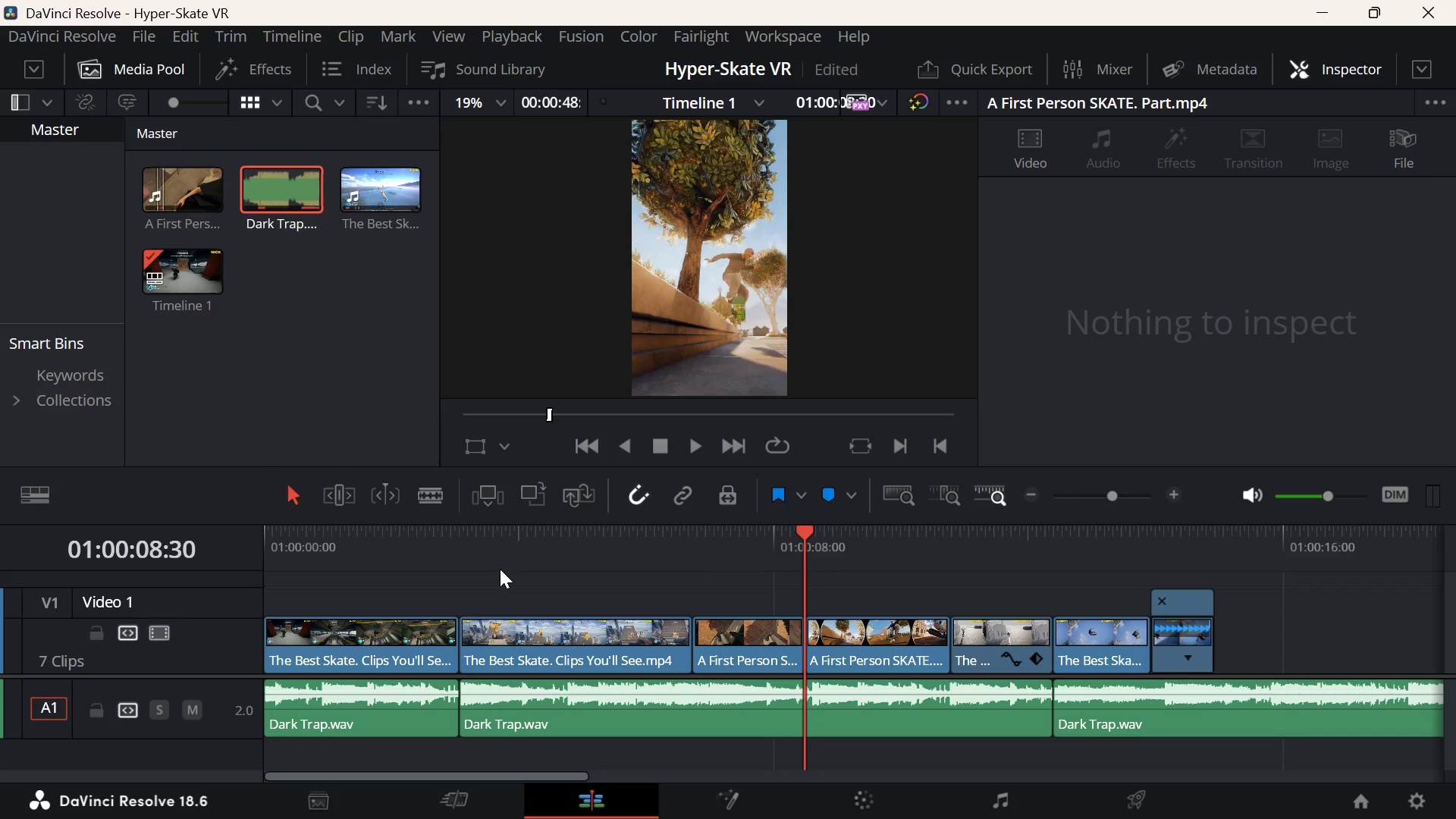 
key(ArrowDown)
 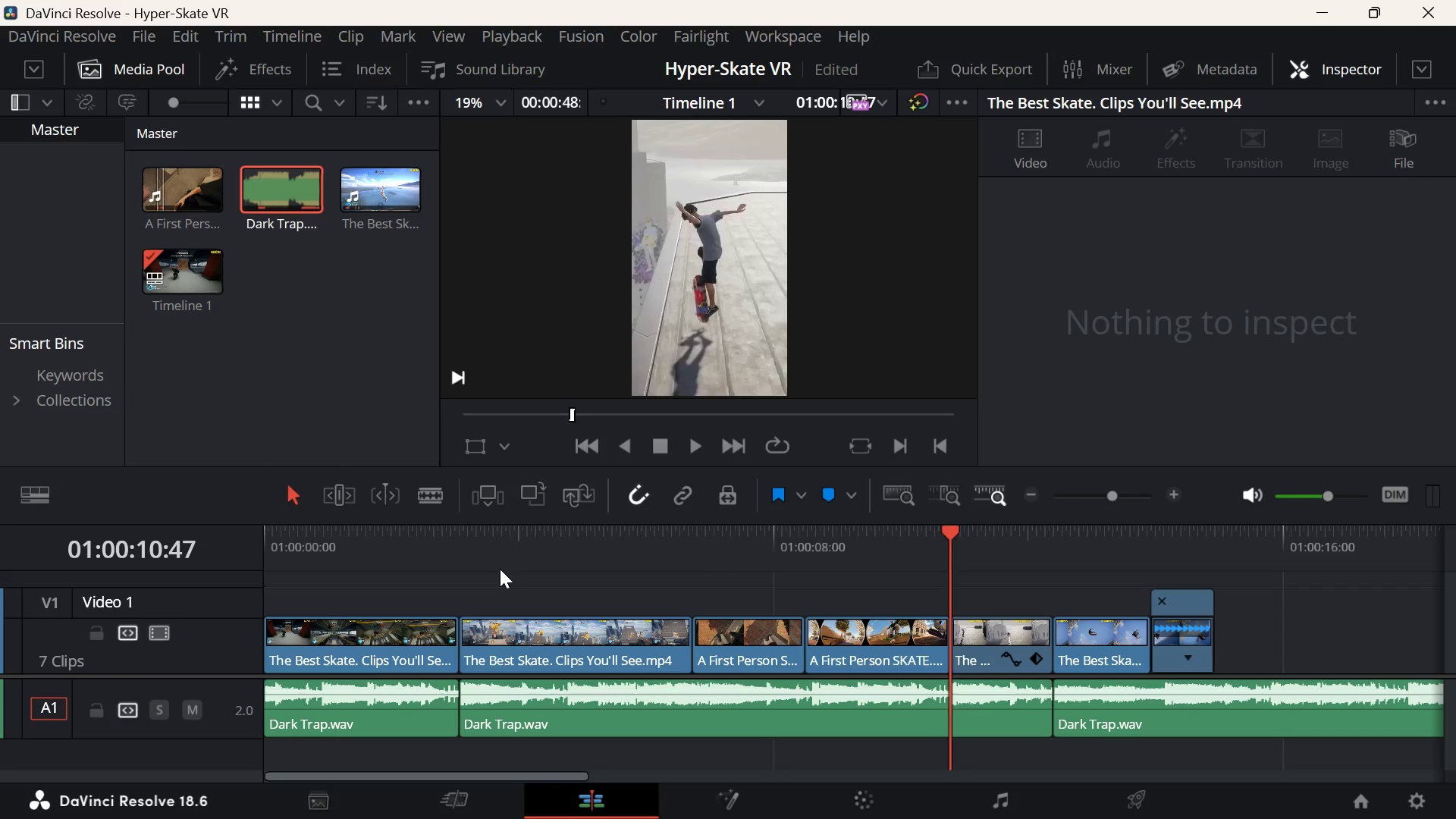 
key(ArrowUp)
 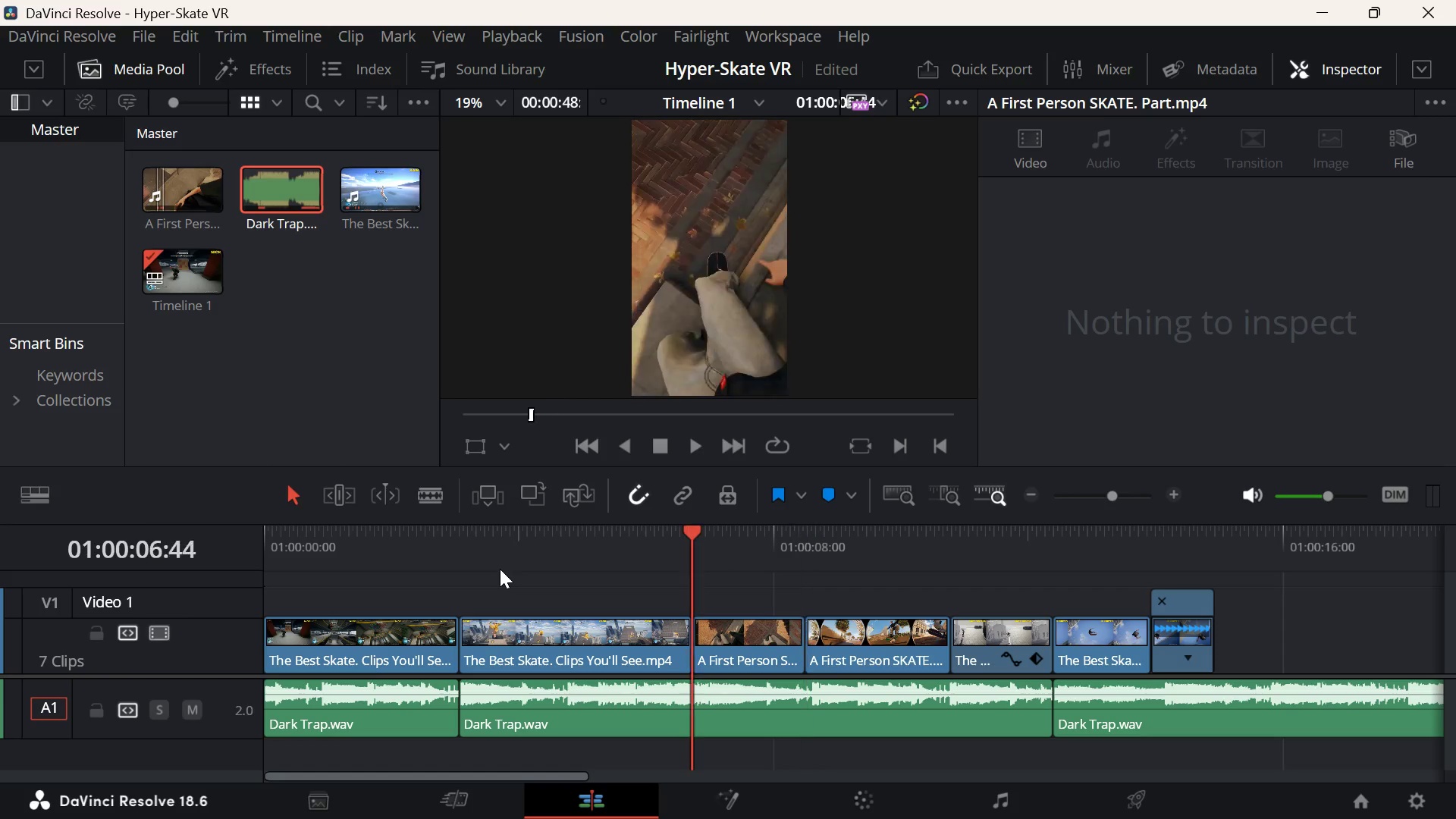 
key(ArrowUp)
 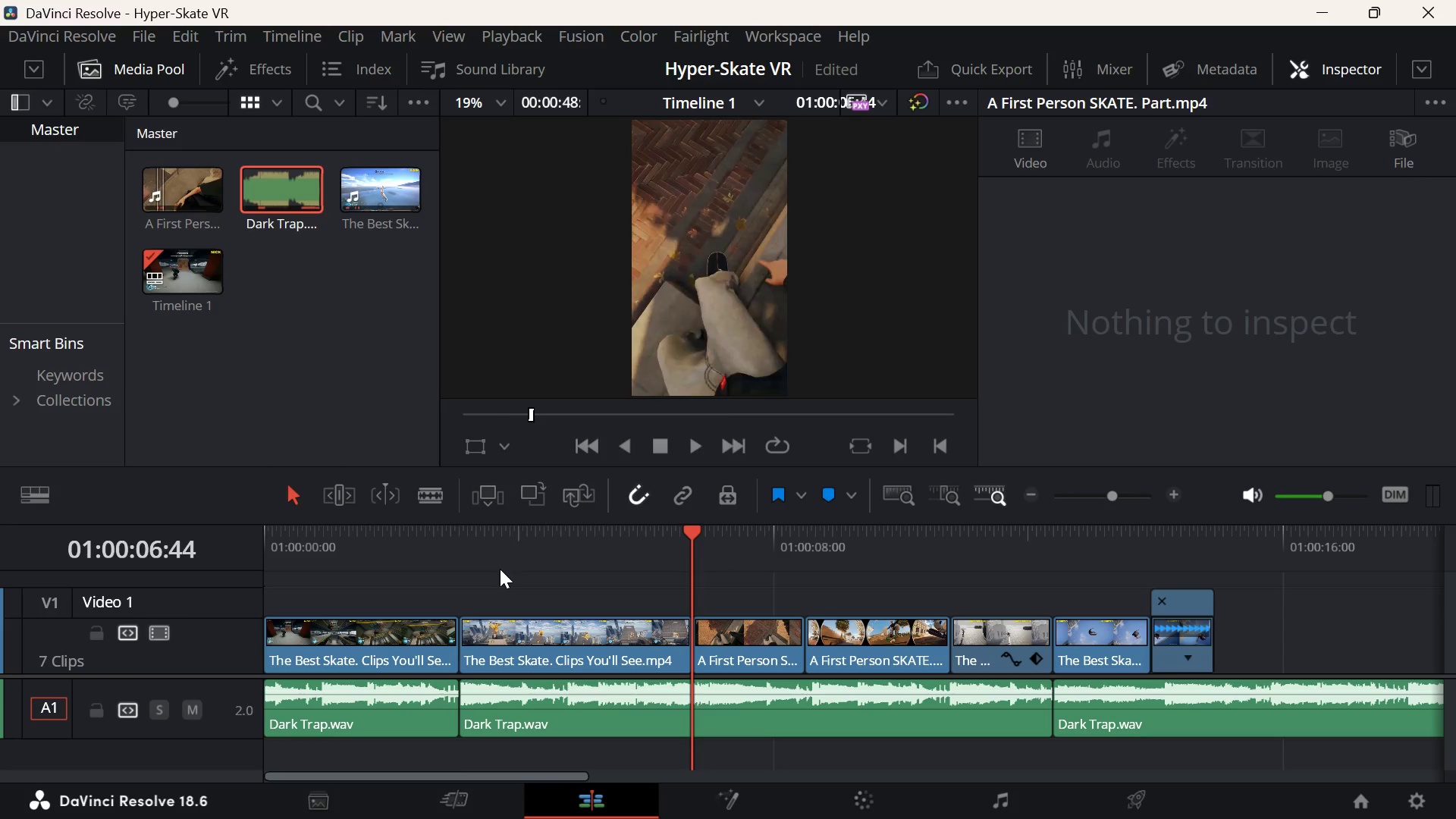 
key(ArrowUp)
 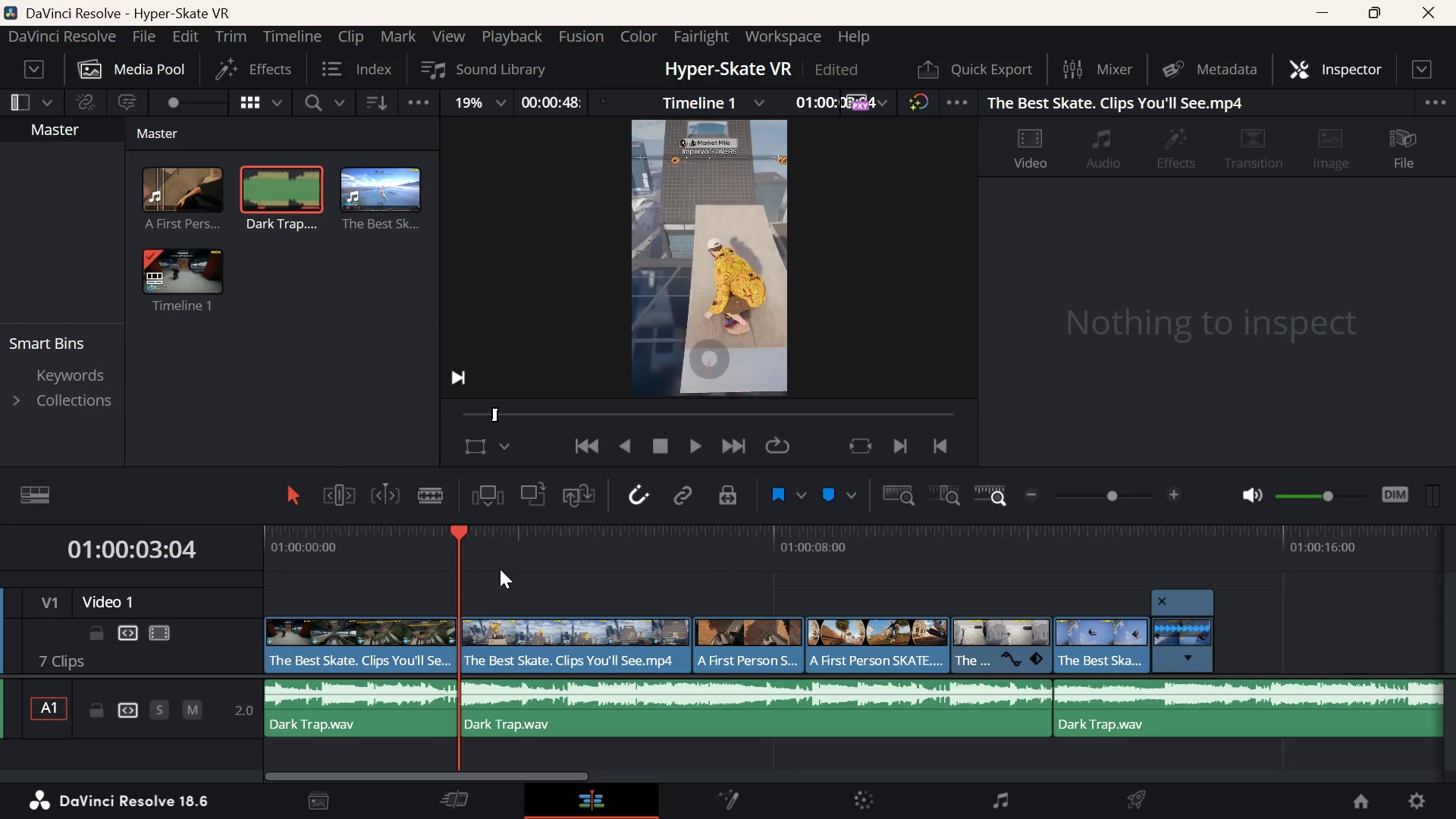 
key(ArrowUp)
 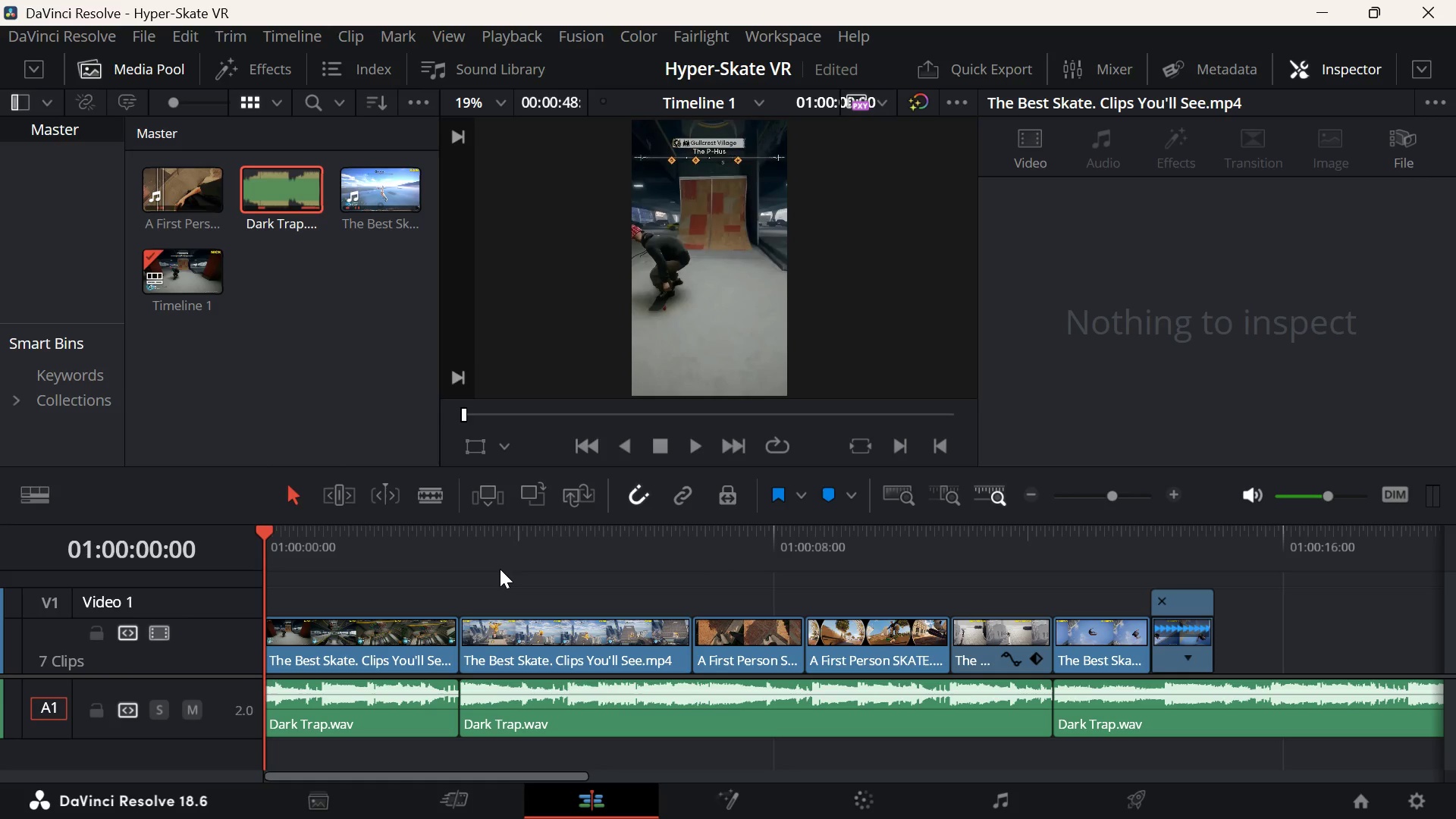 
key(ArrowUp)
 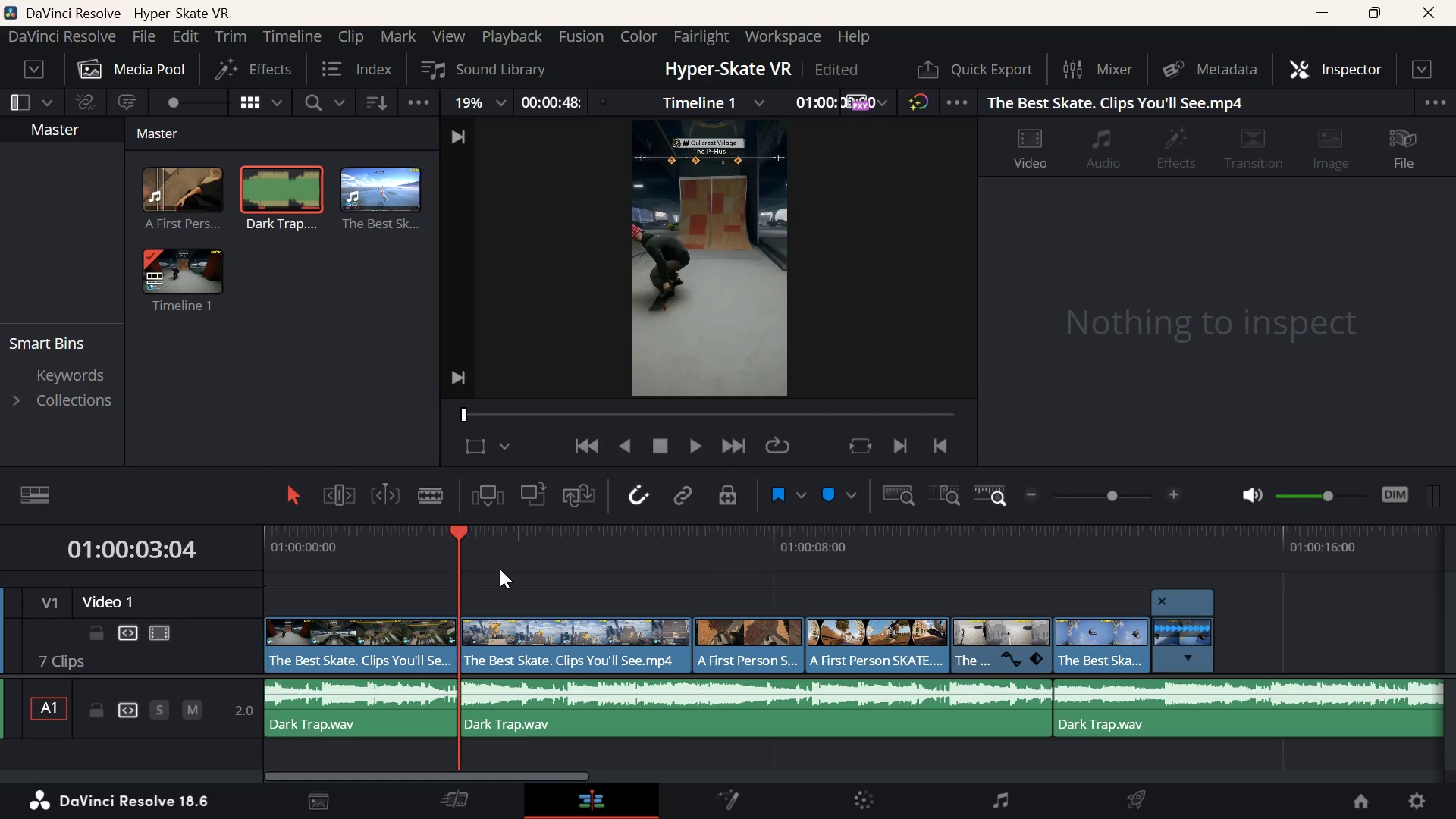 
key(ArrowDown)
 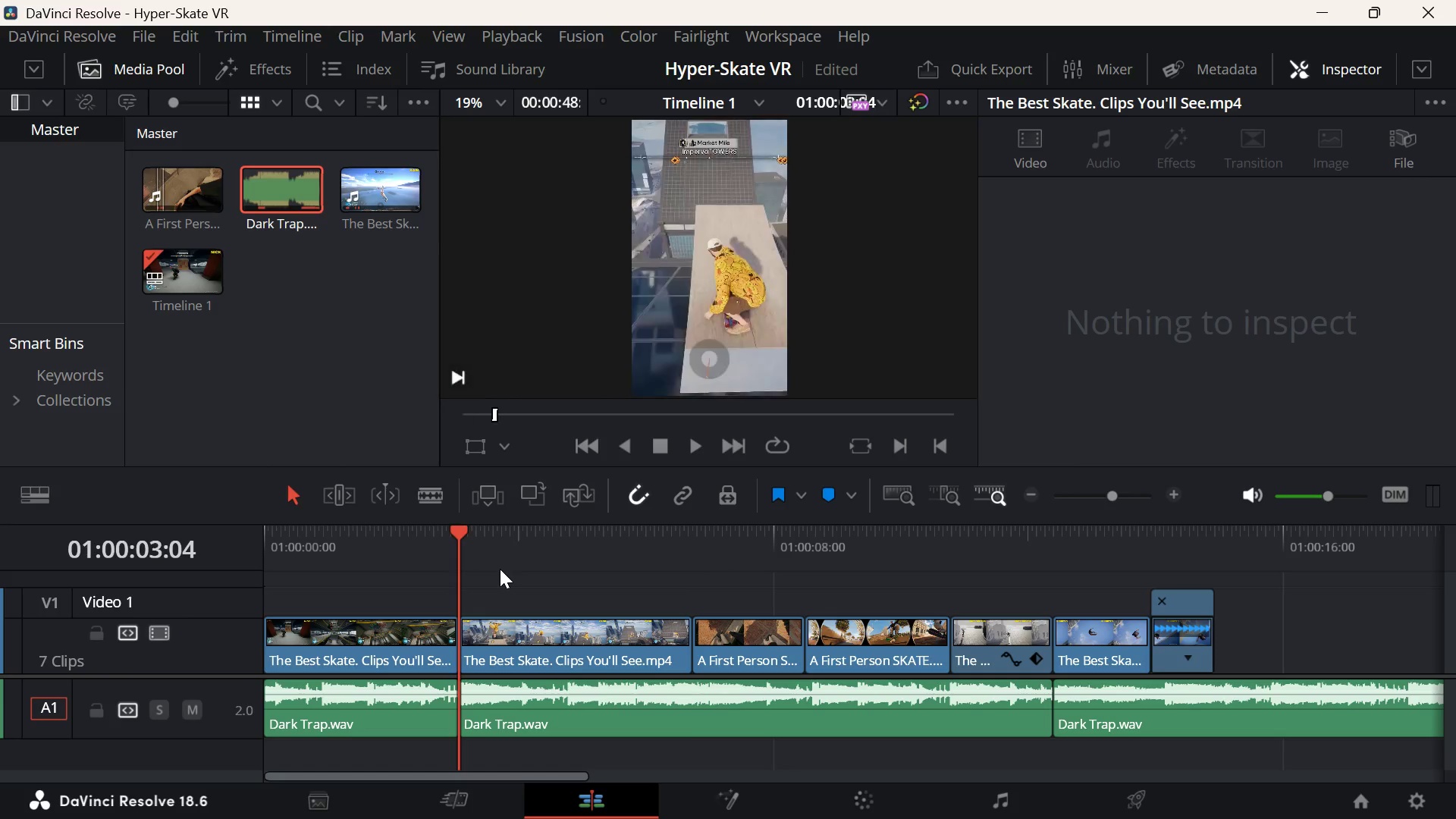 
key(ArrowDown)
 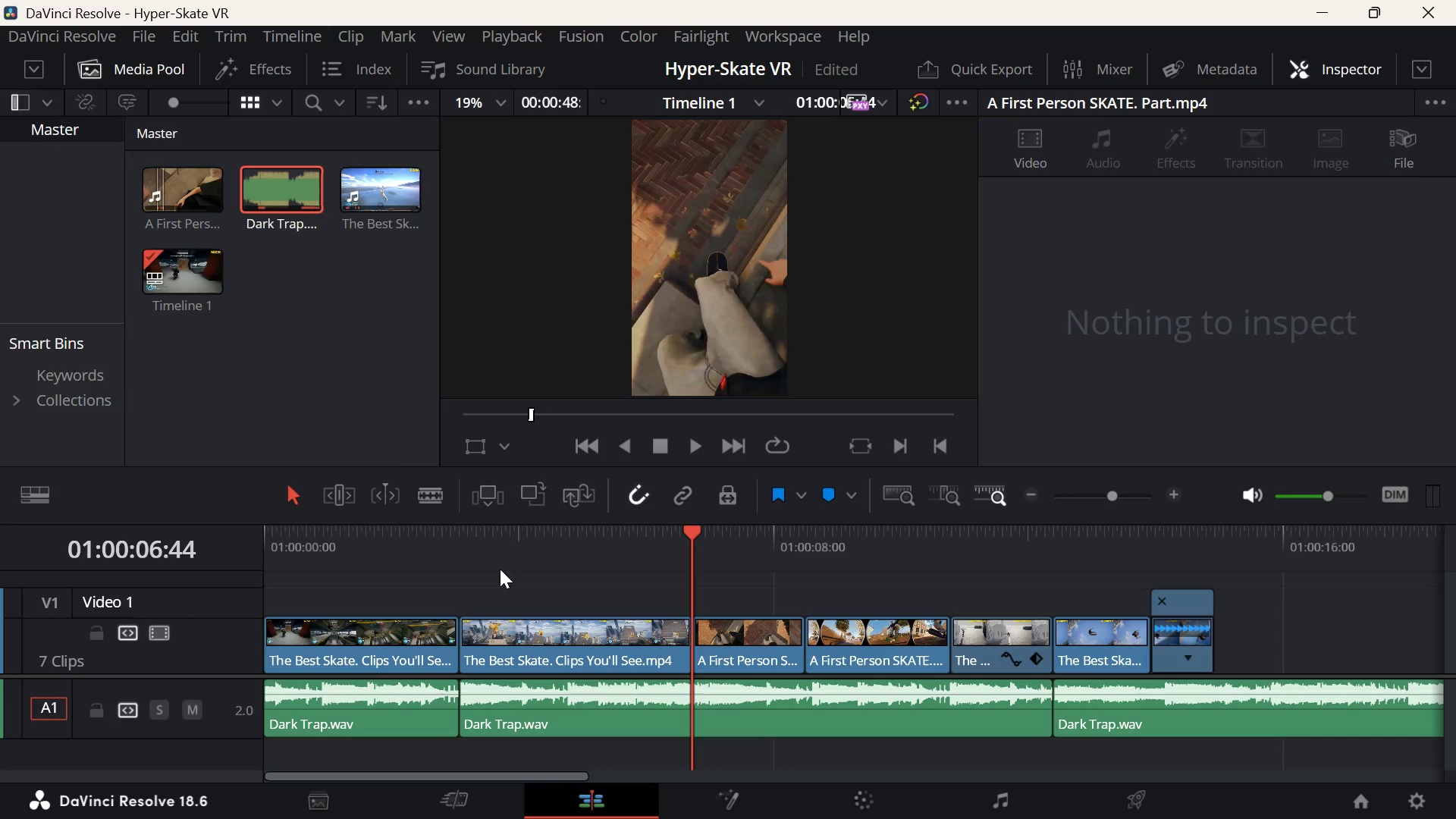 
key(ArrowDown)
 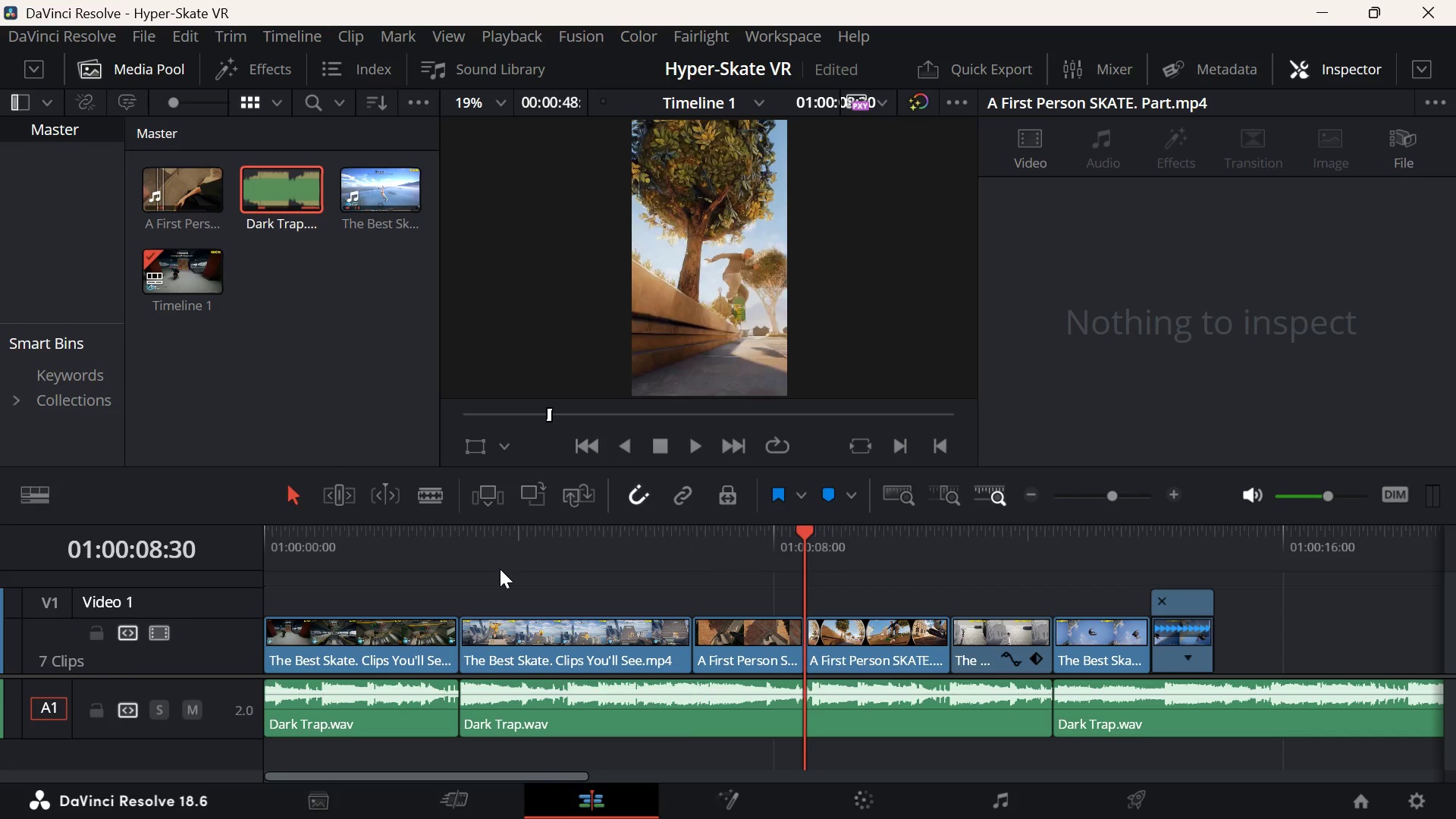 
key(ArrowUp)
 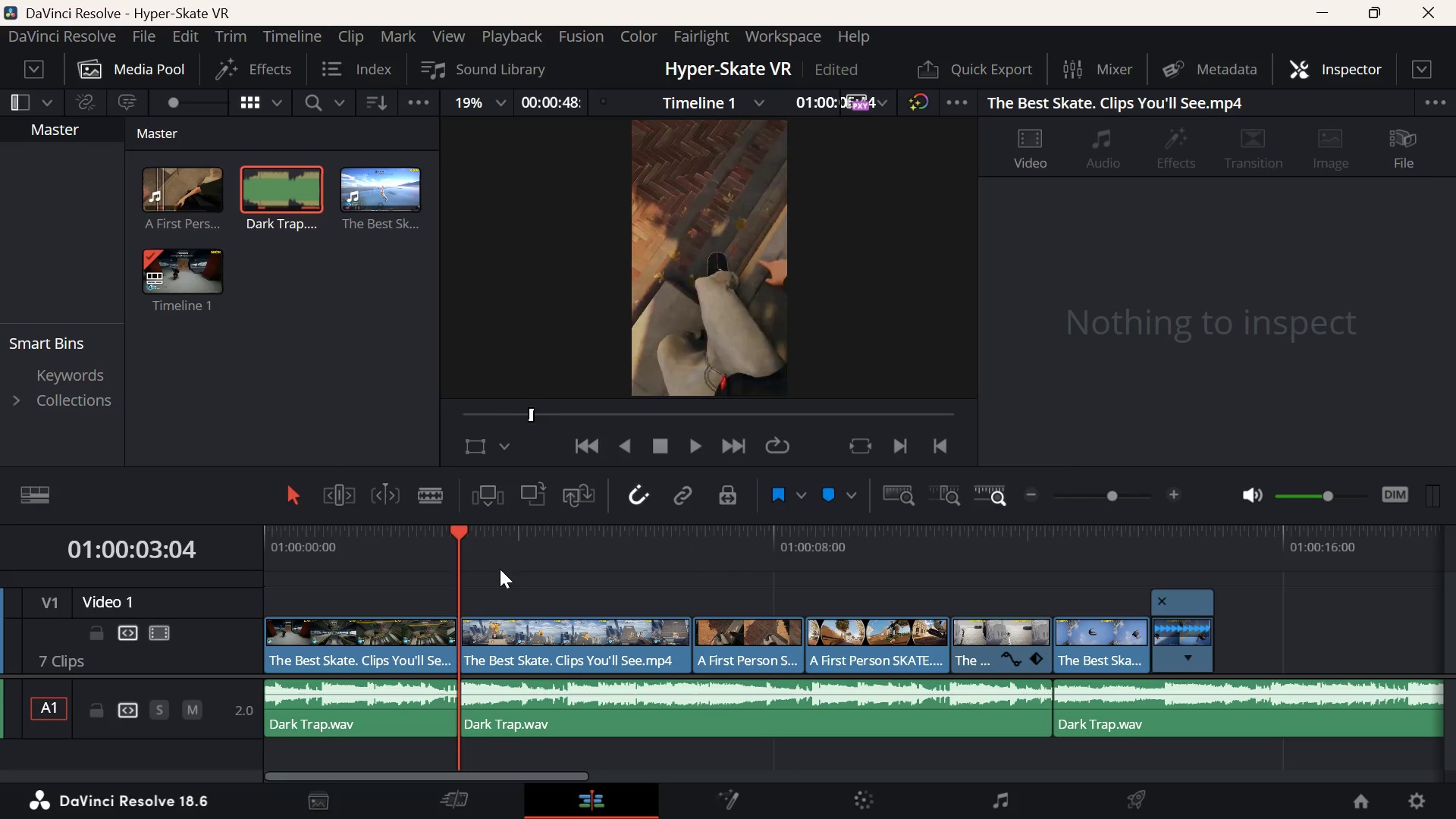 
key(ArrowUp)
 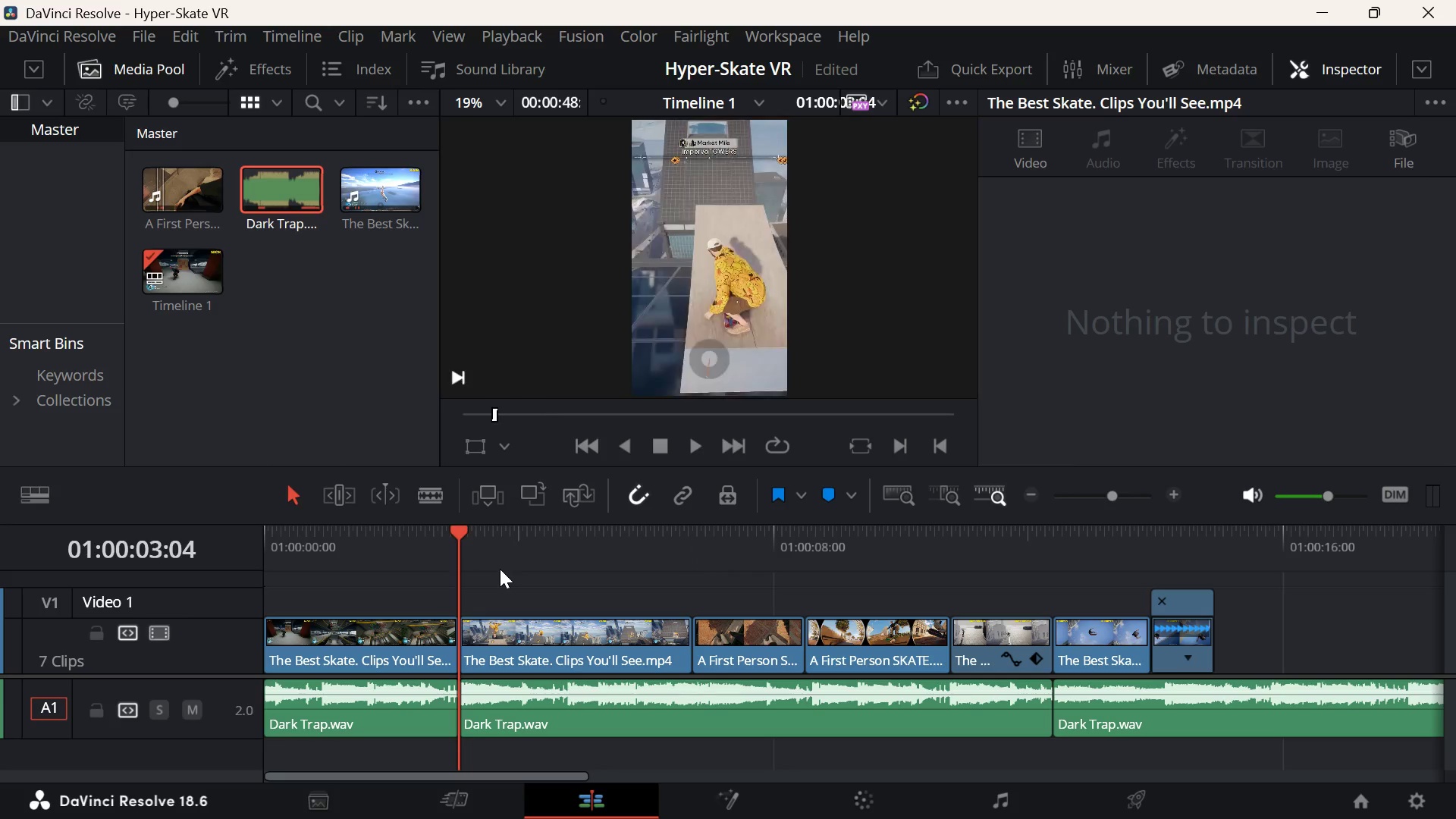 
key(ArrowUp)
 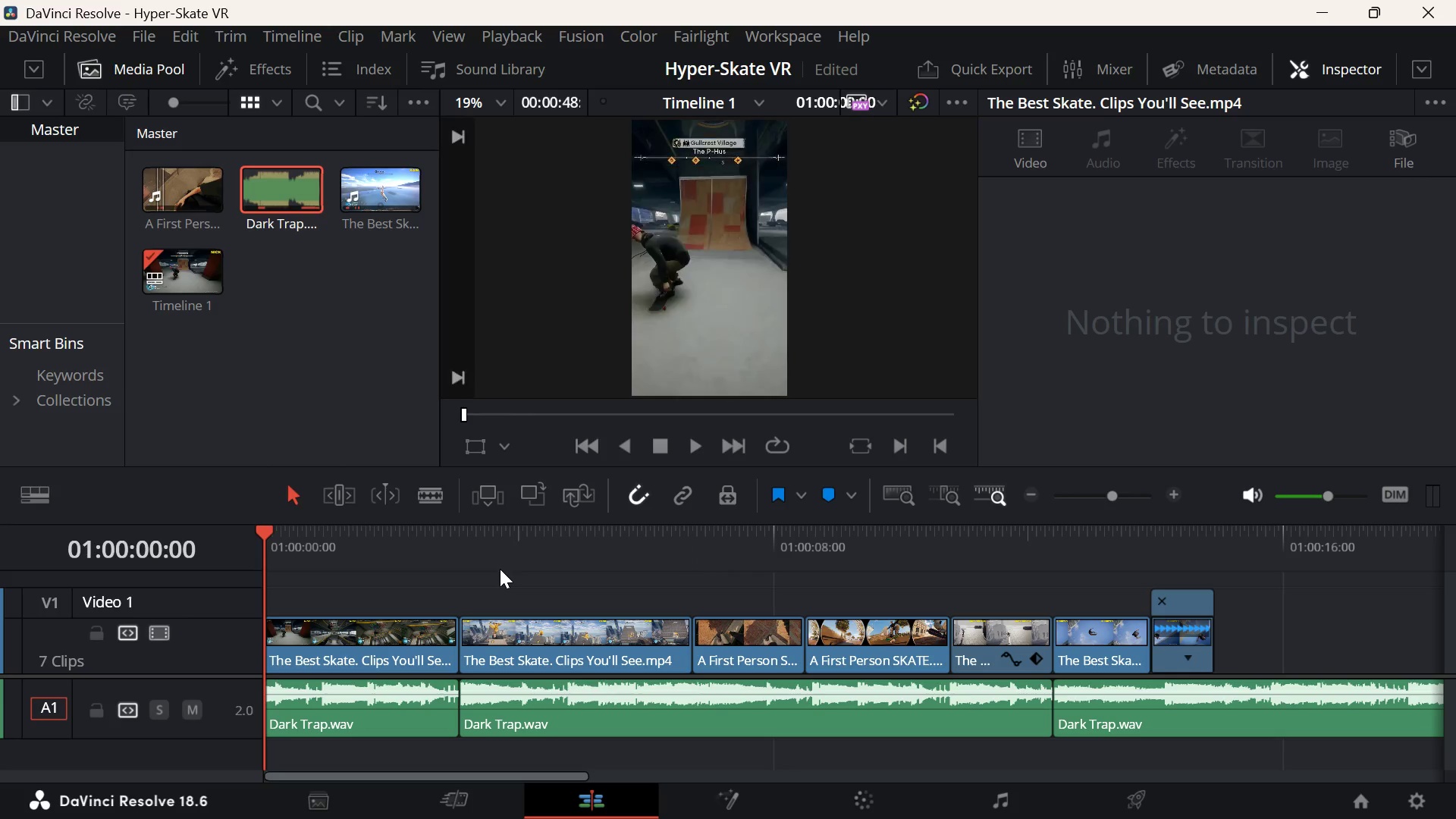 
key(ArrowUp)
 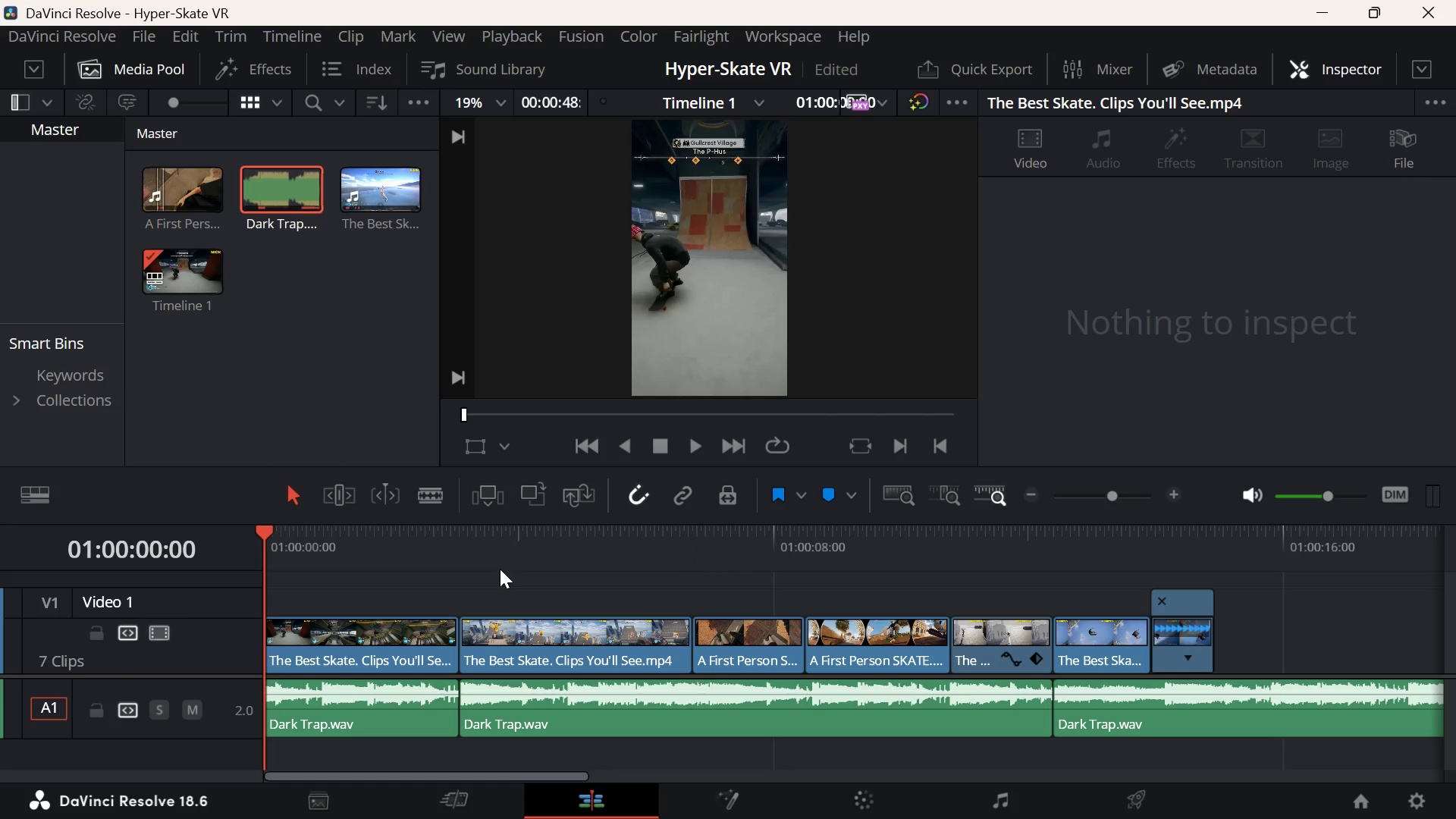 
wait(34.66)
 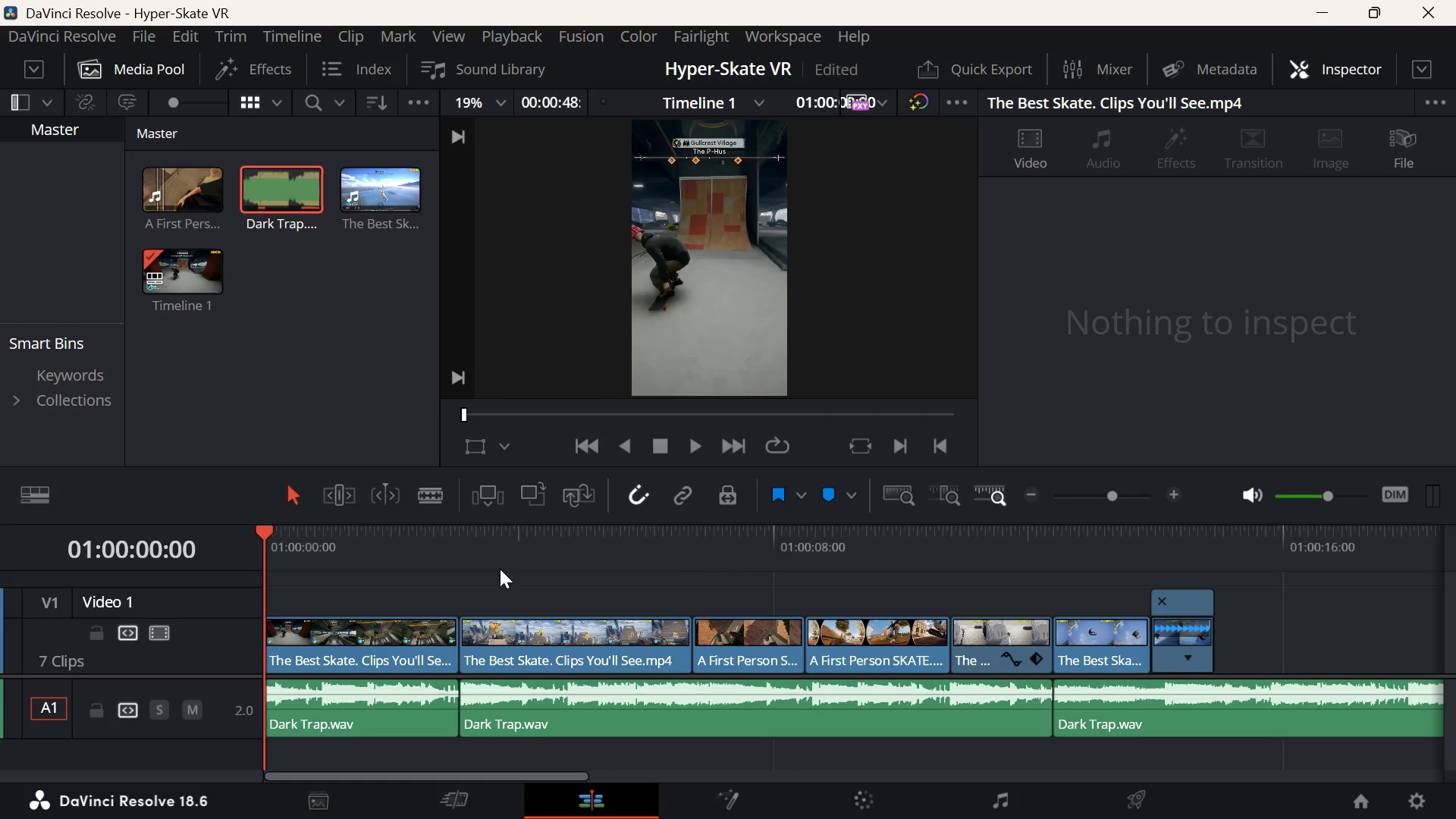 
key(ArrowDown)
 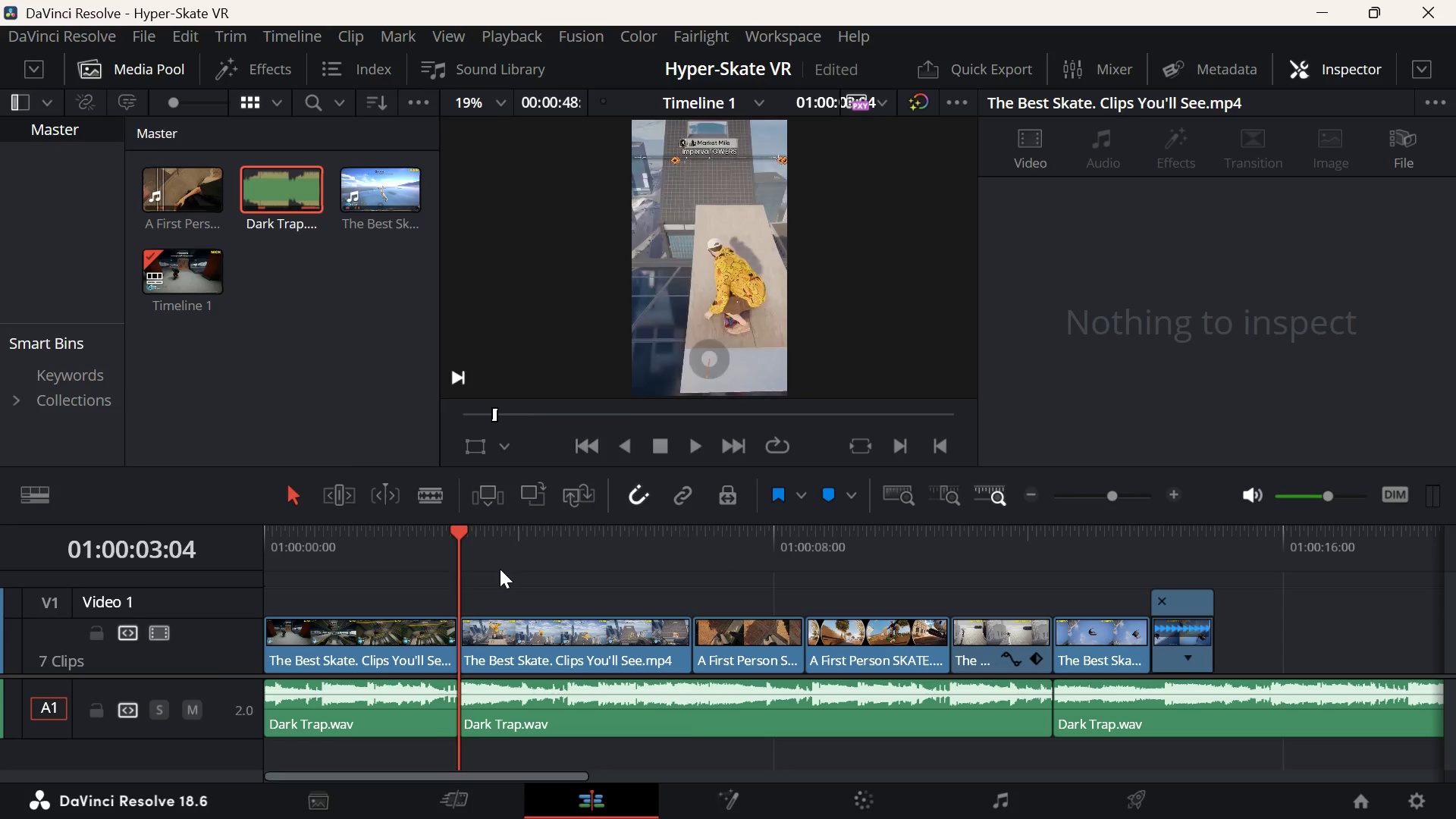 
key(ArrowDown)
 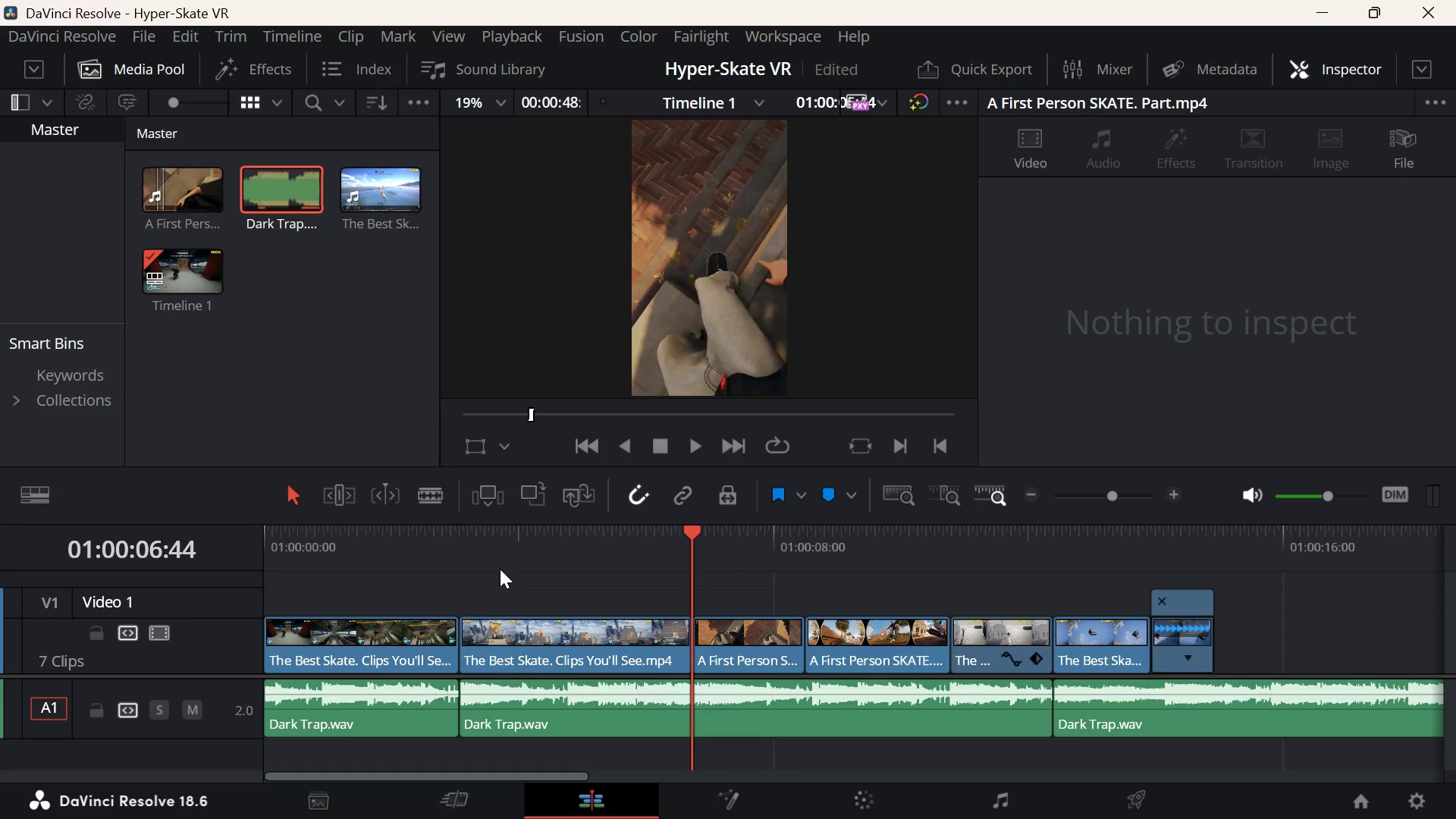 
key(ArrowDown)
 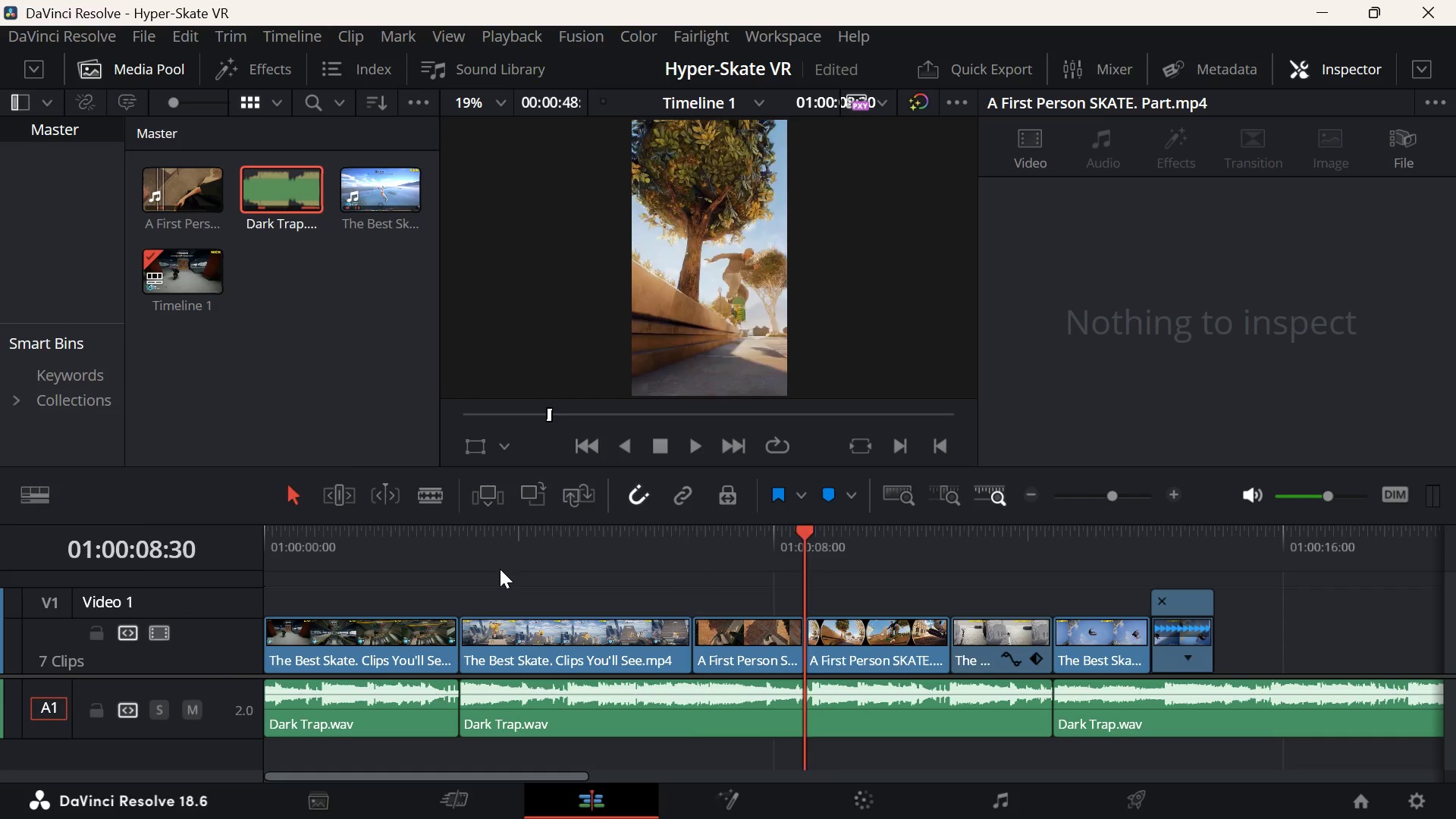 
key(ArrowUp)
 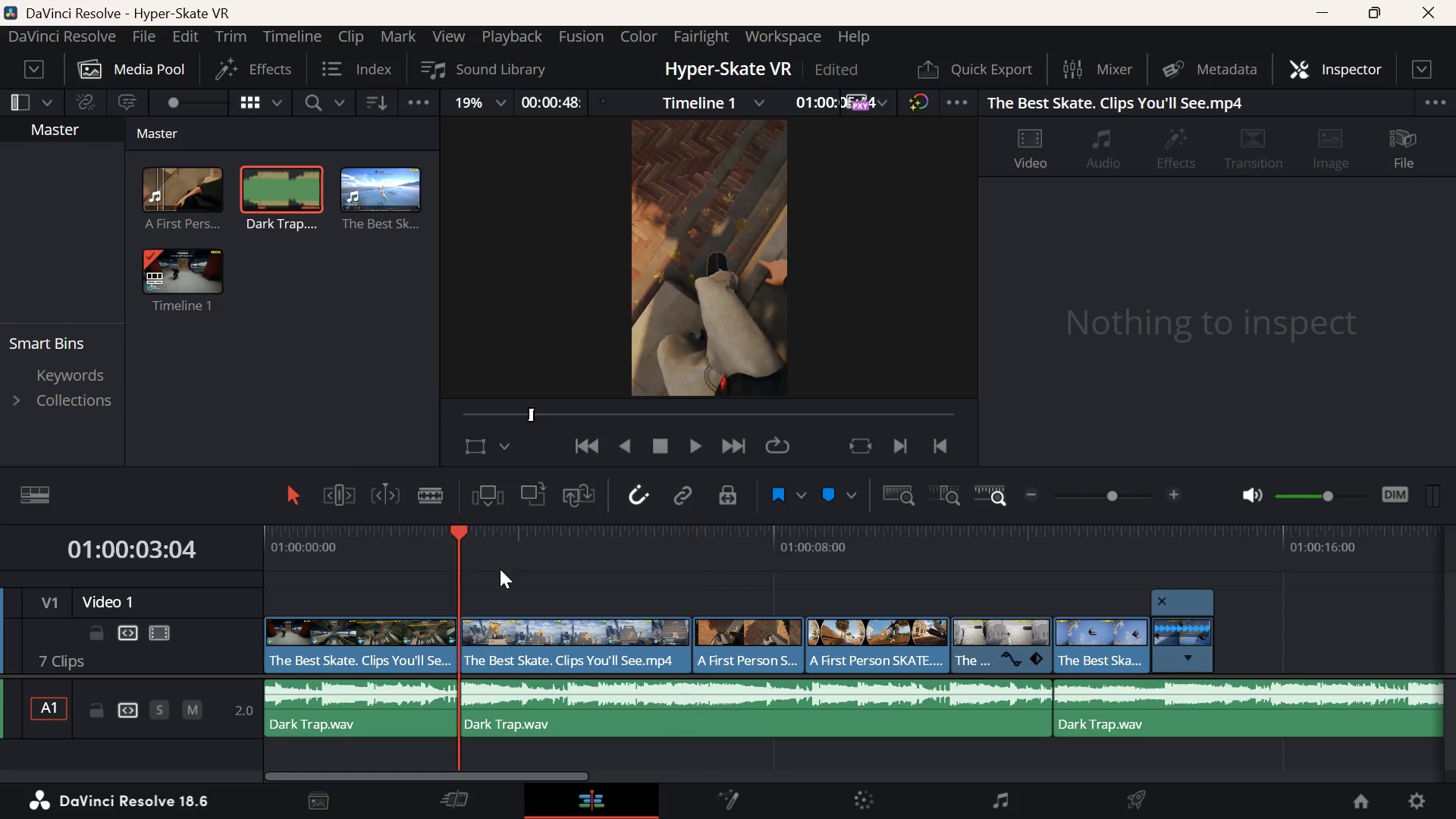 
key(ArrowUp)
 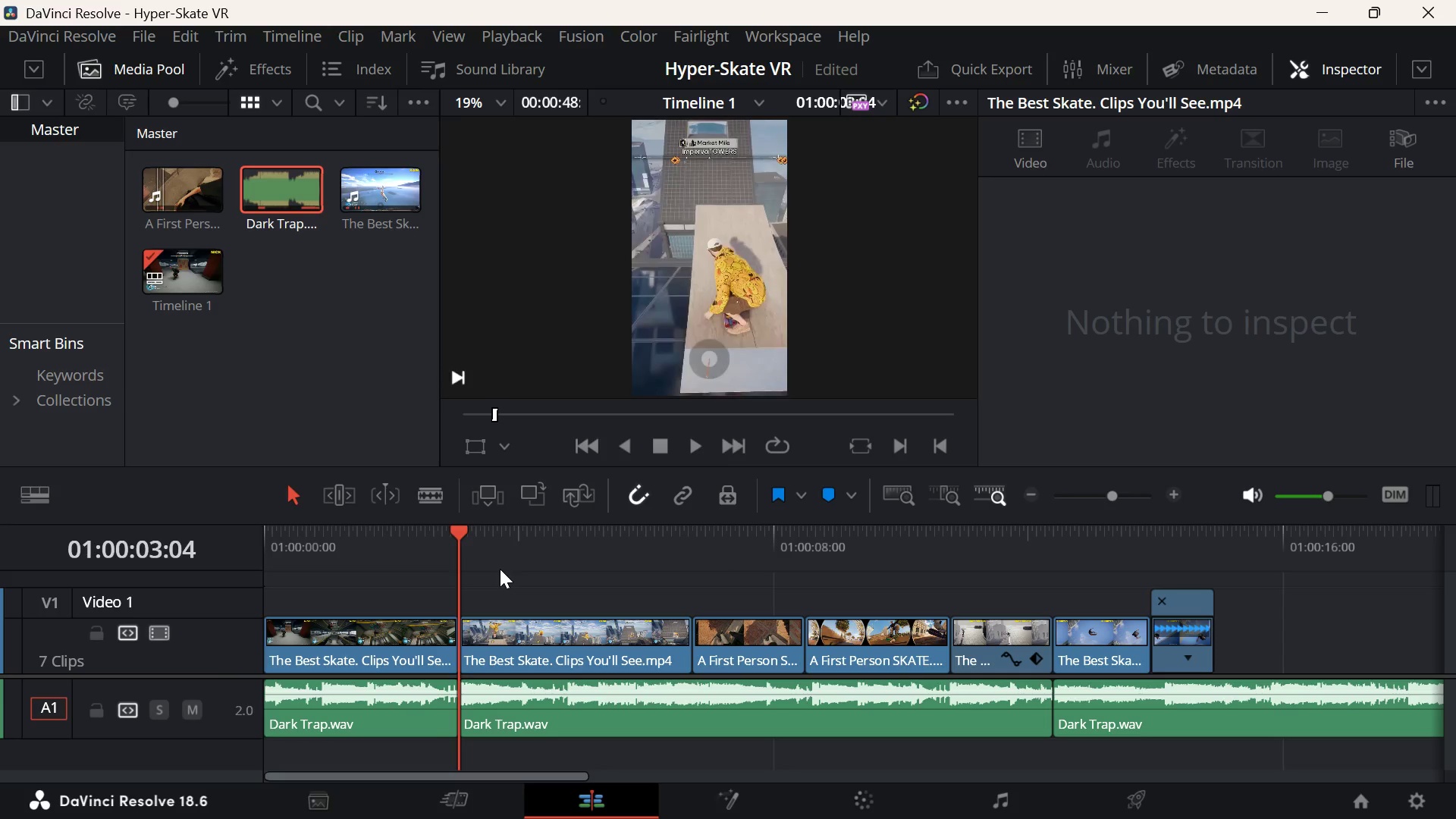 
key(ArrowUp)
 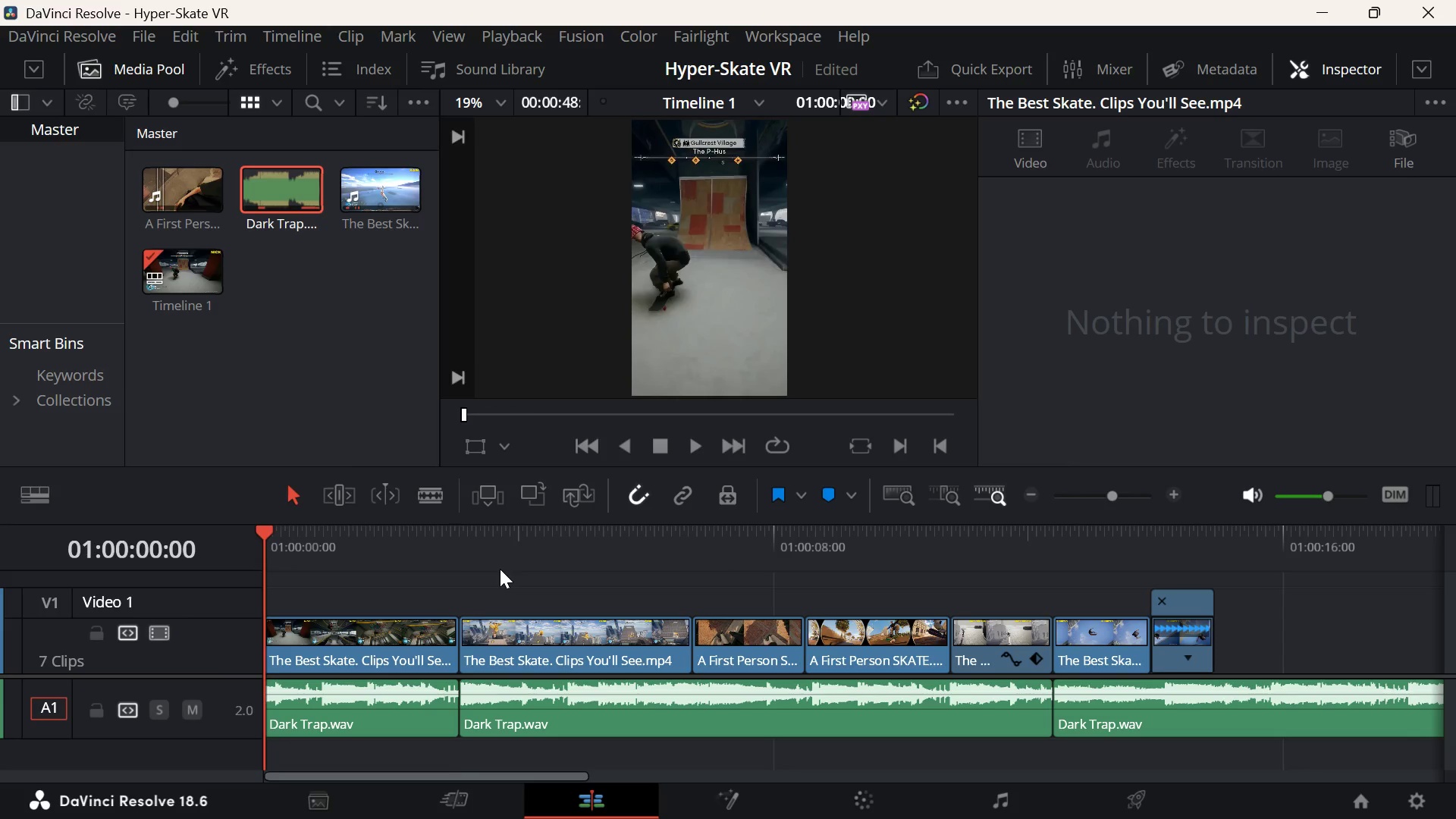 
key(ArrowDown)
 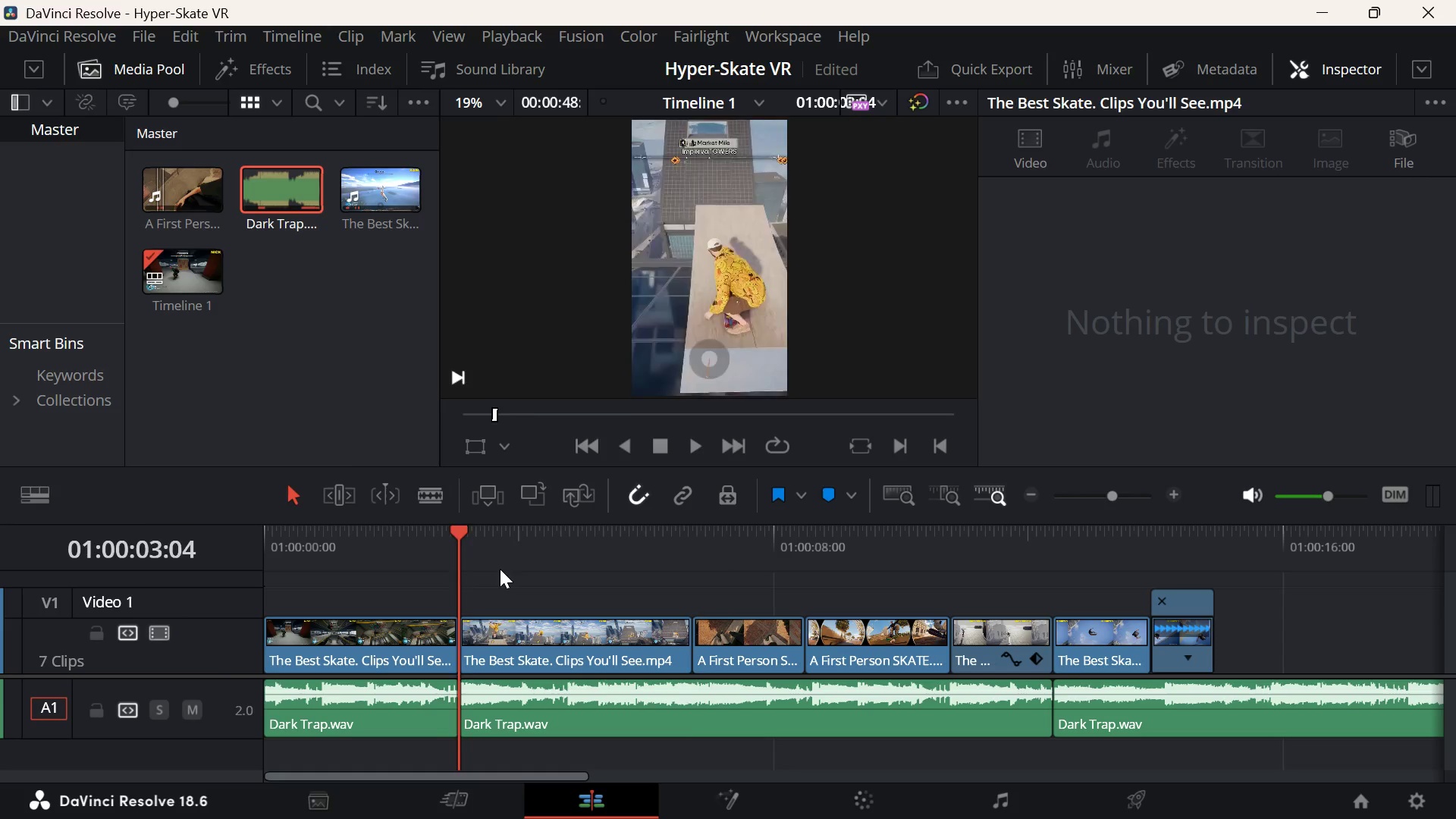 
key(ArrowDown)
 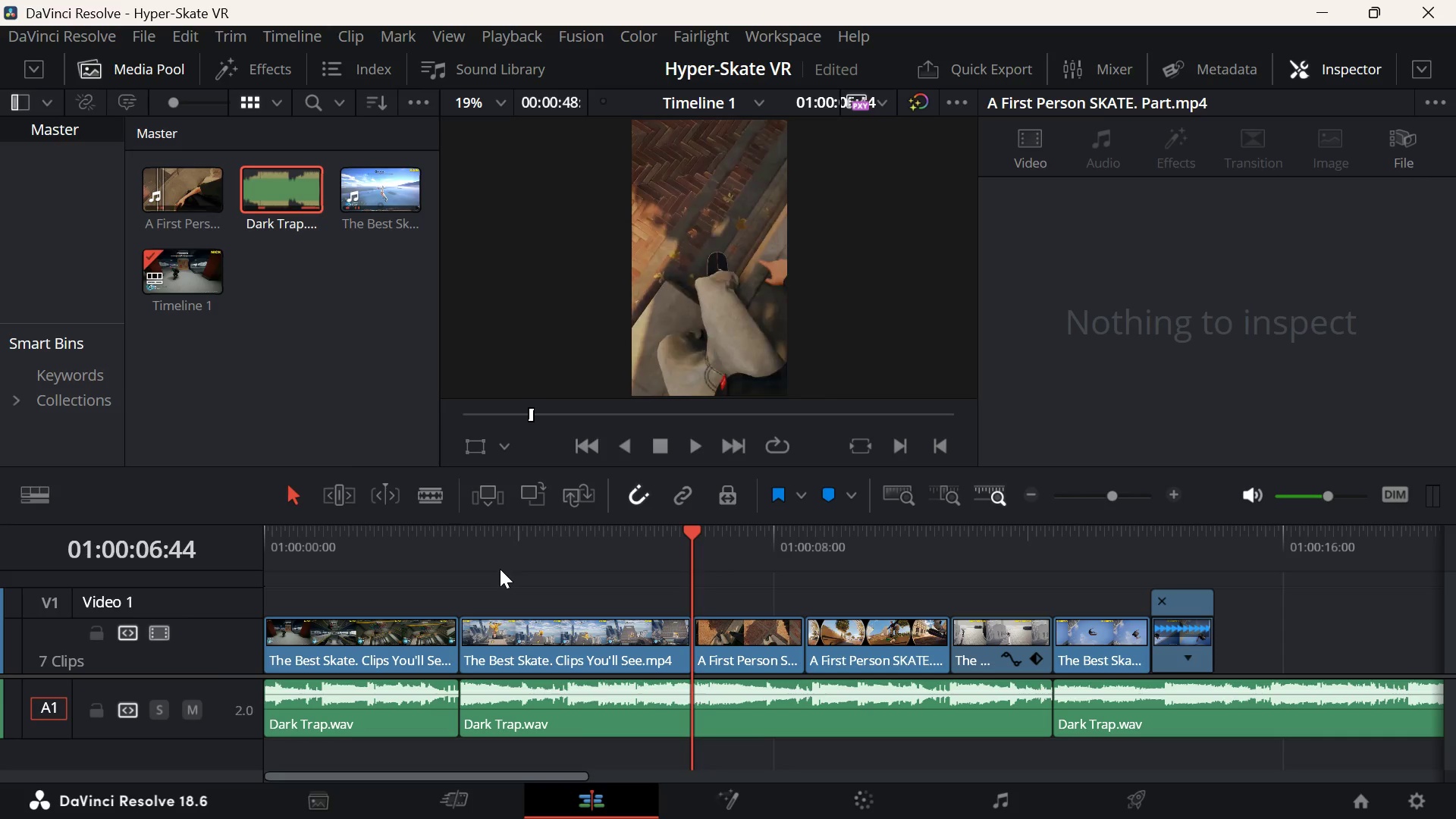 
key(ArrowDown)
 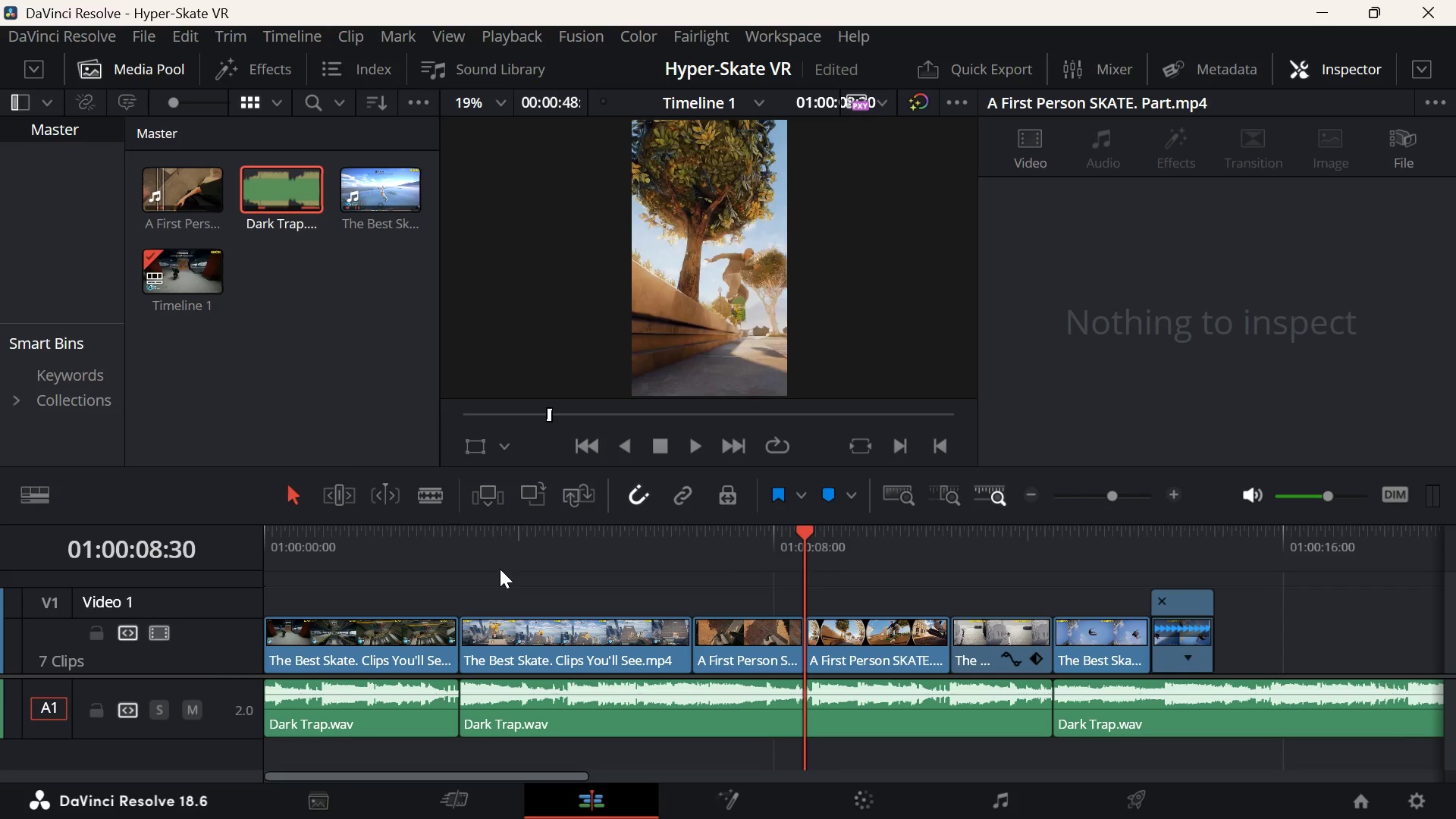 
key(ArrowDown)
 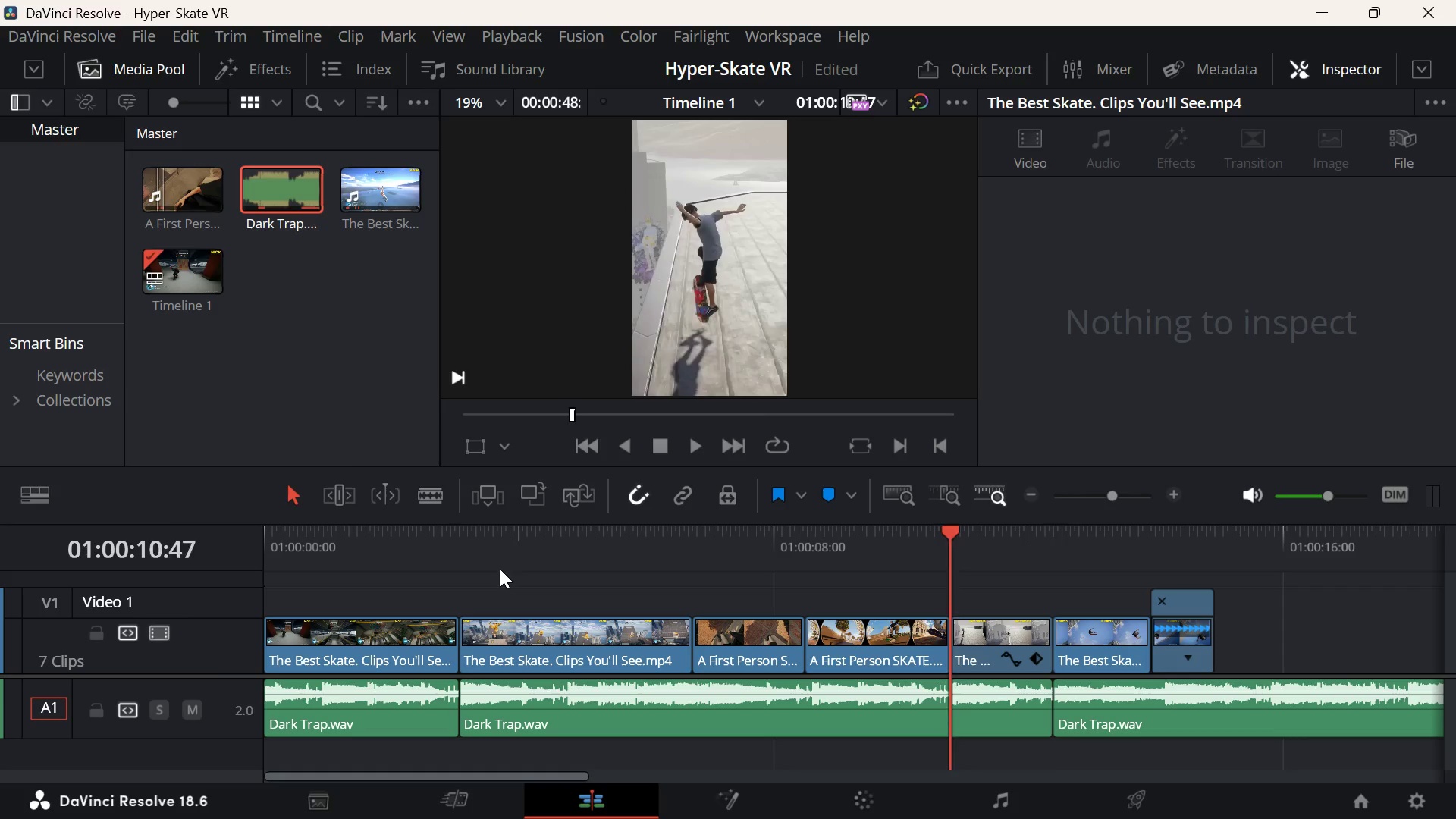 
key(ArrowDown)
 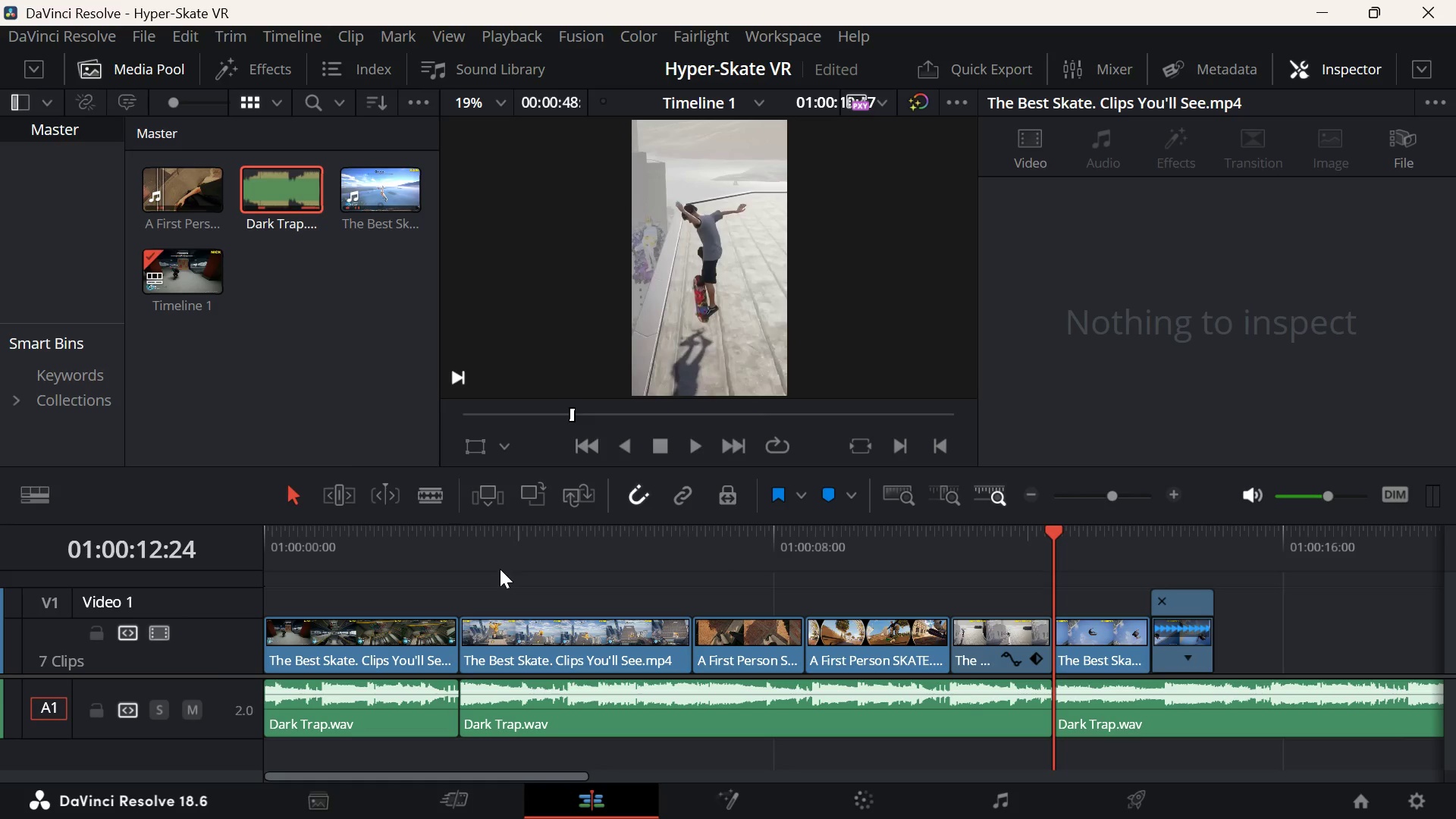 
key(ArrowDown)
 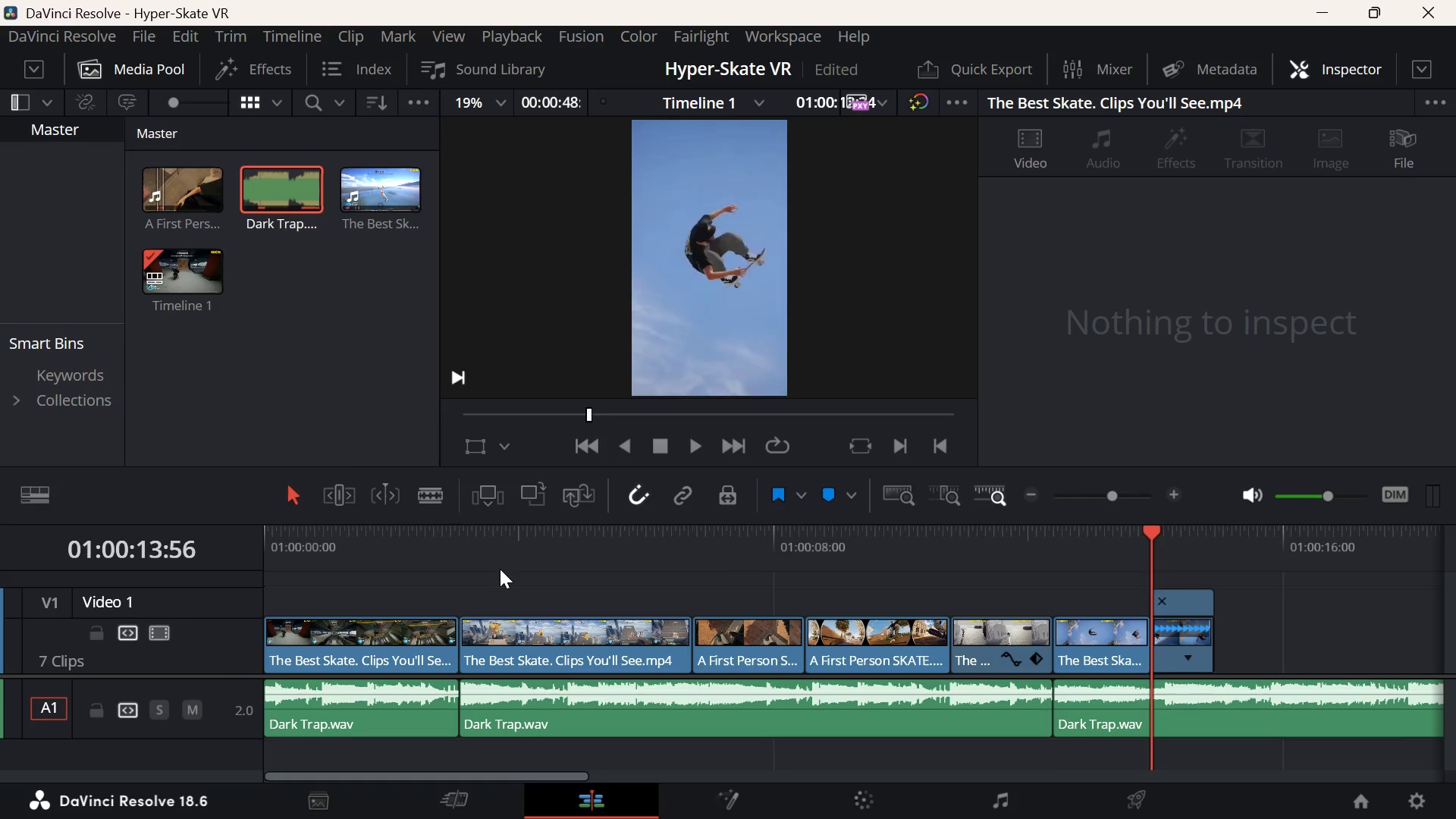 
key(ArrowUp)
 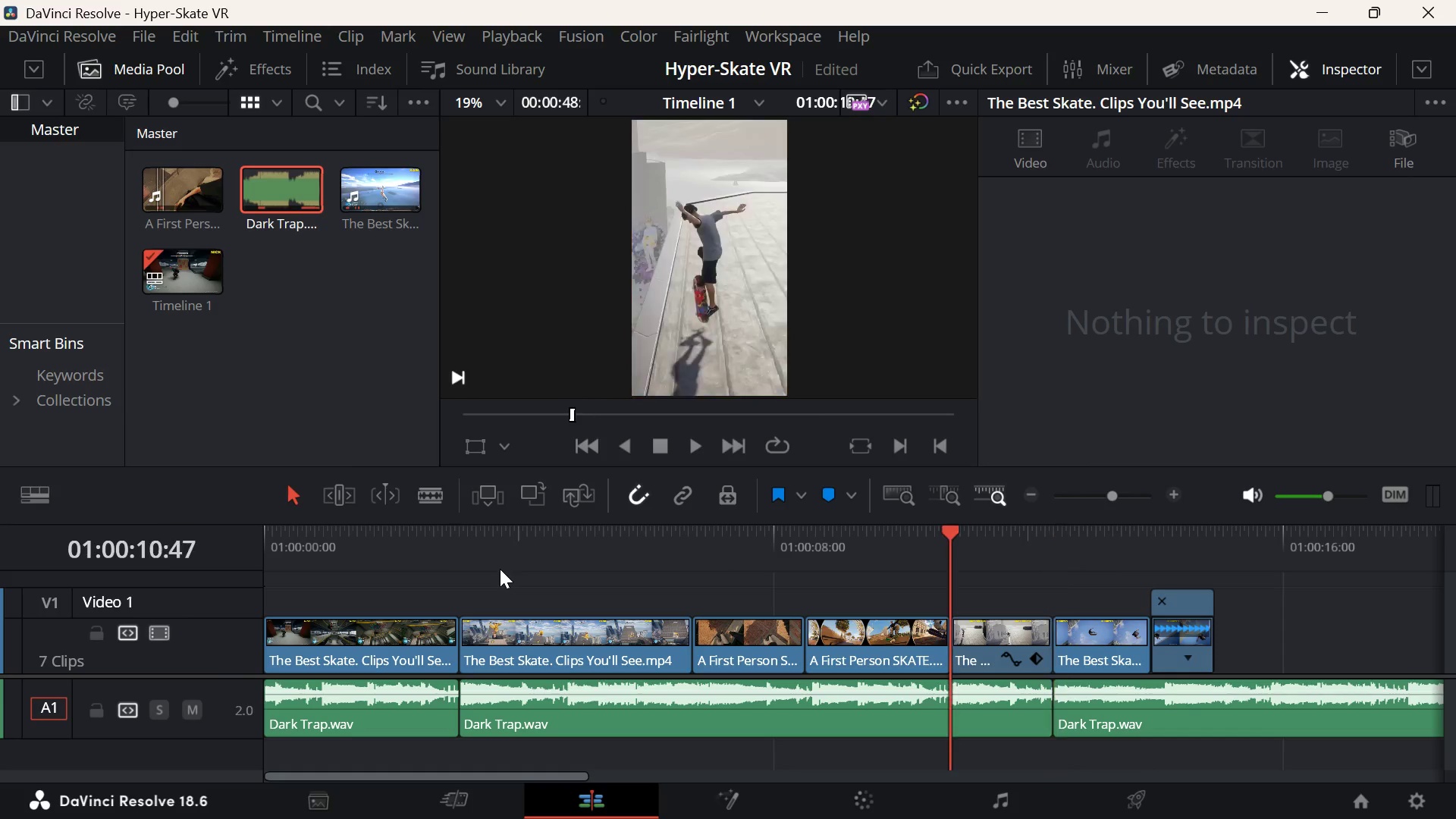 
key(ArrowUp)
 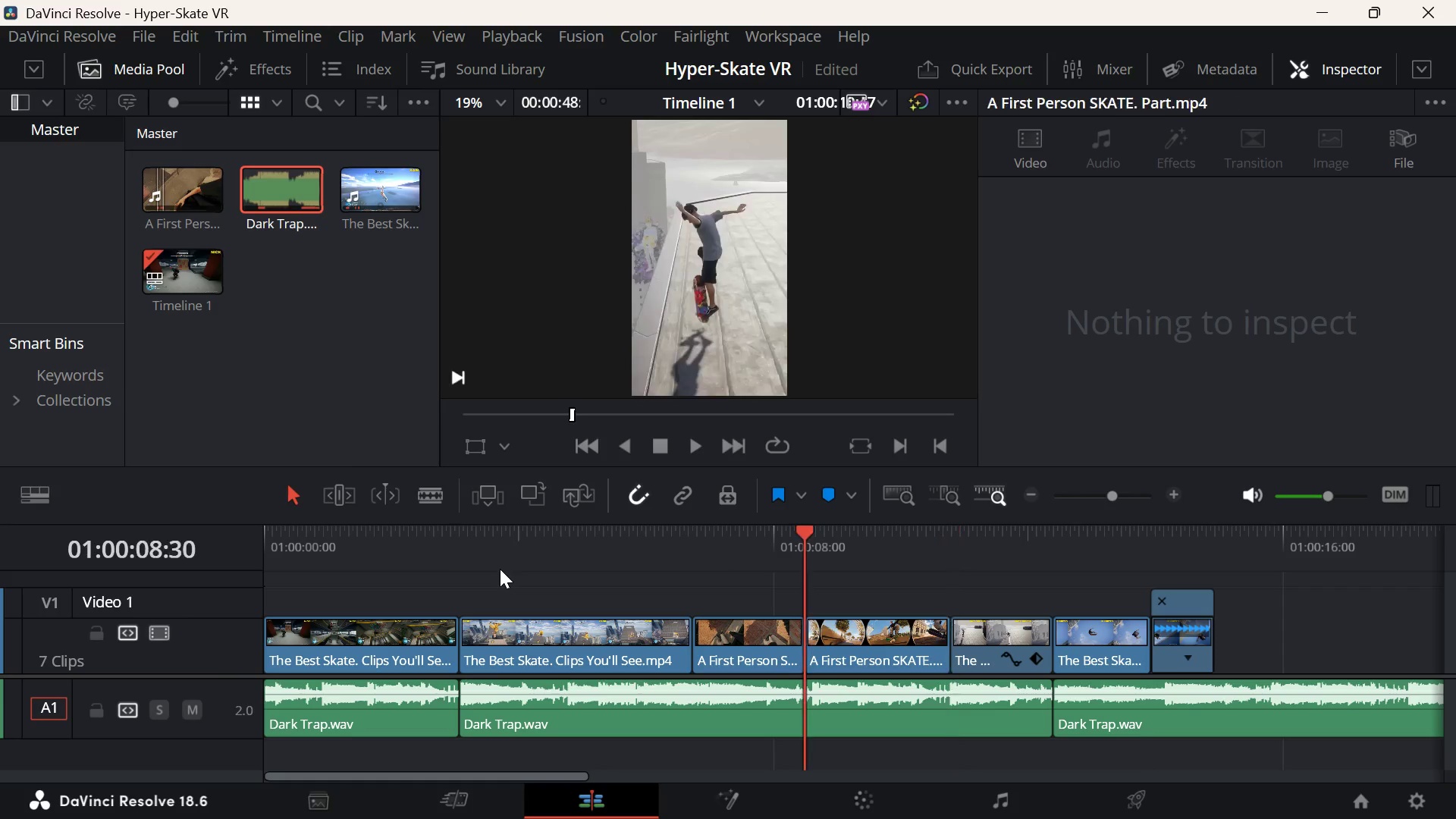 
key(ArrowUp)
 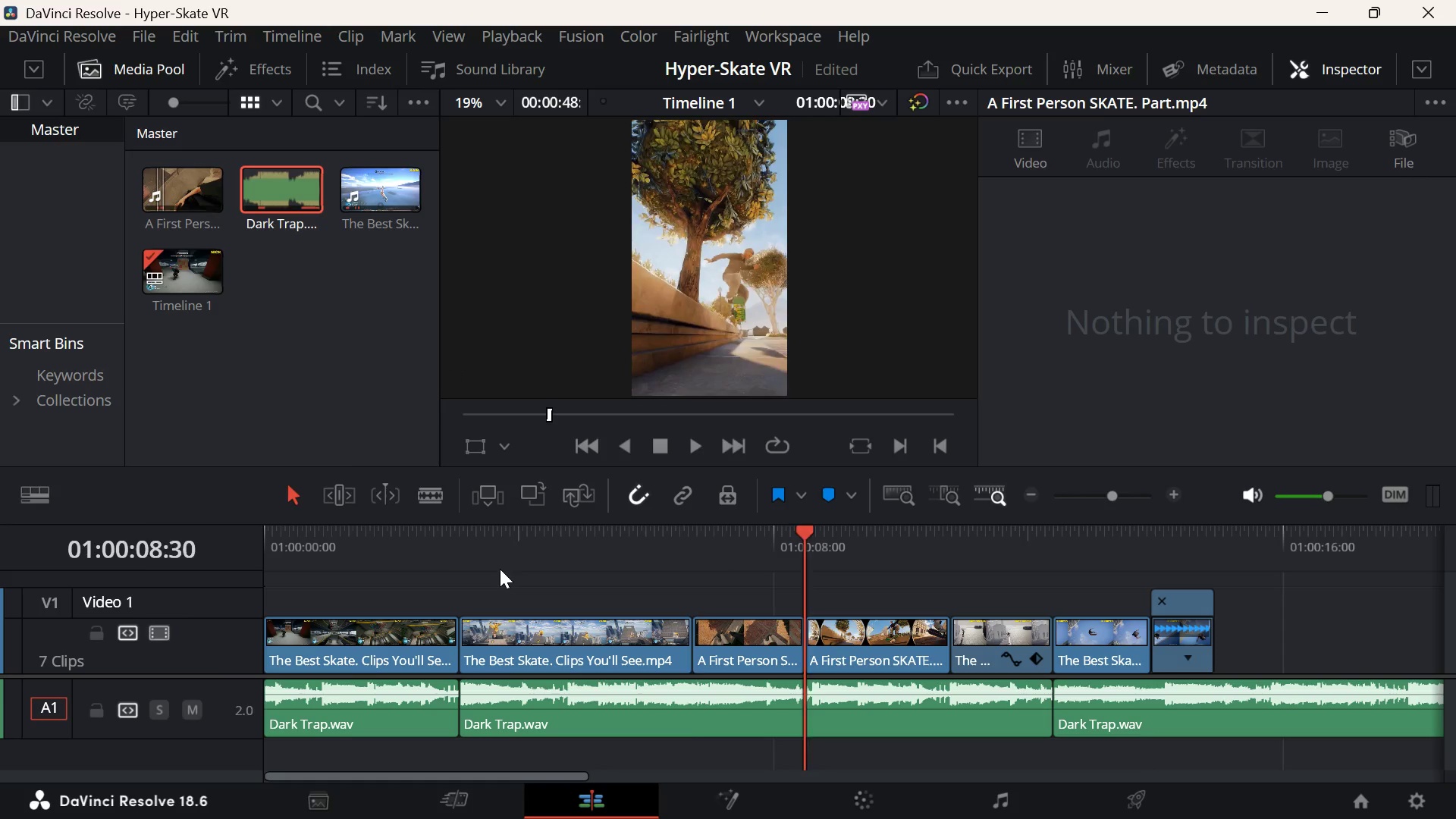 
key(ArrowUp)
 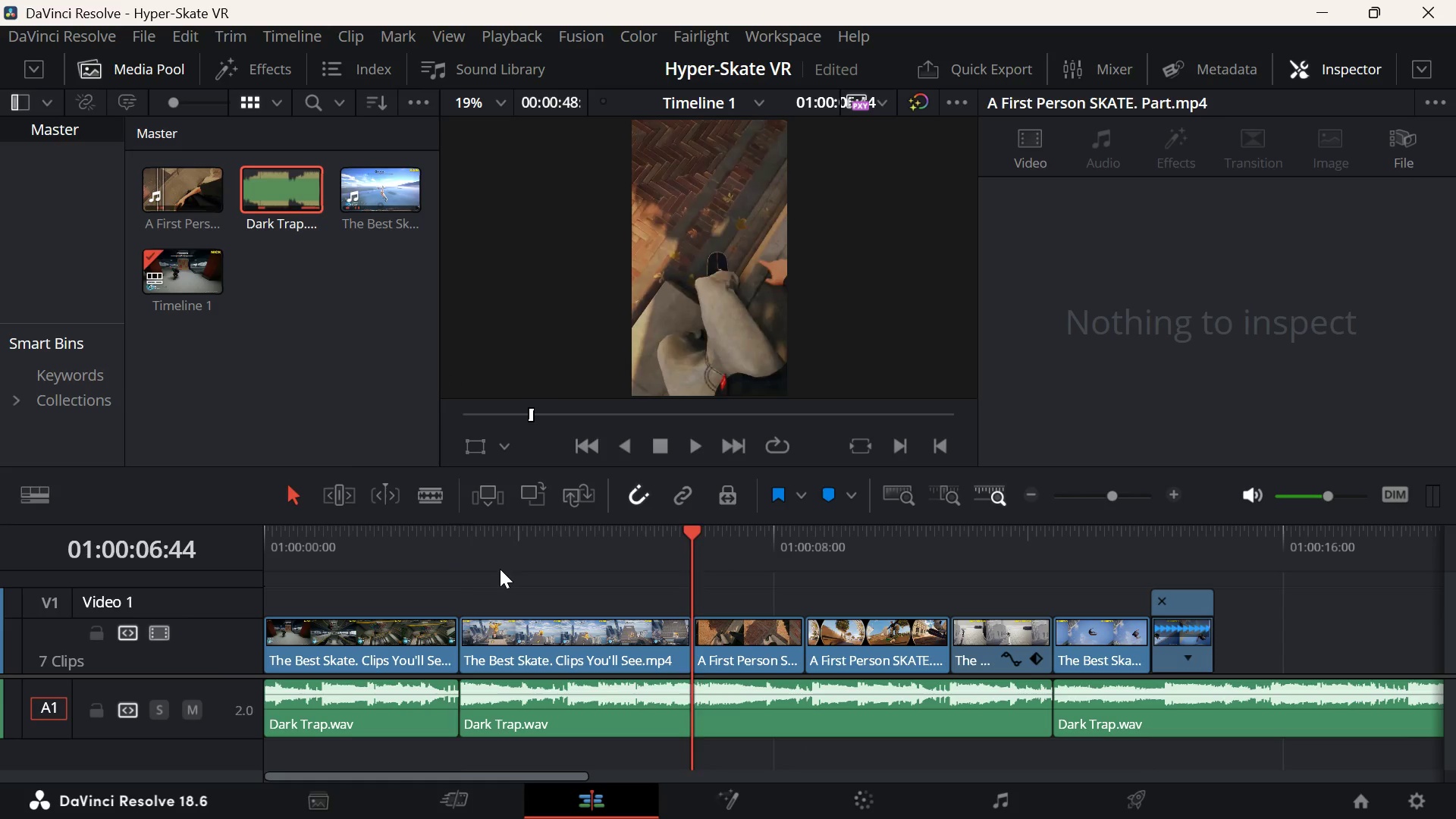 
key(ArrowUp)
 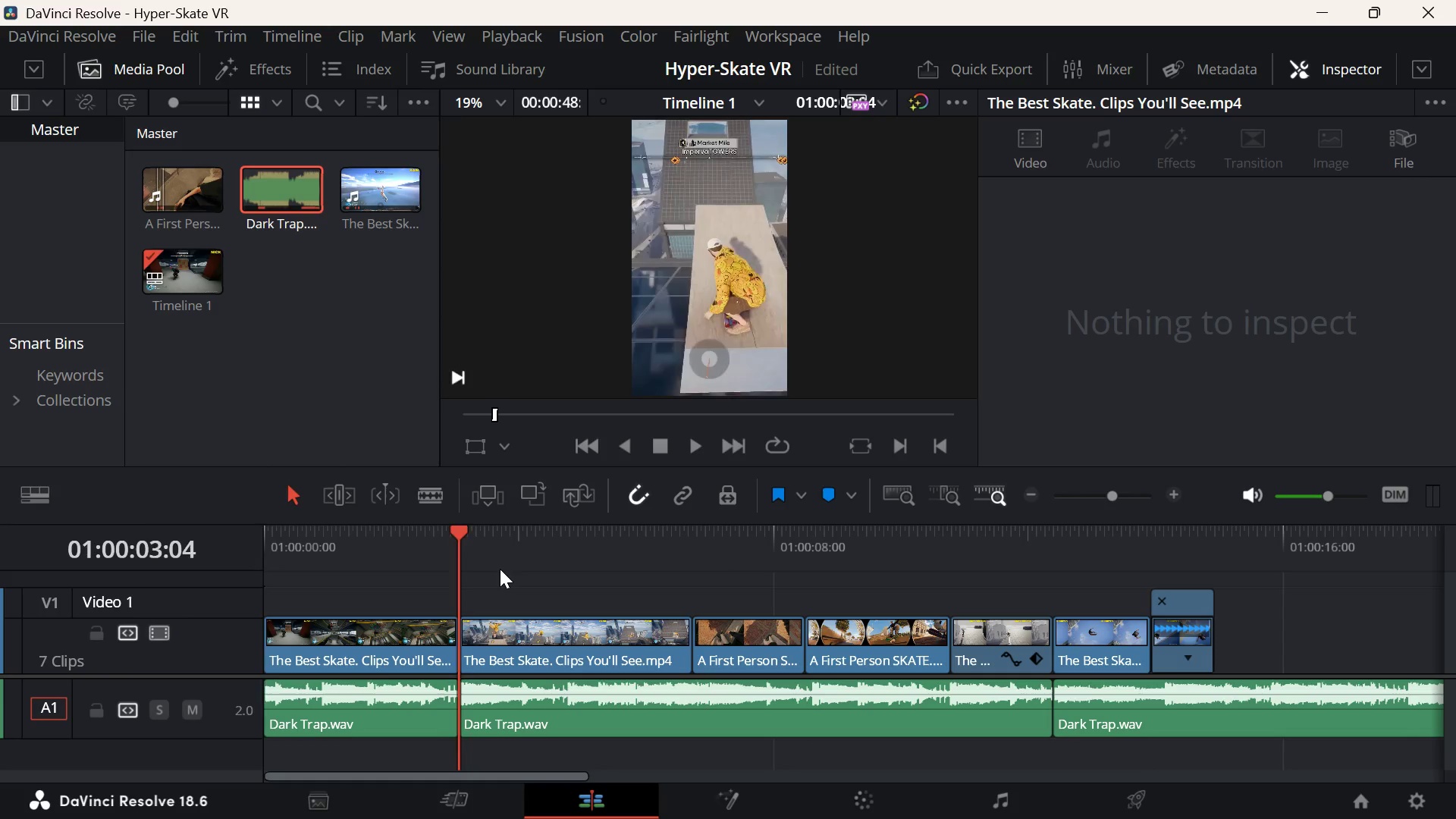 
key(ArrowUp)
 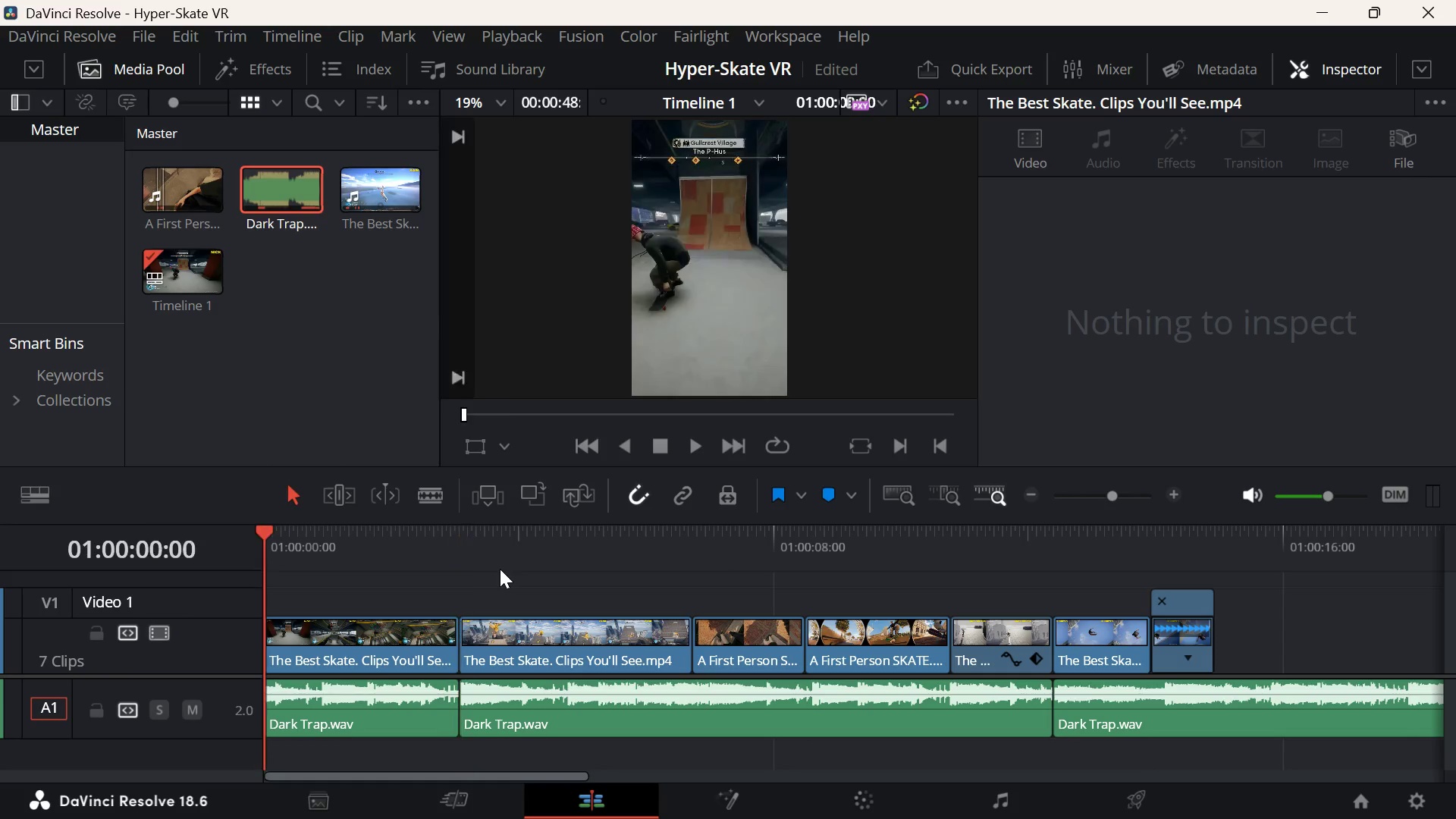 
key(ArrowUp)
 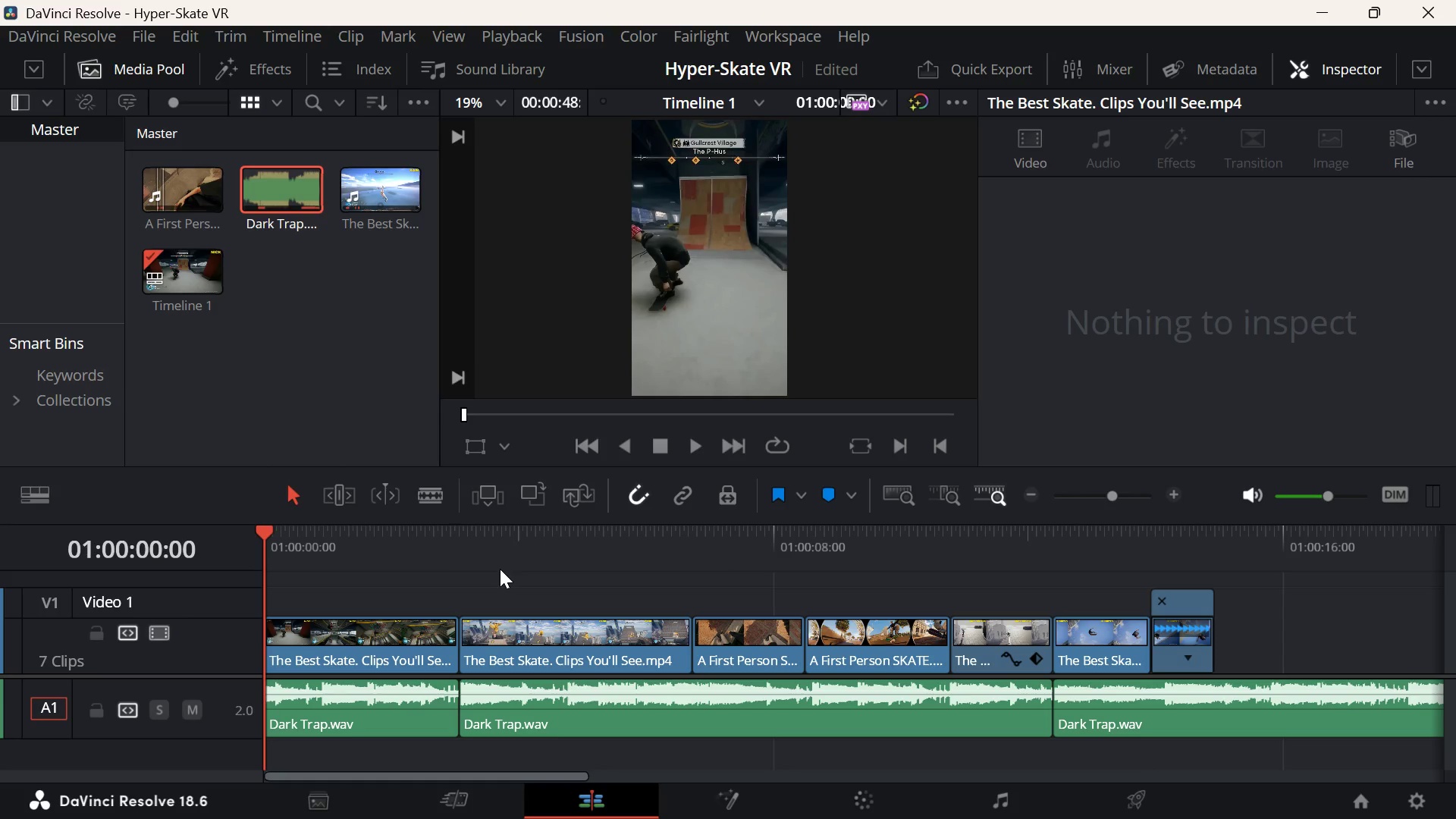 
key(ArrowUp)
 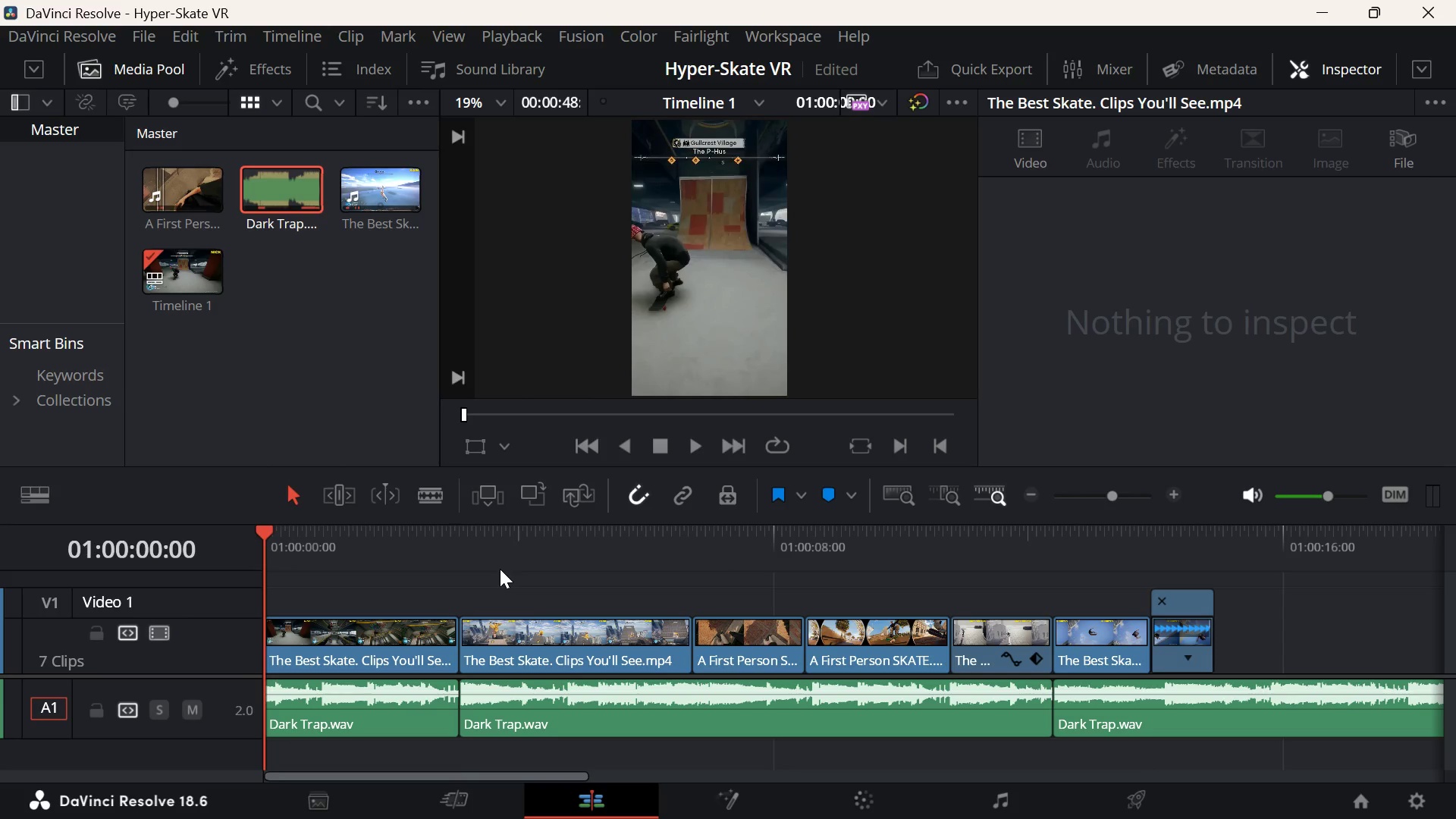 
key(ArrowDown)
 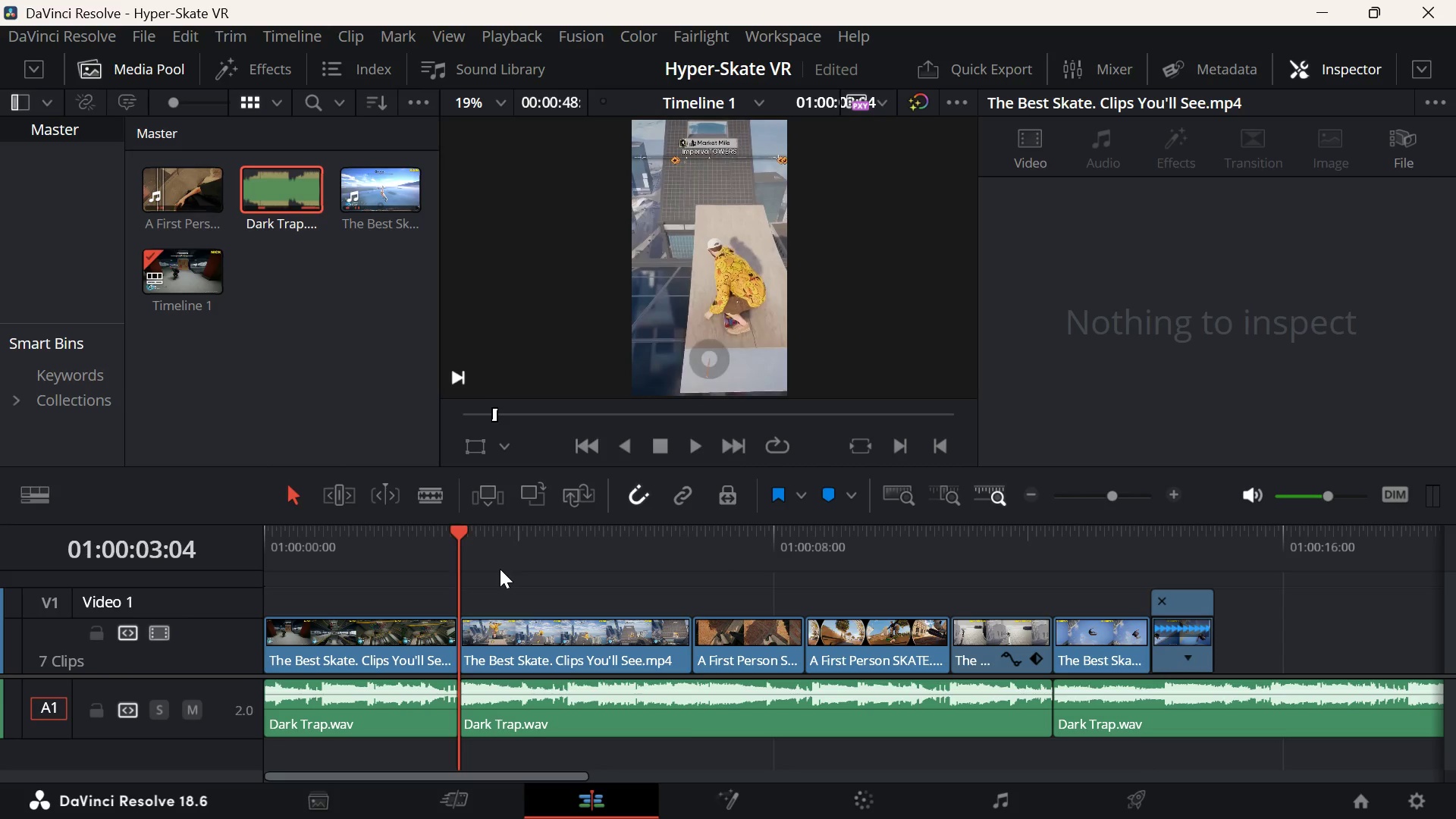 
key(ArrowDown)
 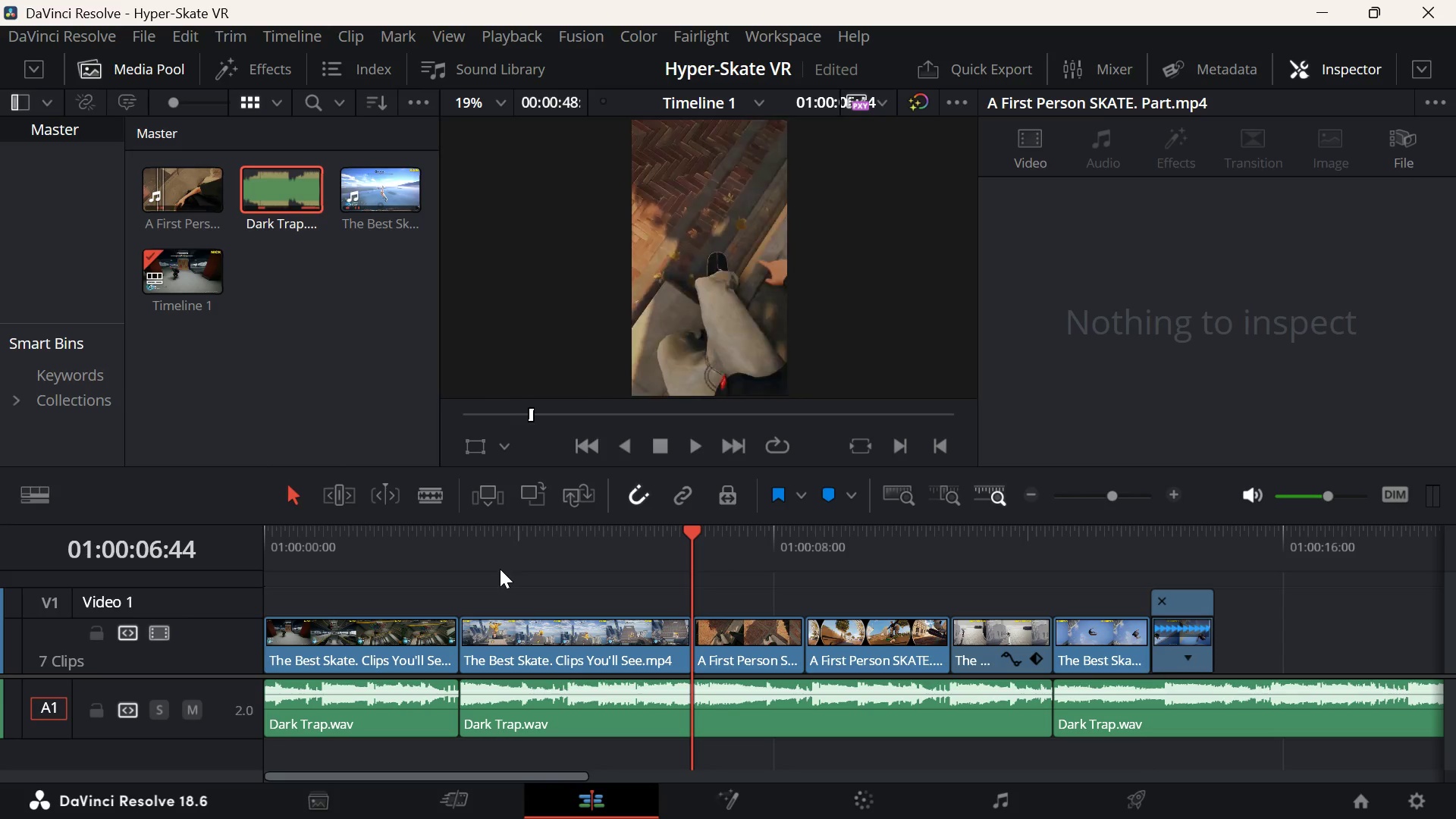 
key(ArrowDown)
 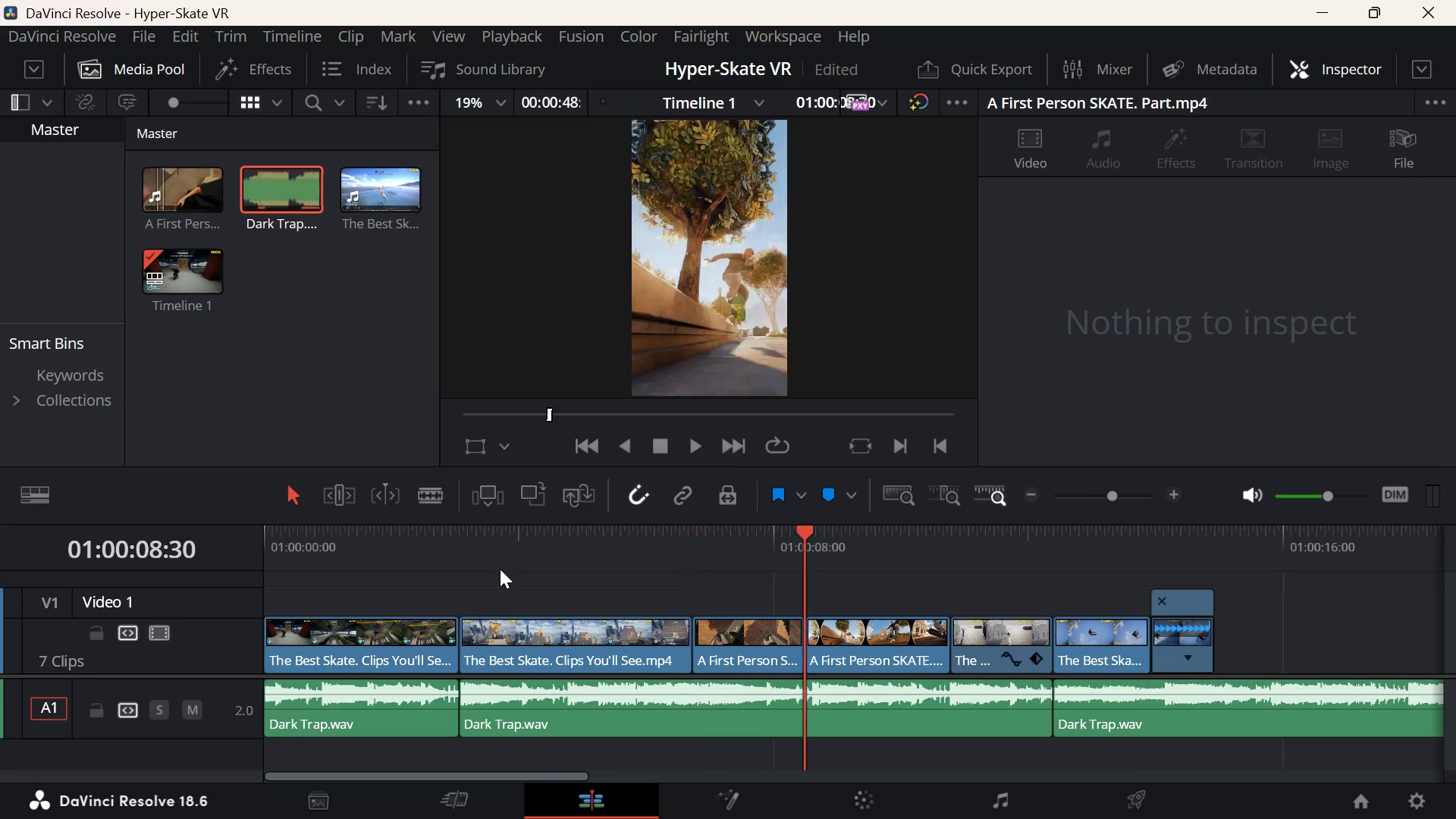 
key(ArrowDown)
 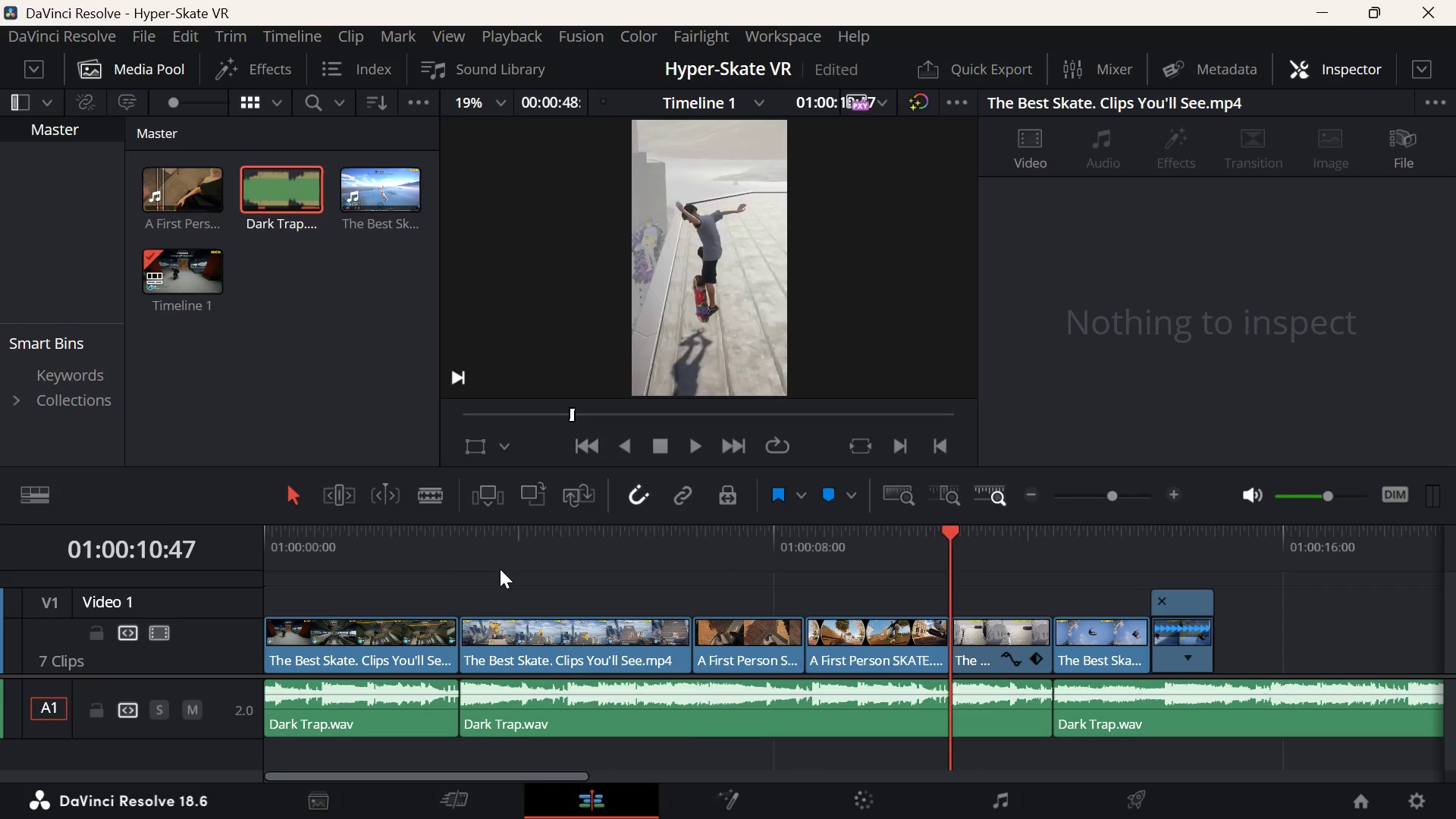 
key(ArrowUp)
 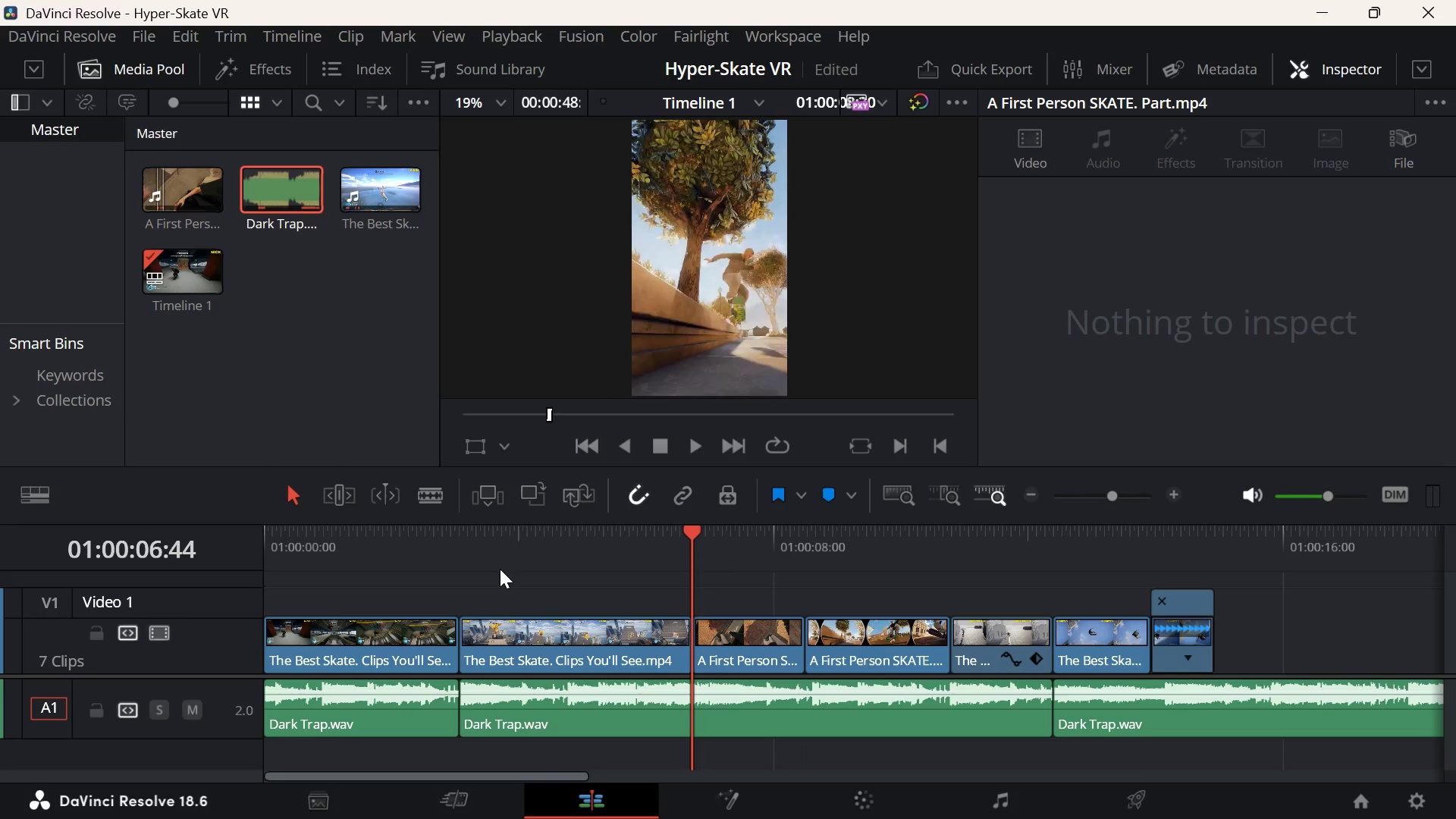 
key(ArrowUp)
 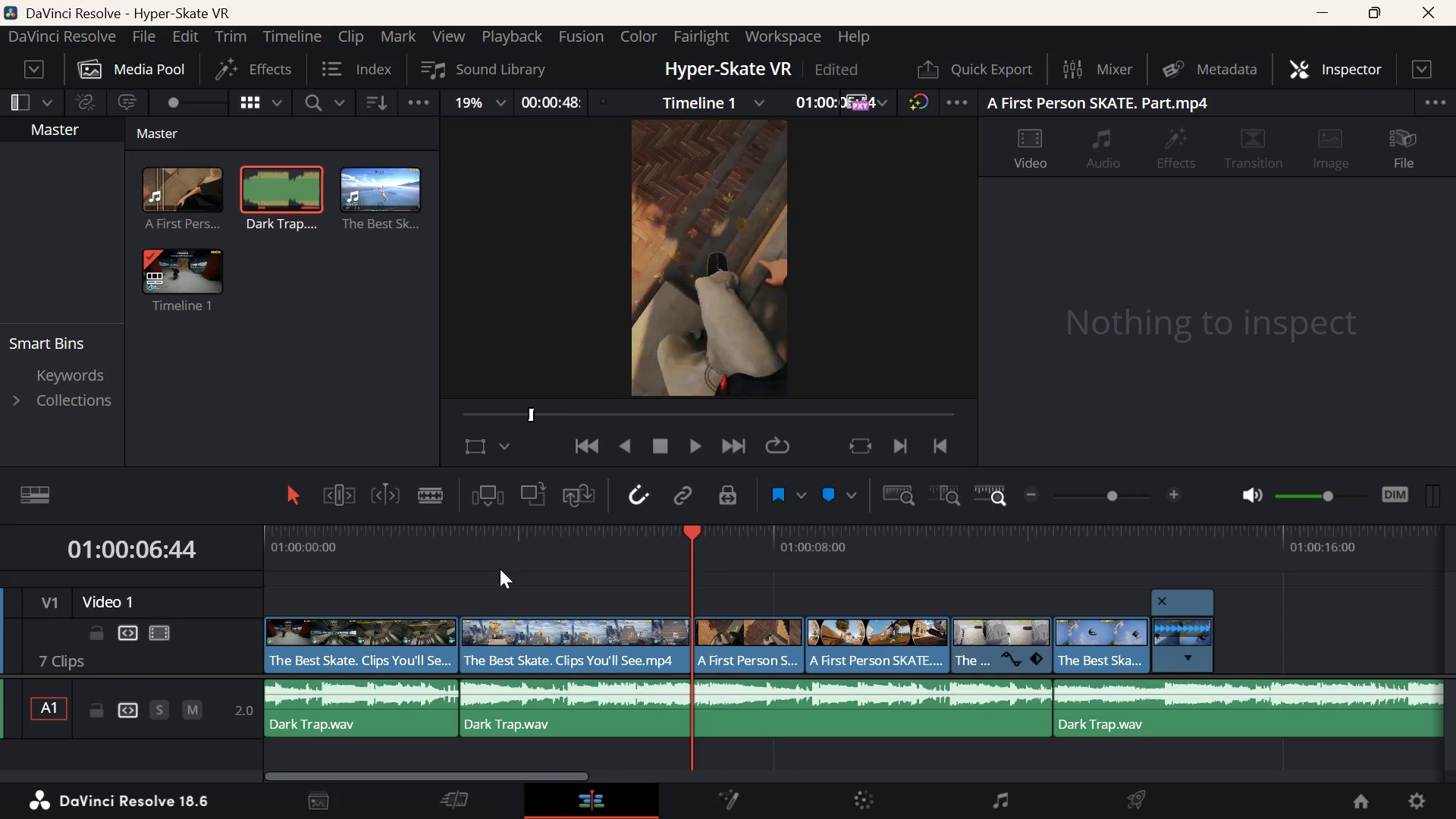 
key(ArrowUp)
 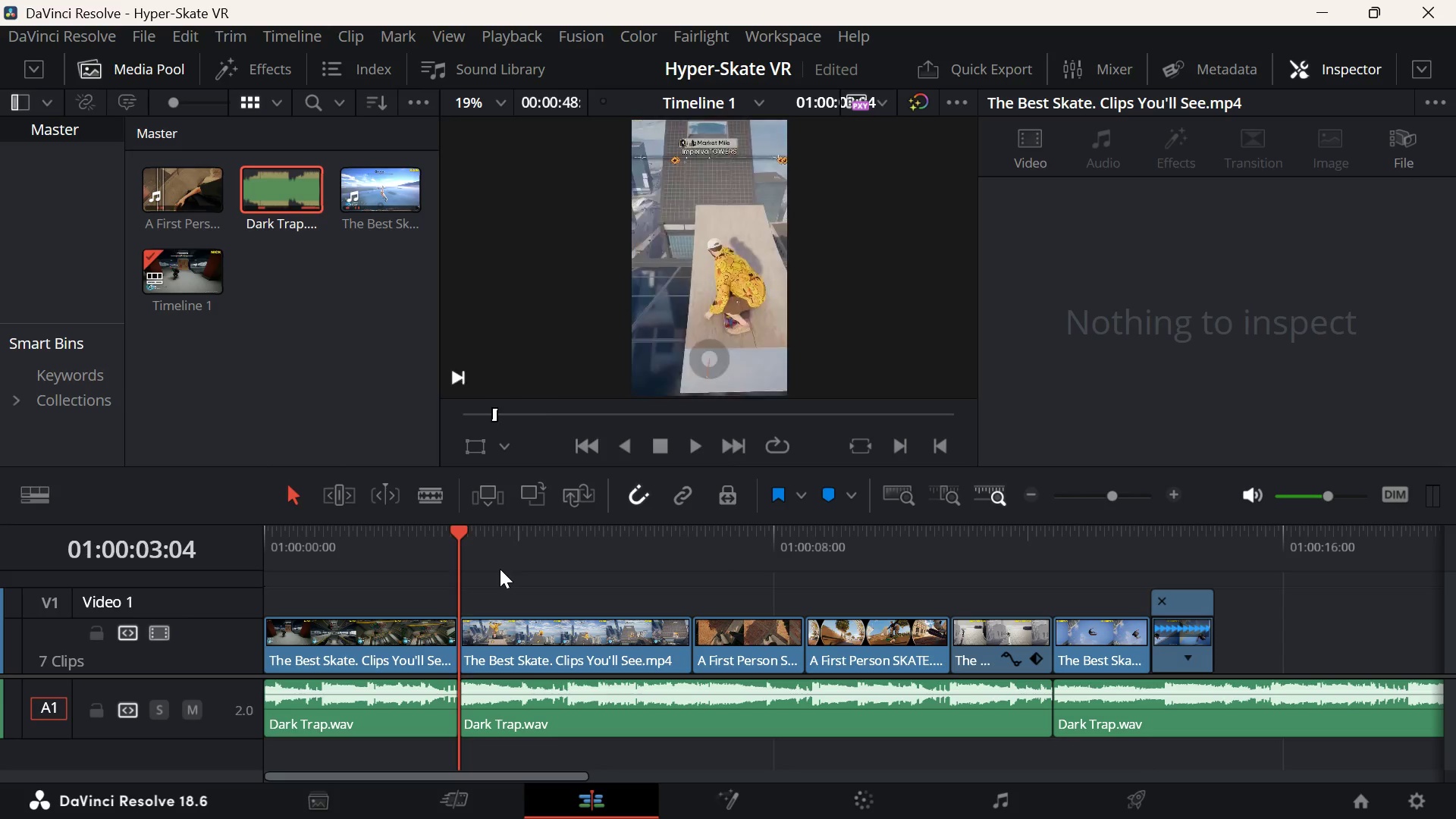 
key(ArrowUp)
 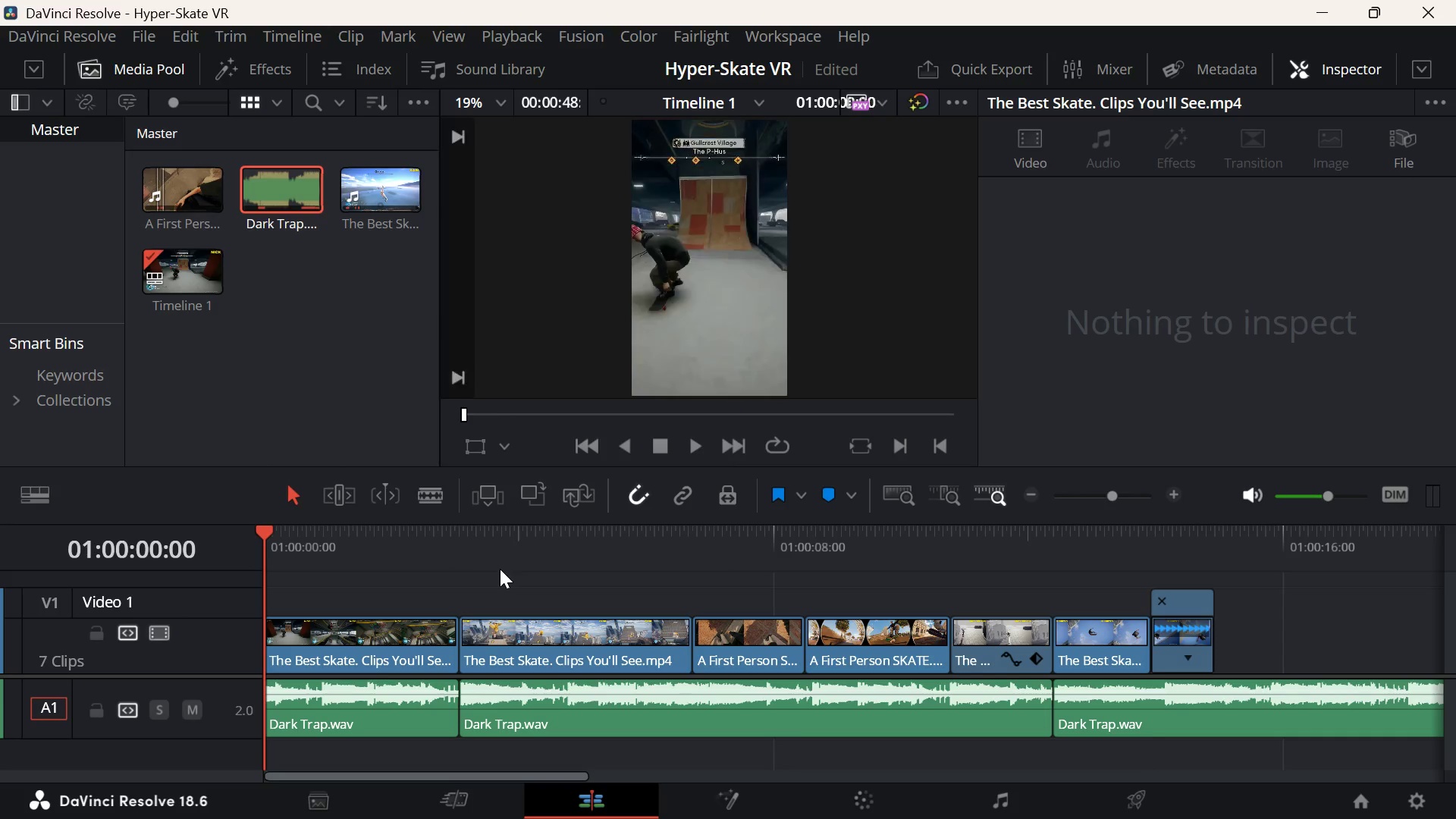 
key(ArrowUp)
 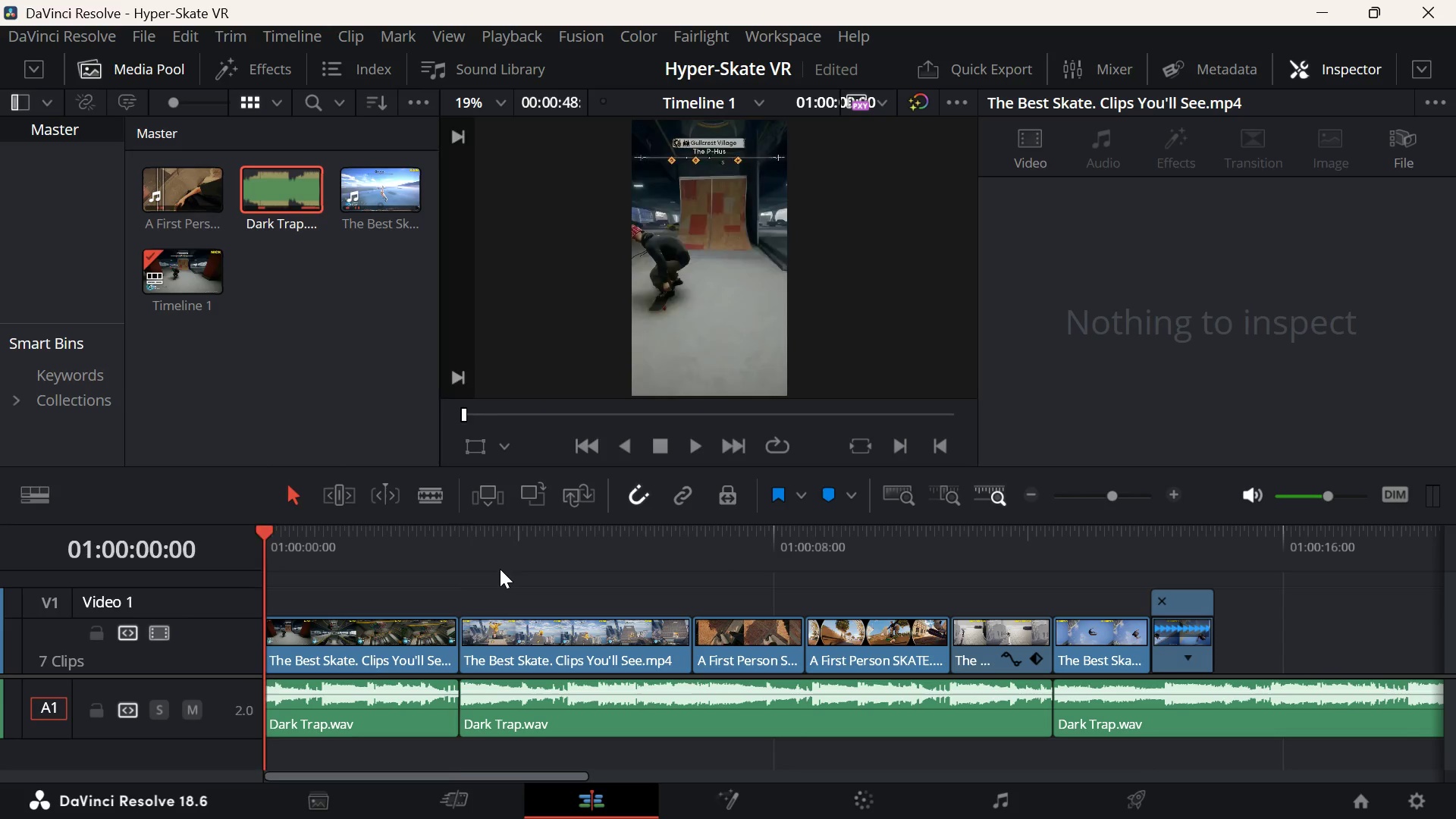 
key(ArrowDown)
 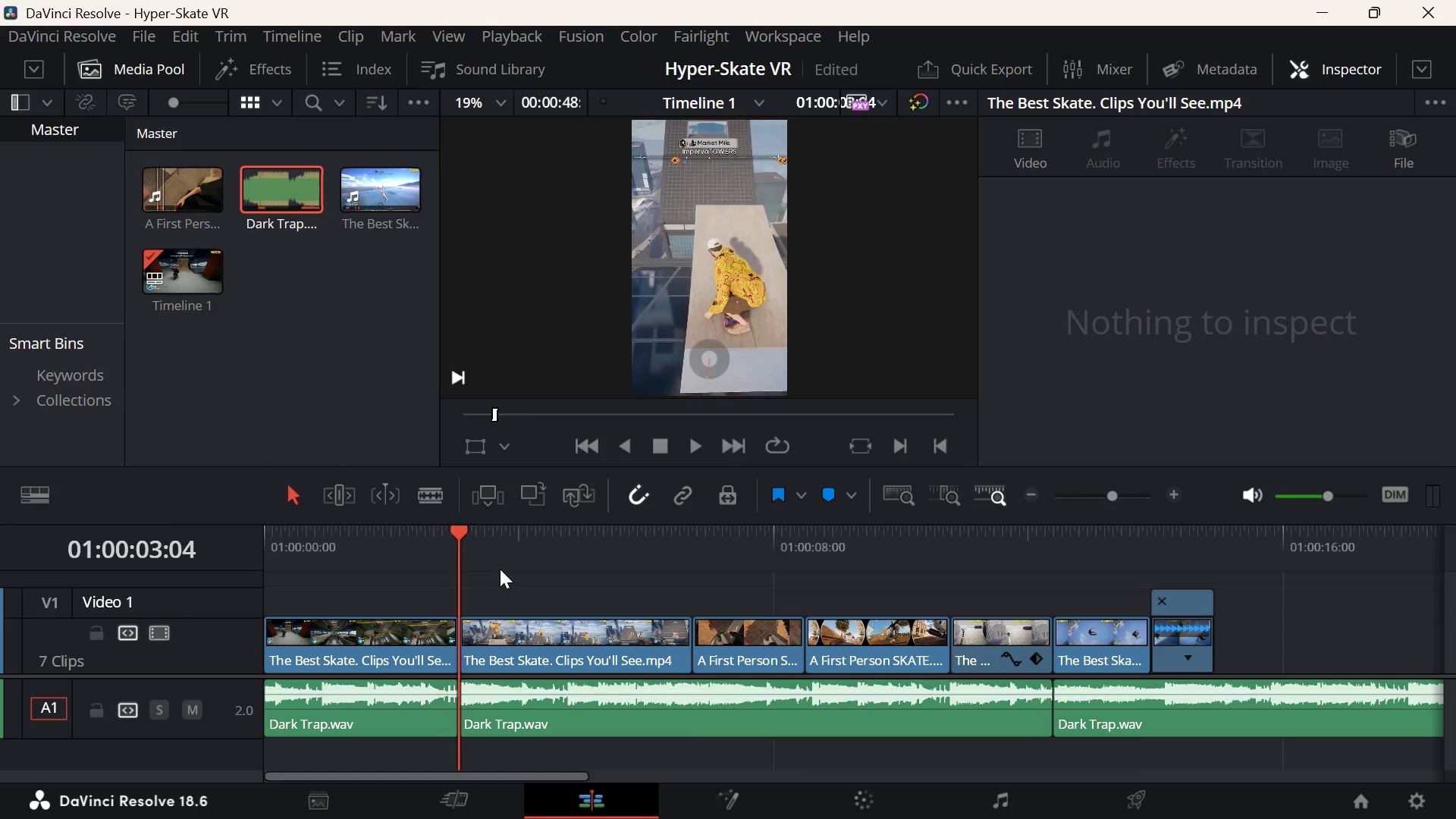 
key(ArrowDown)
 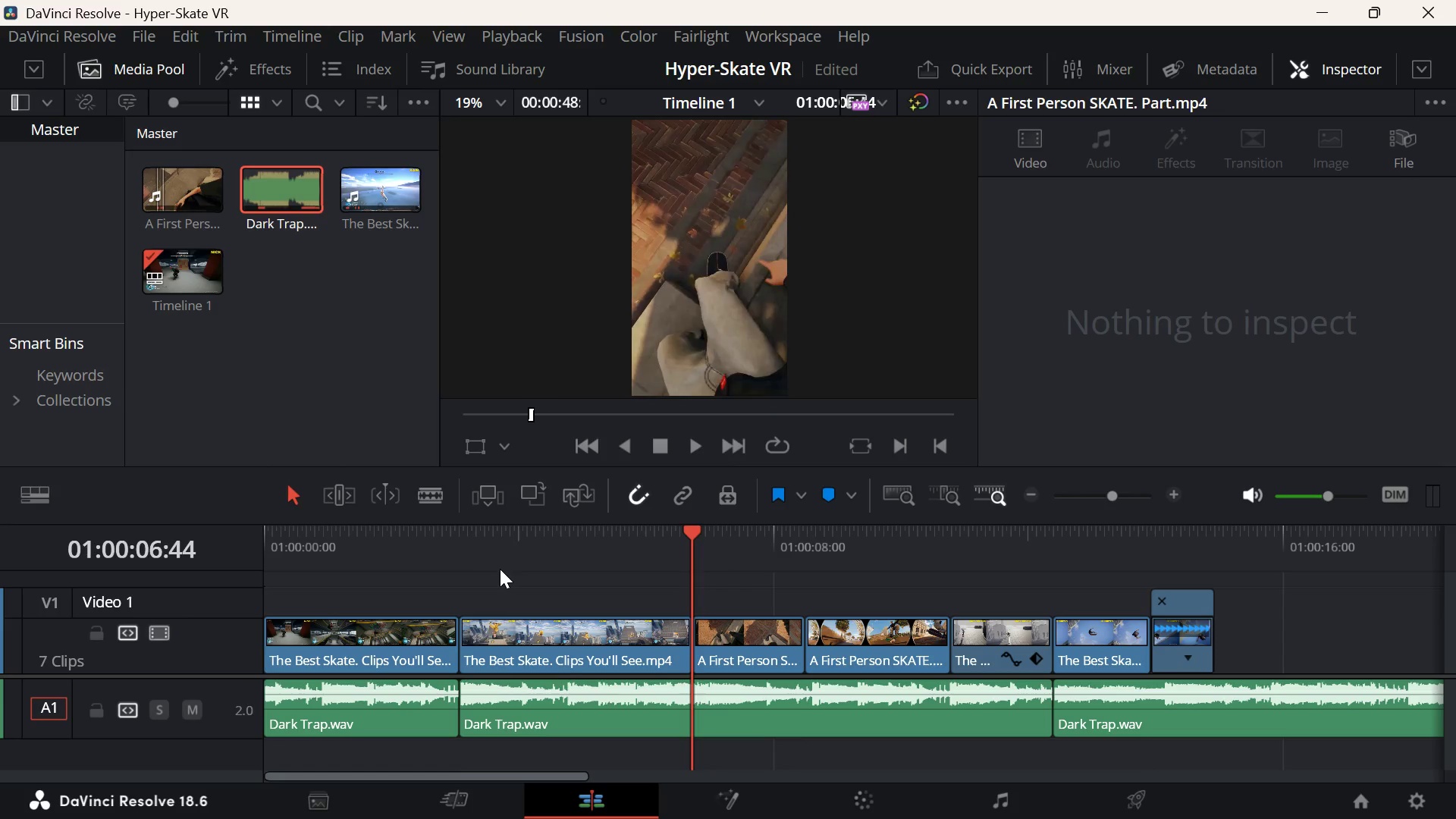 
key(ArrowUp)
 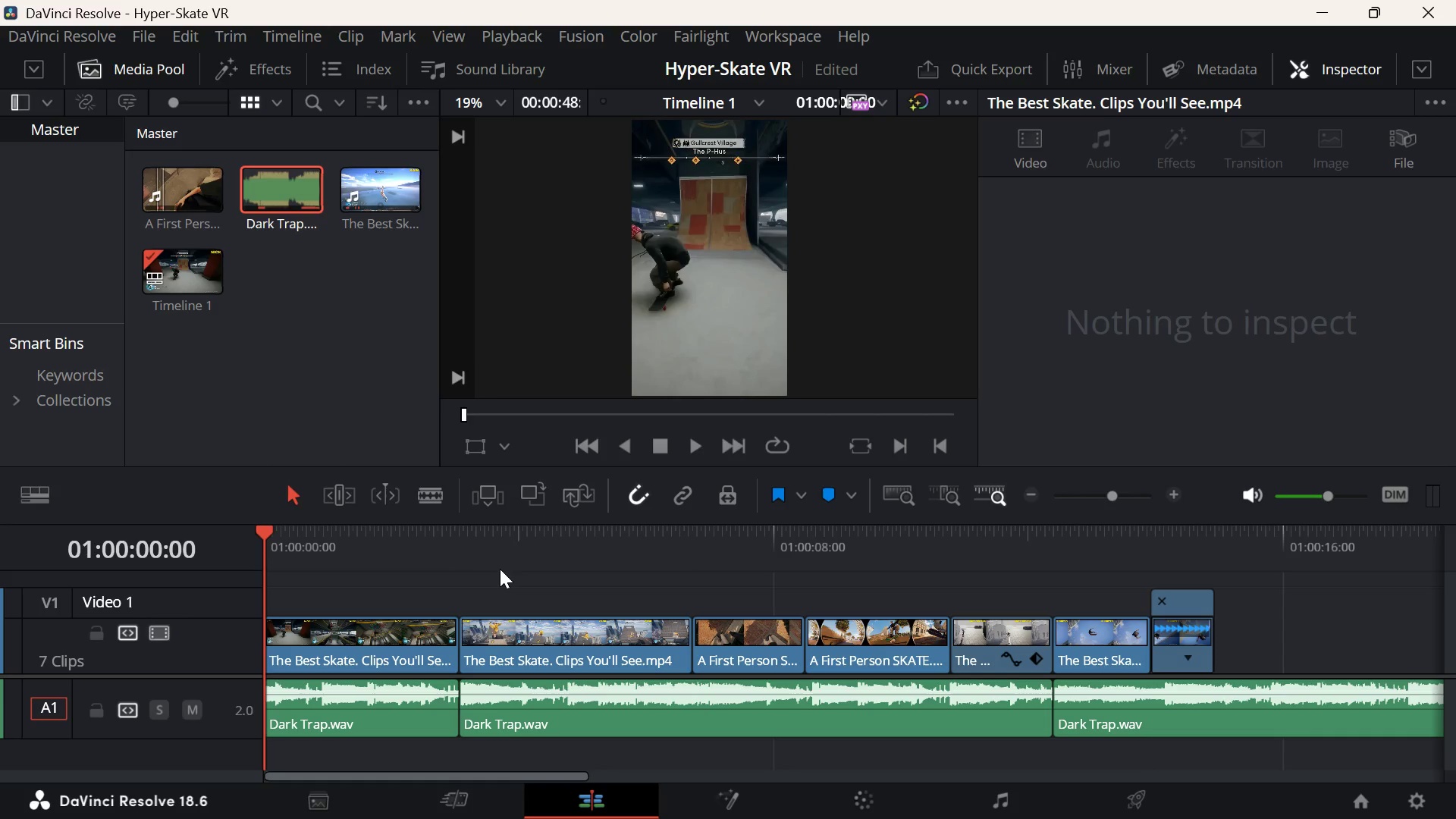 
key(ArrowUp)
 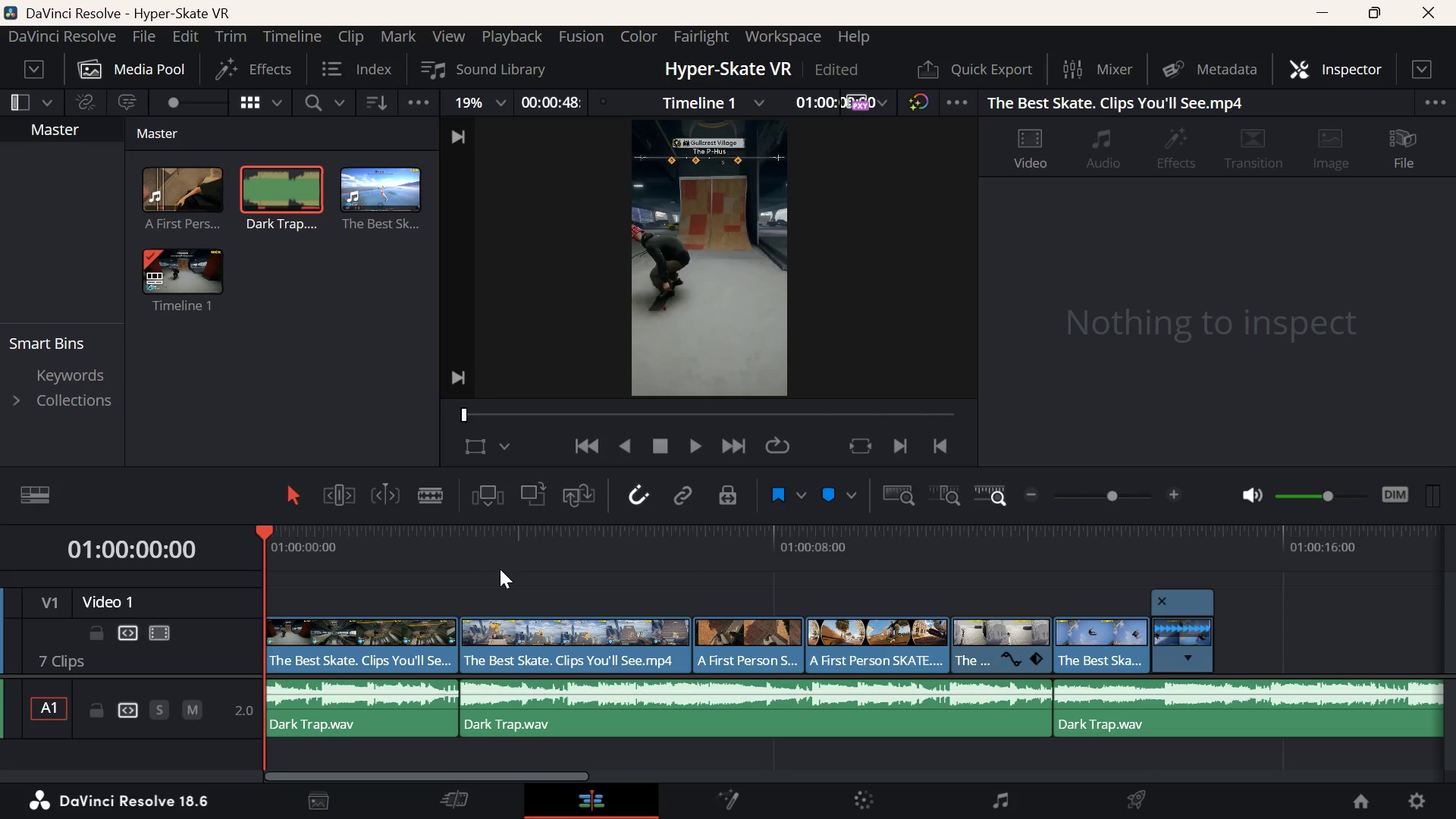 
wait(31.83)
 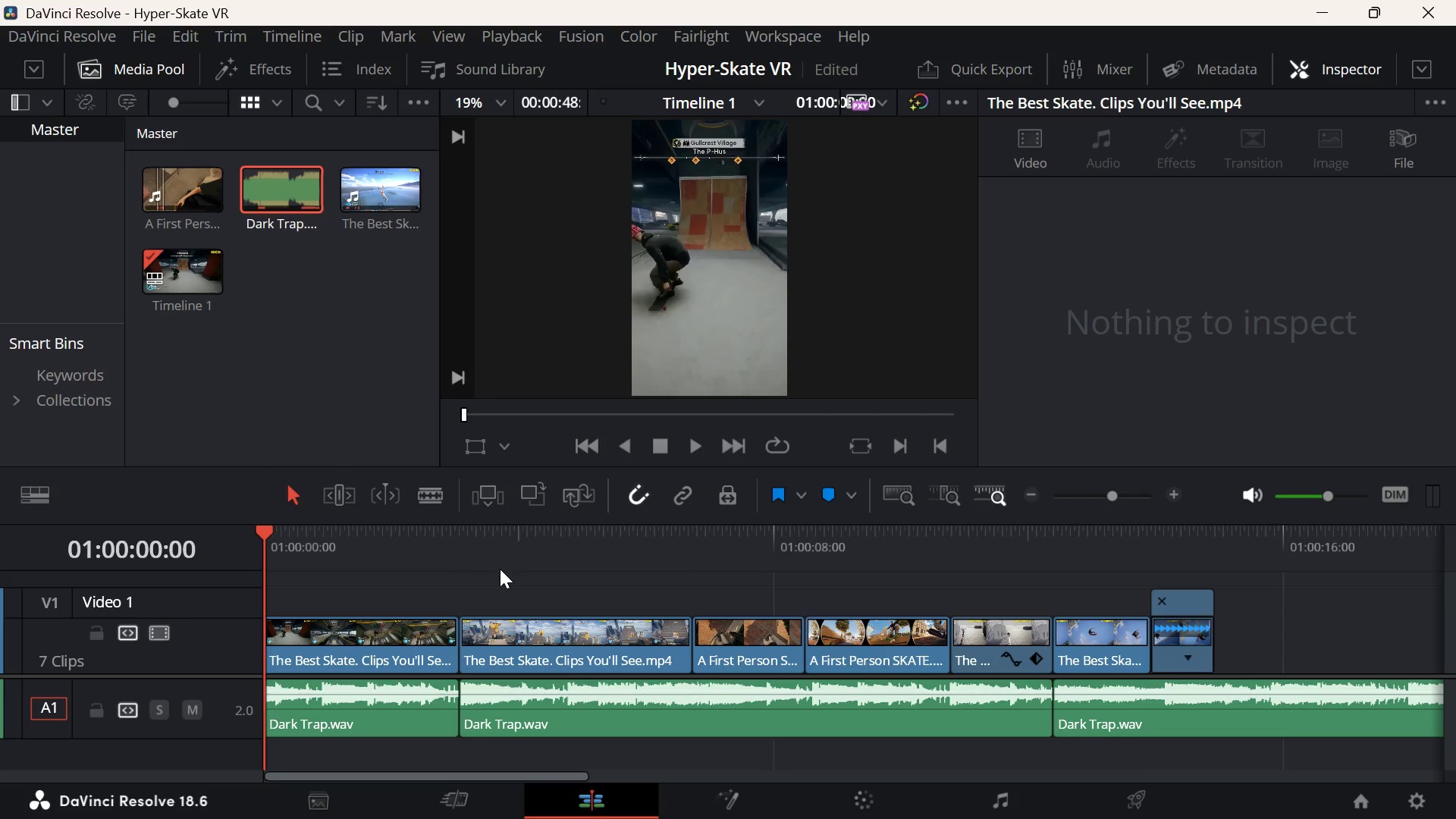 
key(ArrowDown)
 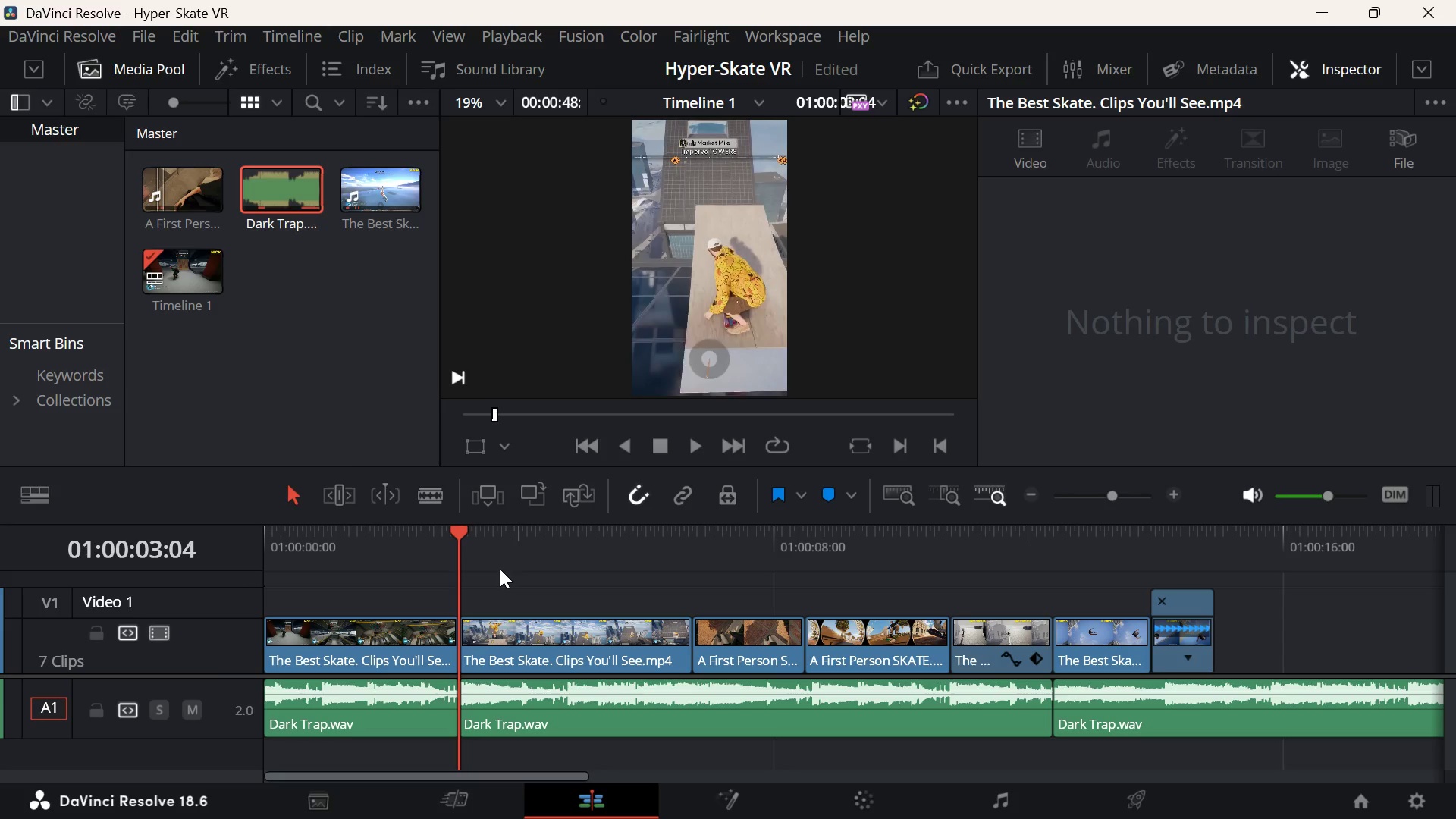 
key(ArrowDown)
 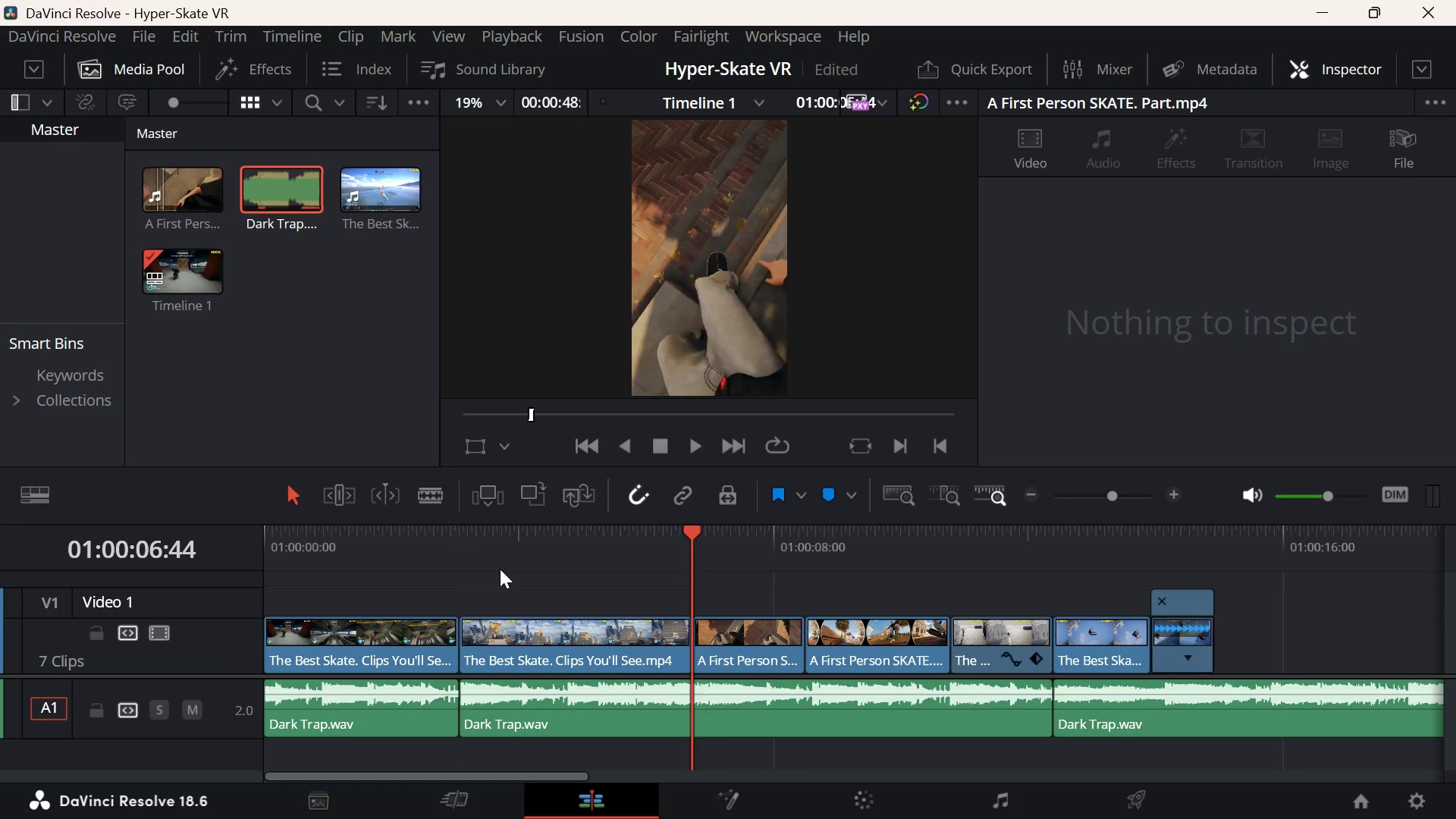 
key(ArrowUp)
 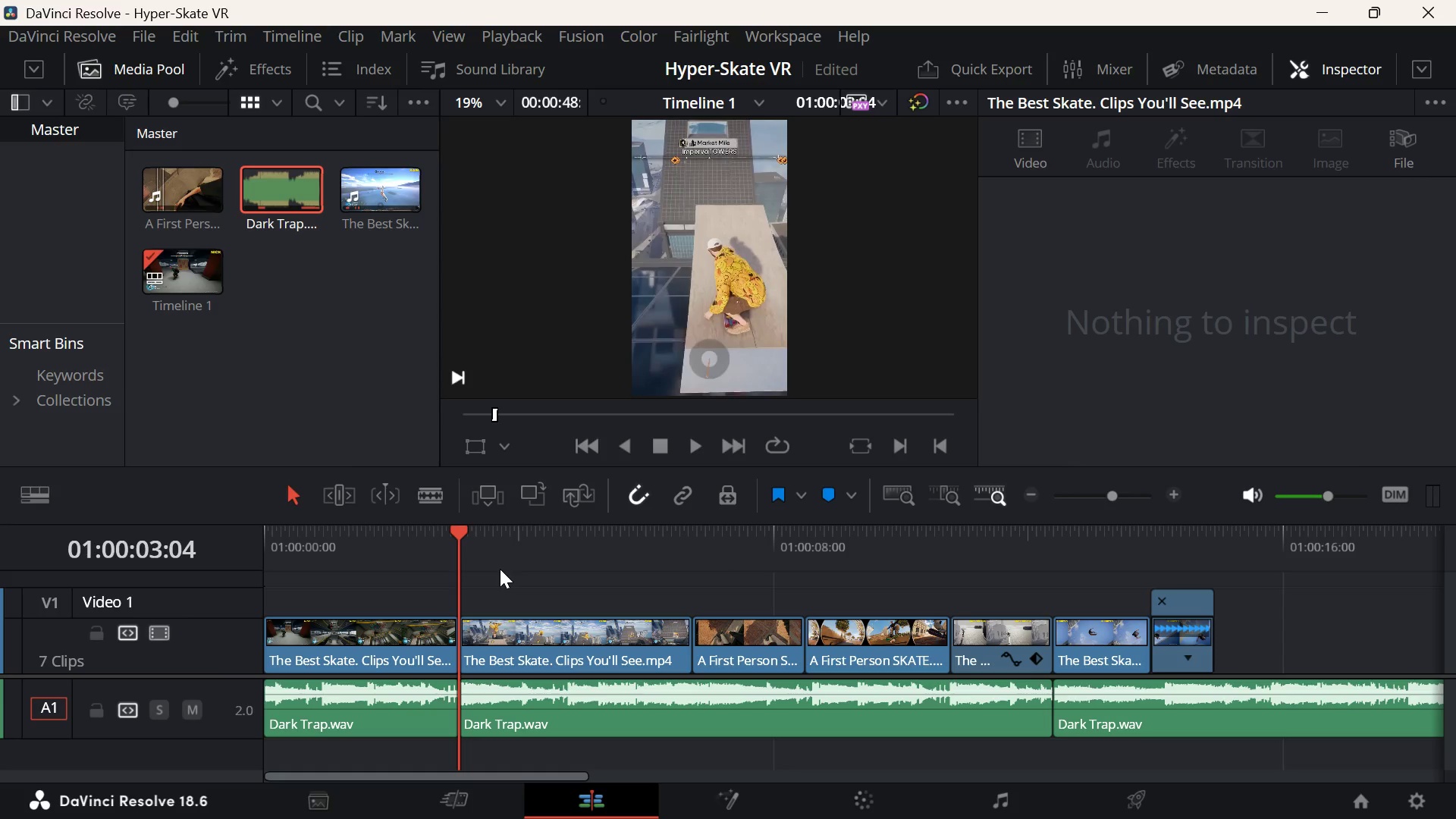 
key(Space)
 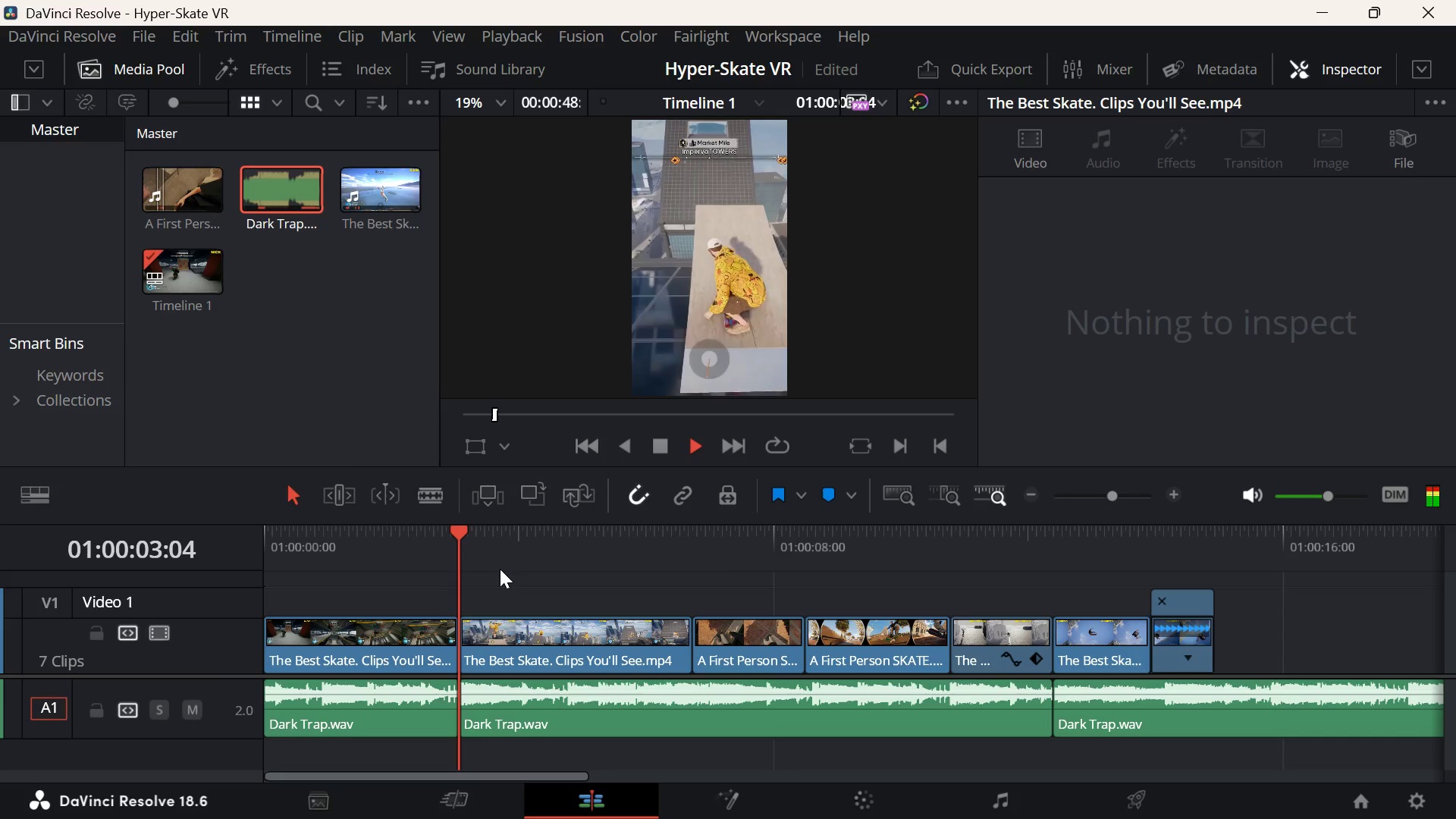 
key(Space)
 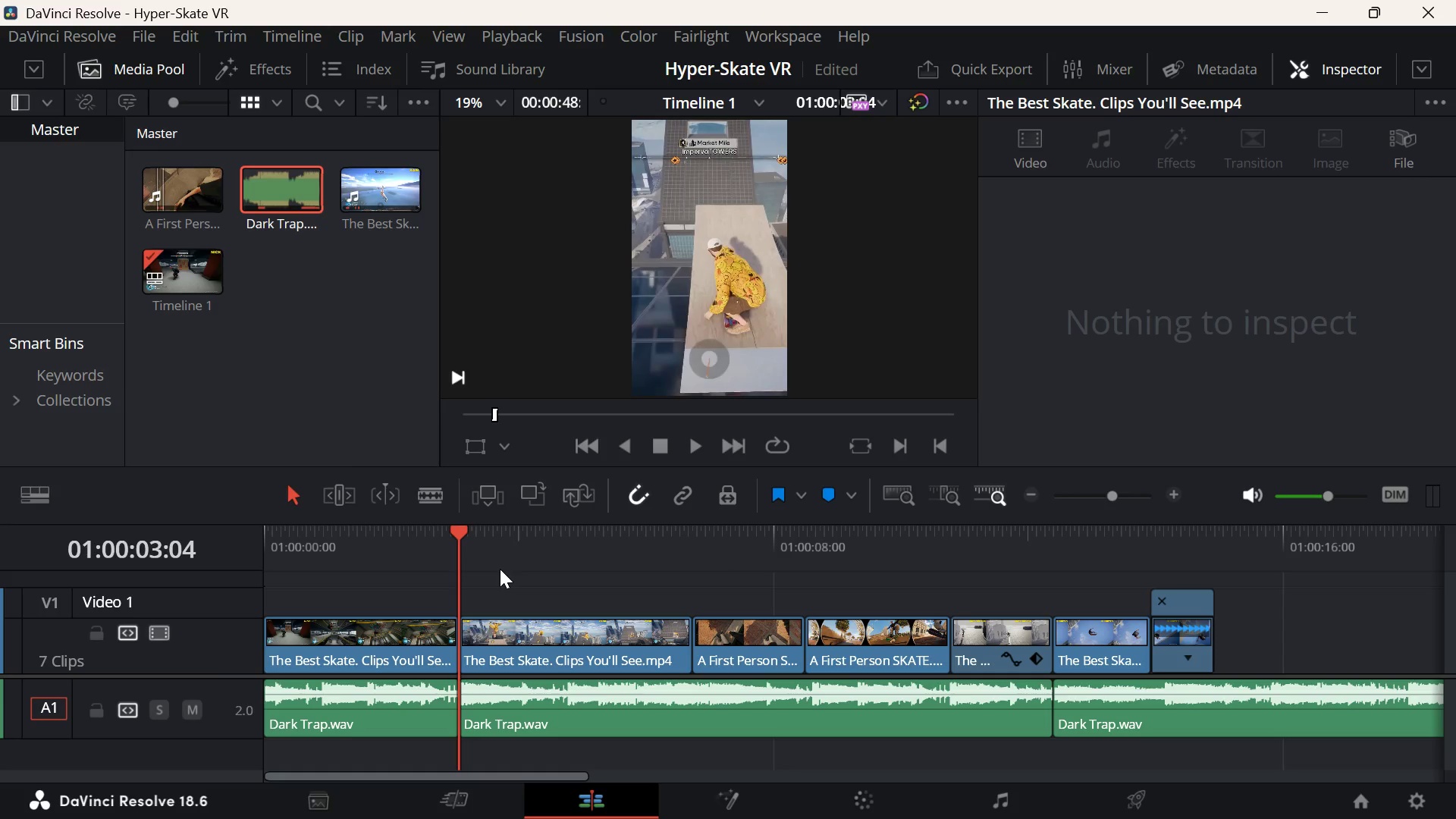 
wait(15.73)
 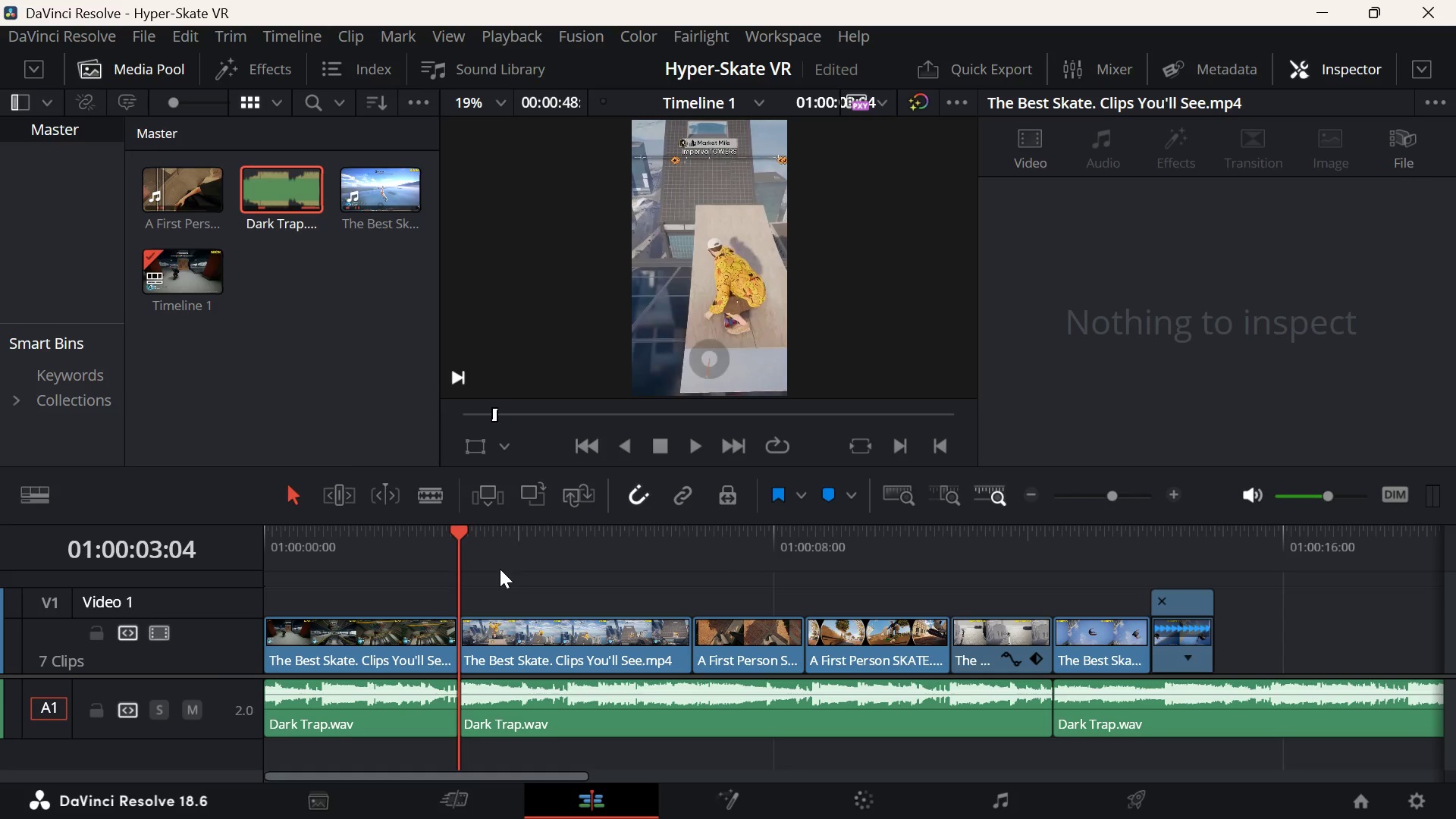 
key(ArrowUp)
 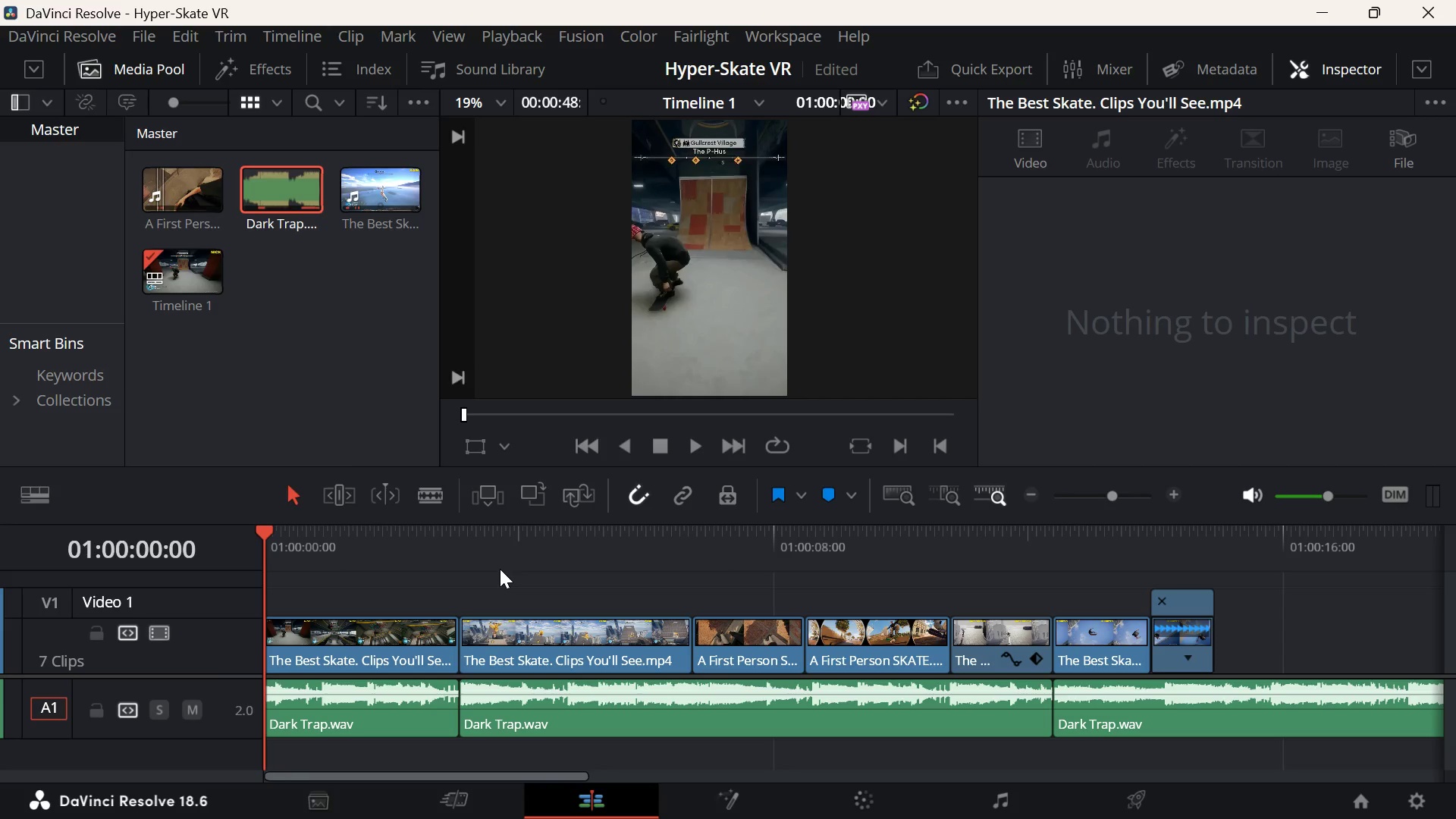 
key(ArrowDown)
 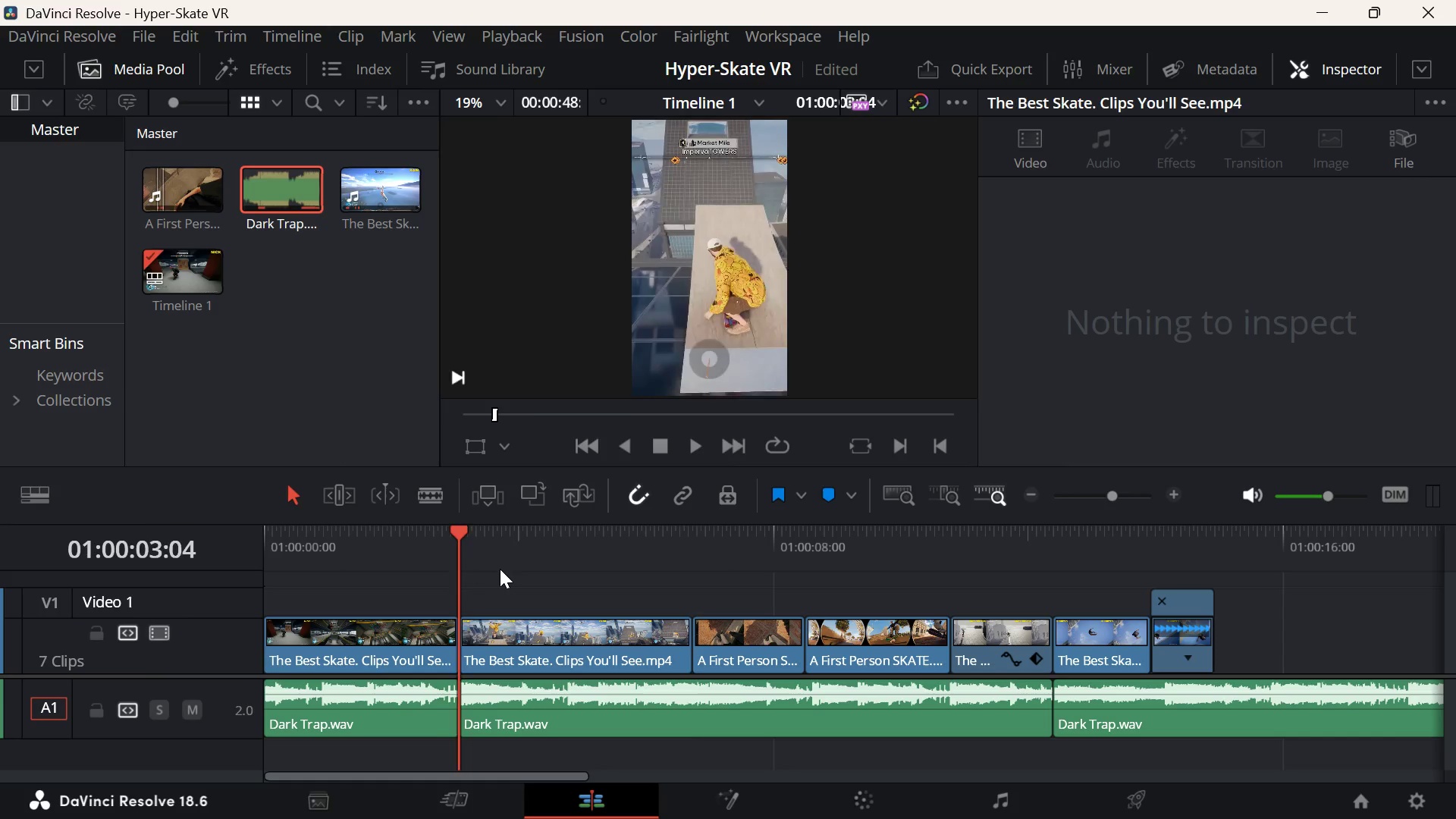 
key(ArrowDown)
 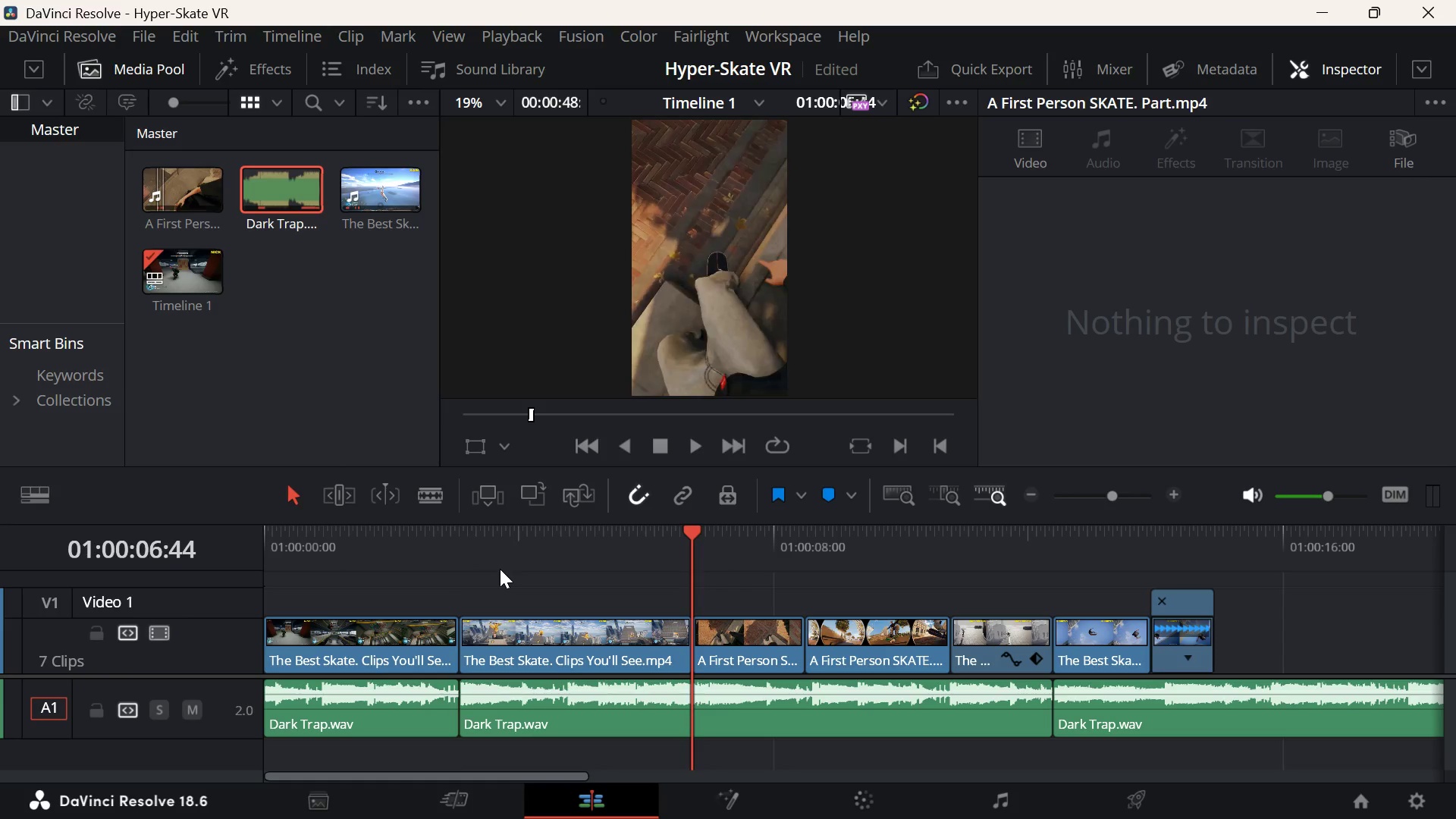 
key(ArrowUp)
 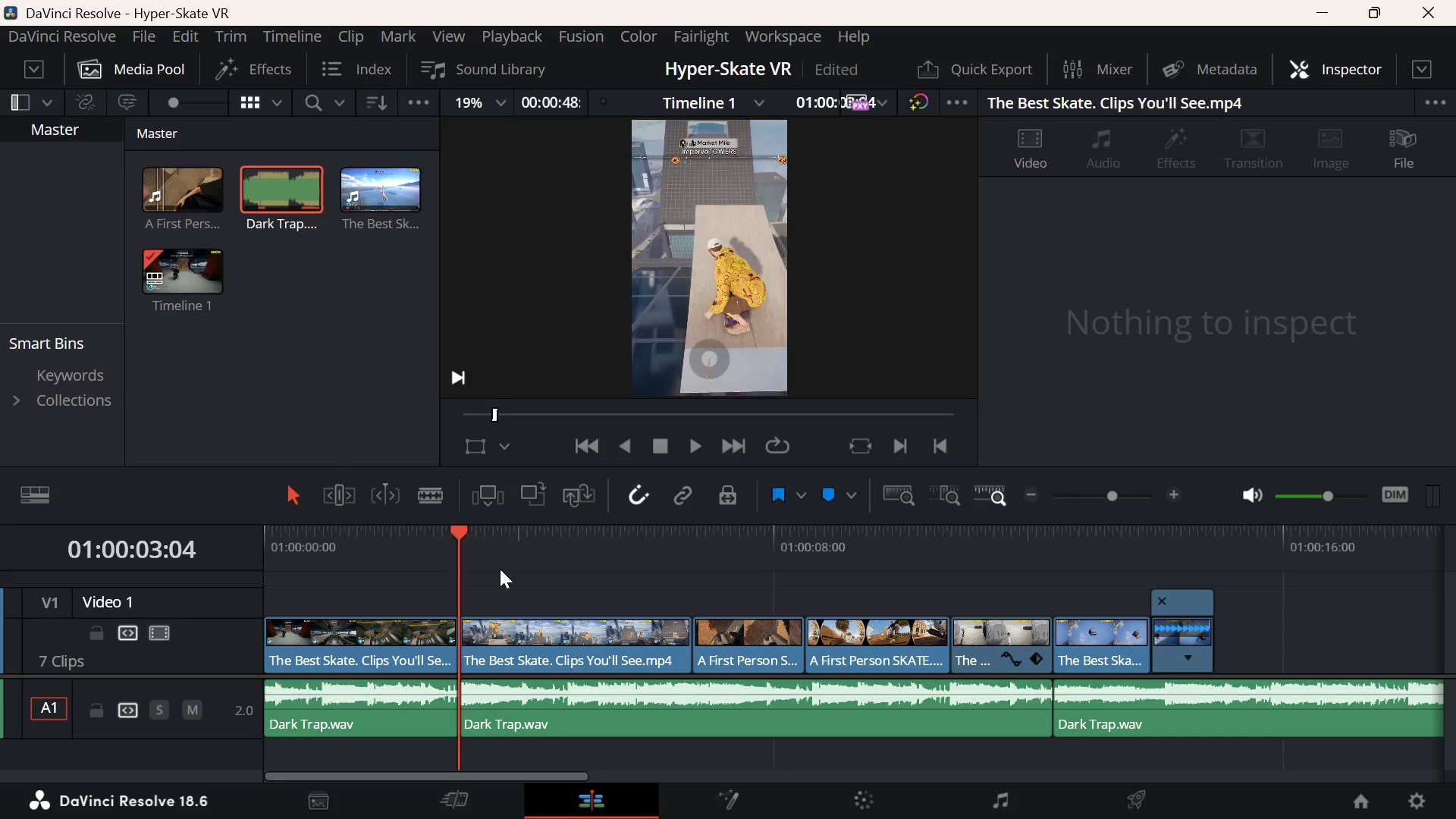 
key(ArrowUp)
 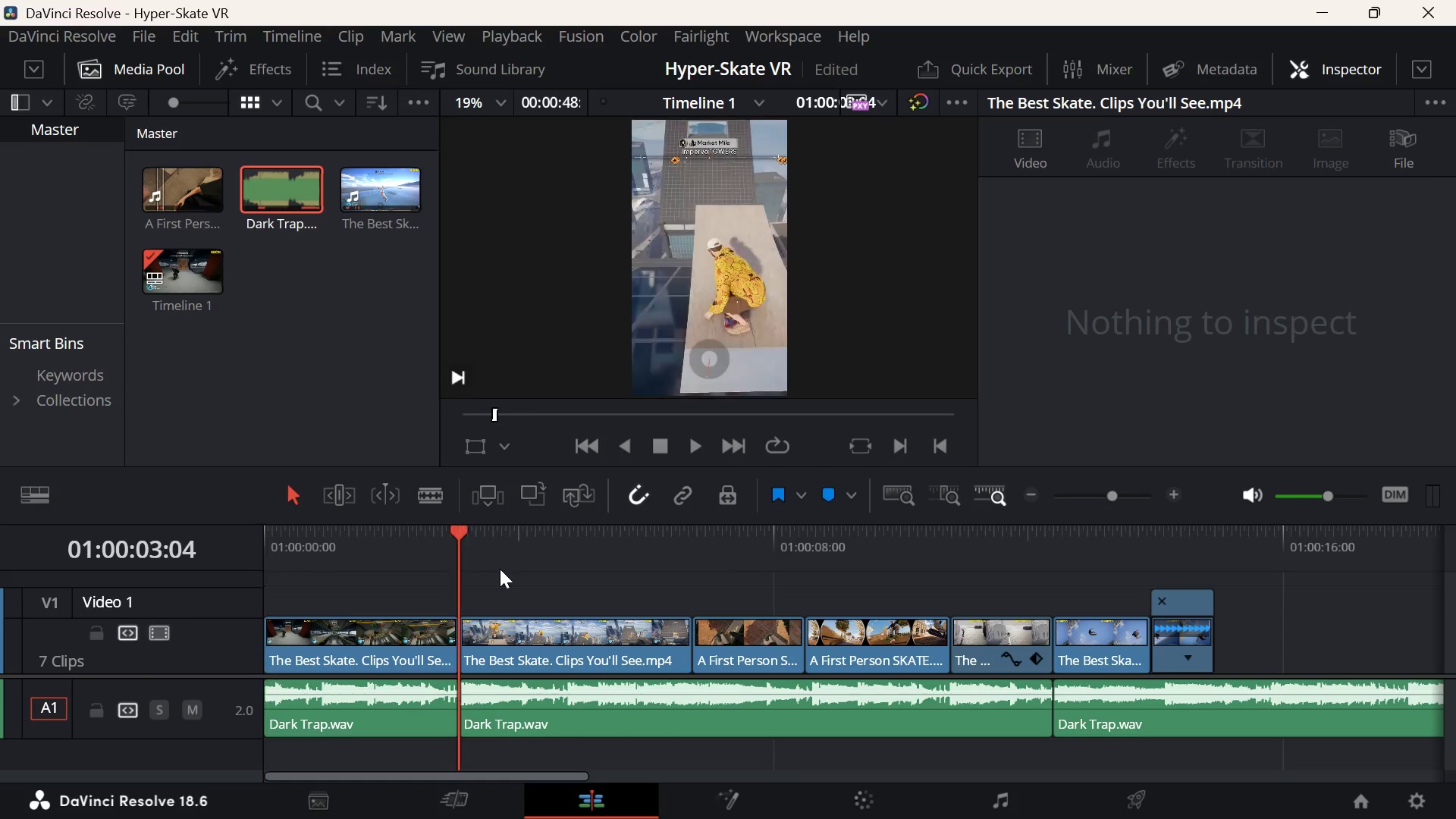 
key(ArrowDown)
 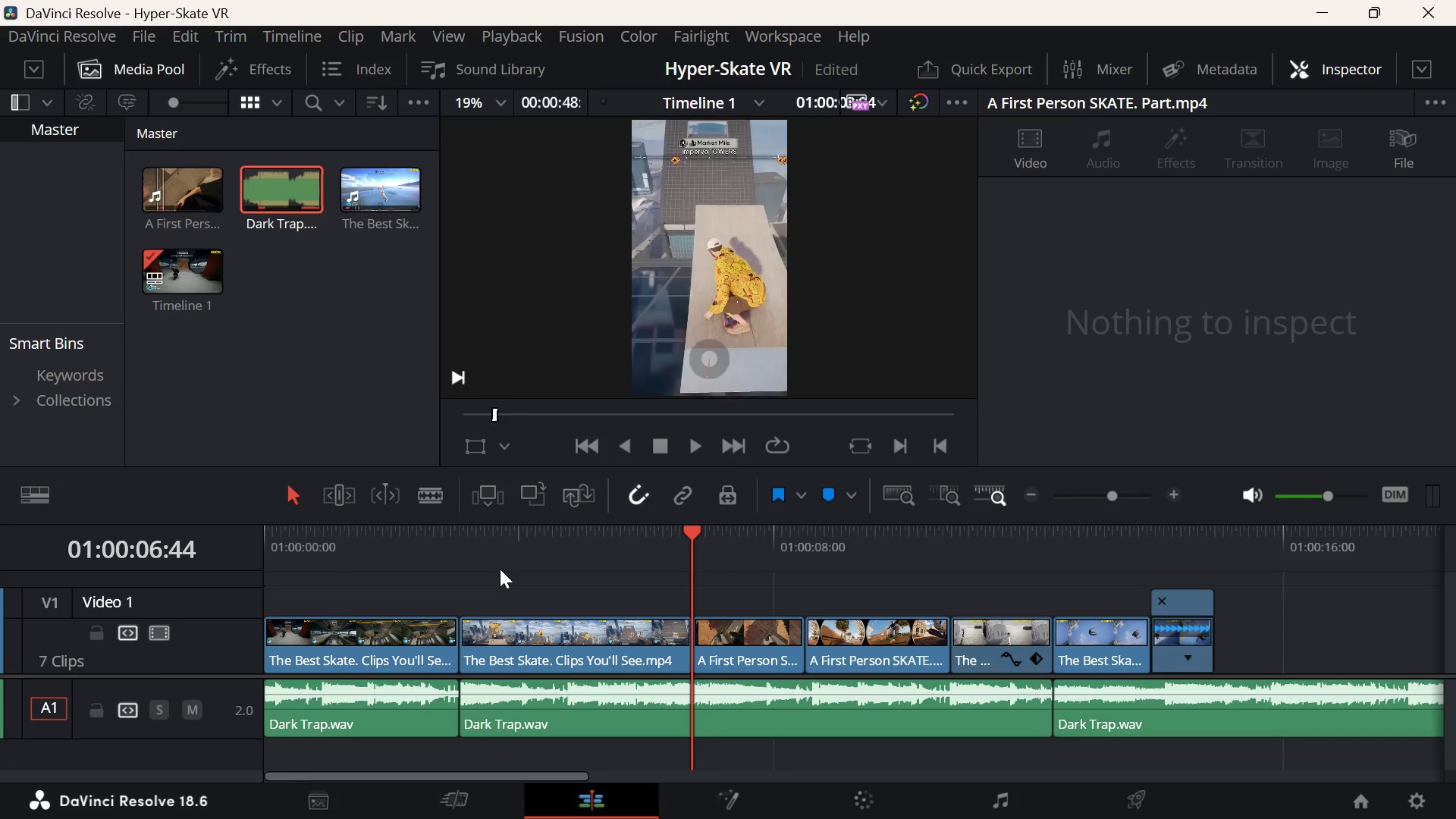 
key(ArrowDown)
 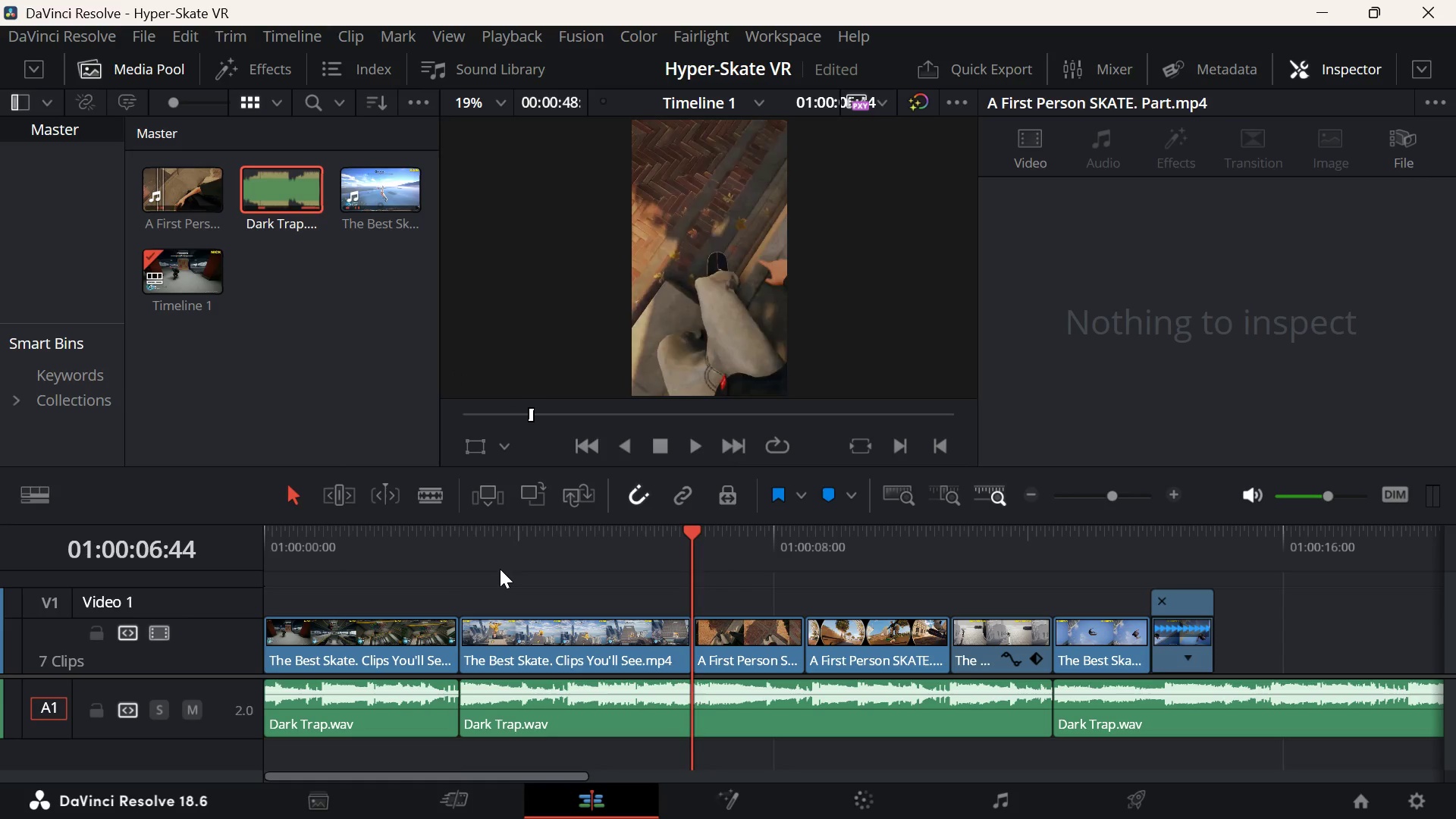 
key(ArrowUp)
 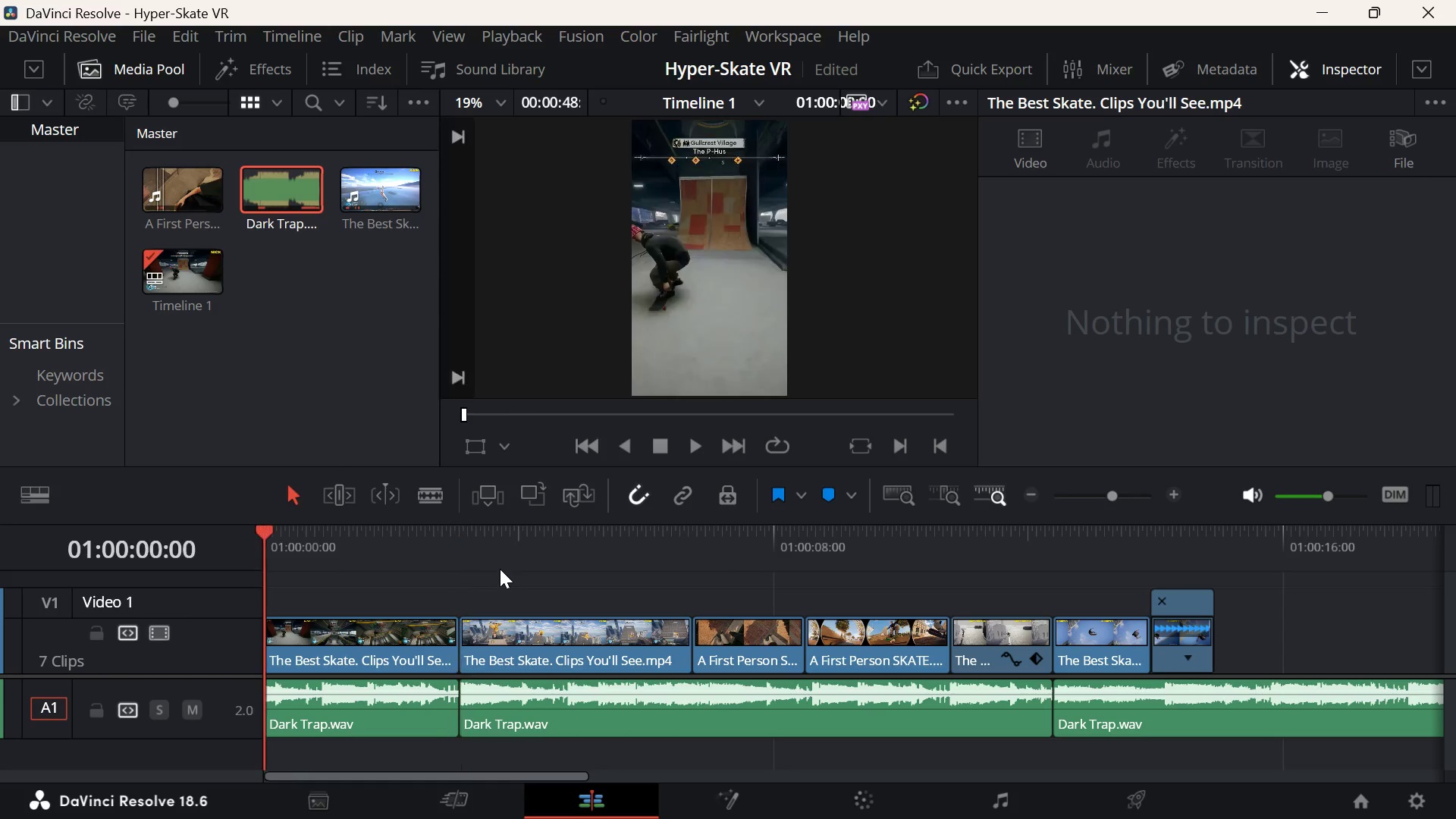 
key(ArrowUp)
 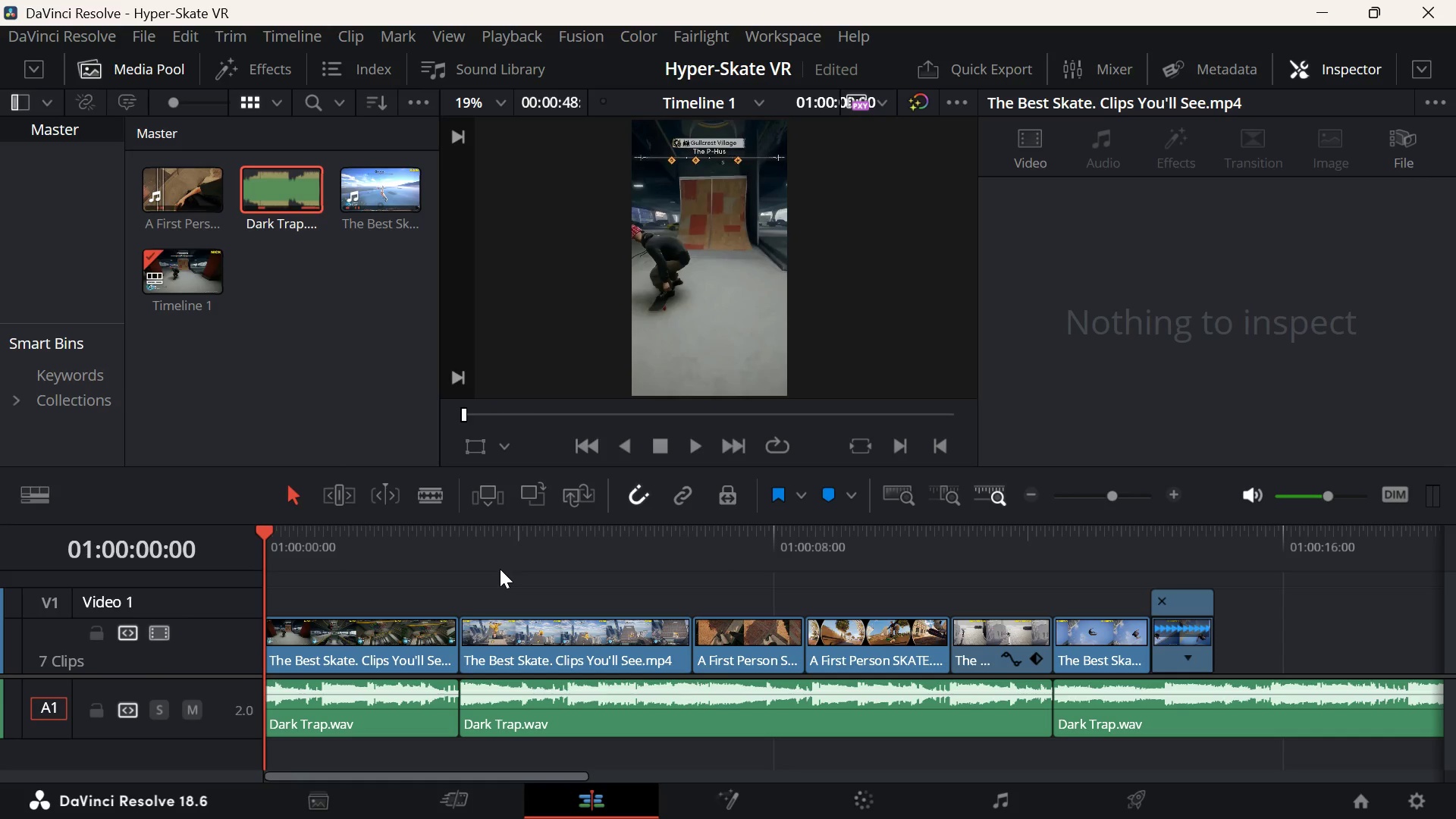 
key(ArrowUp)
 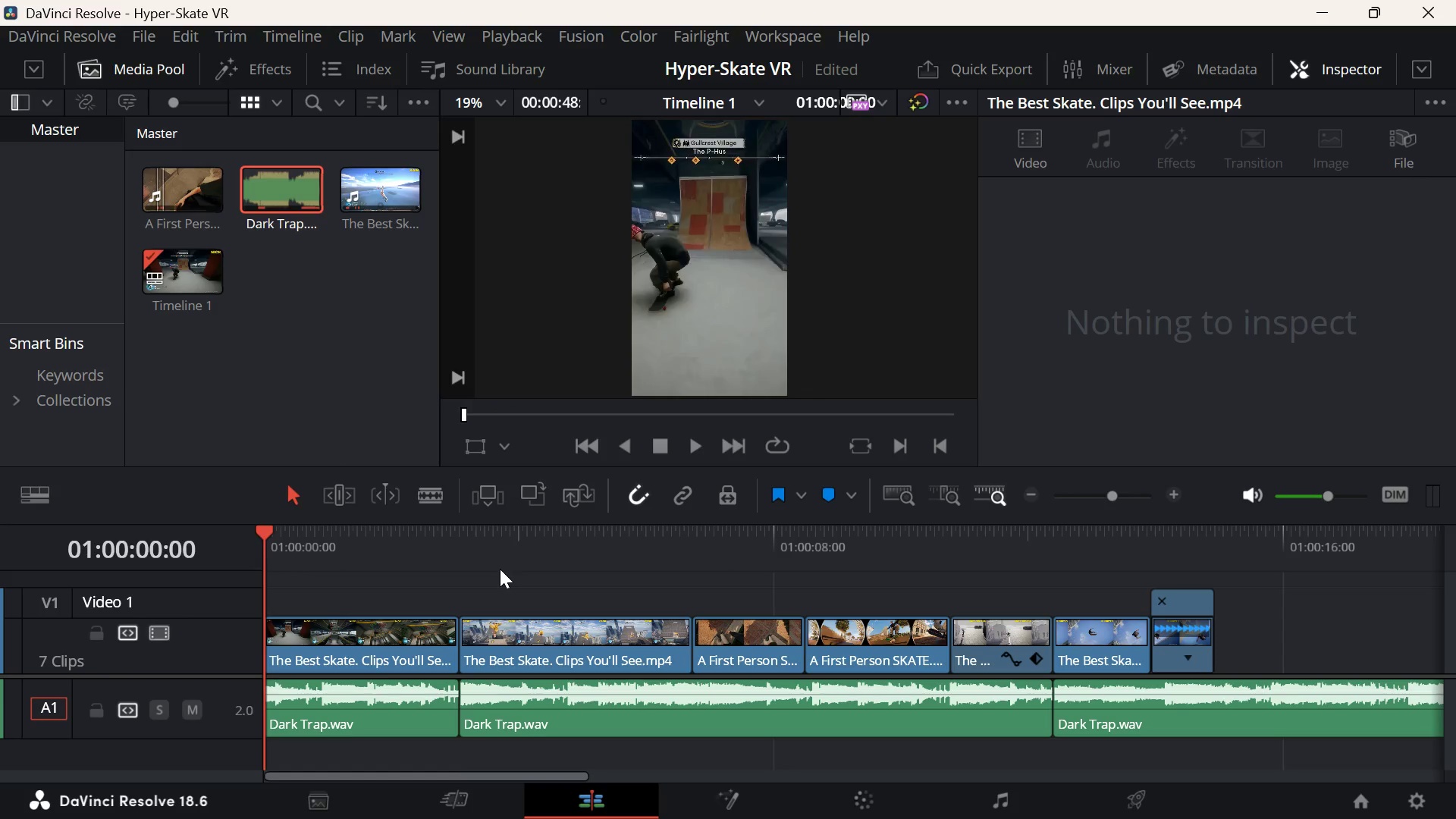 
key(ArrowDown)
 